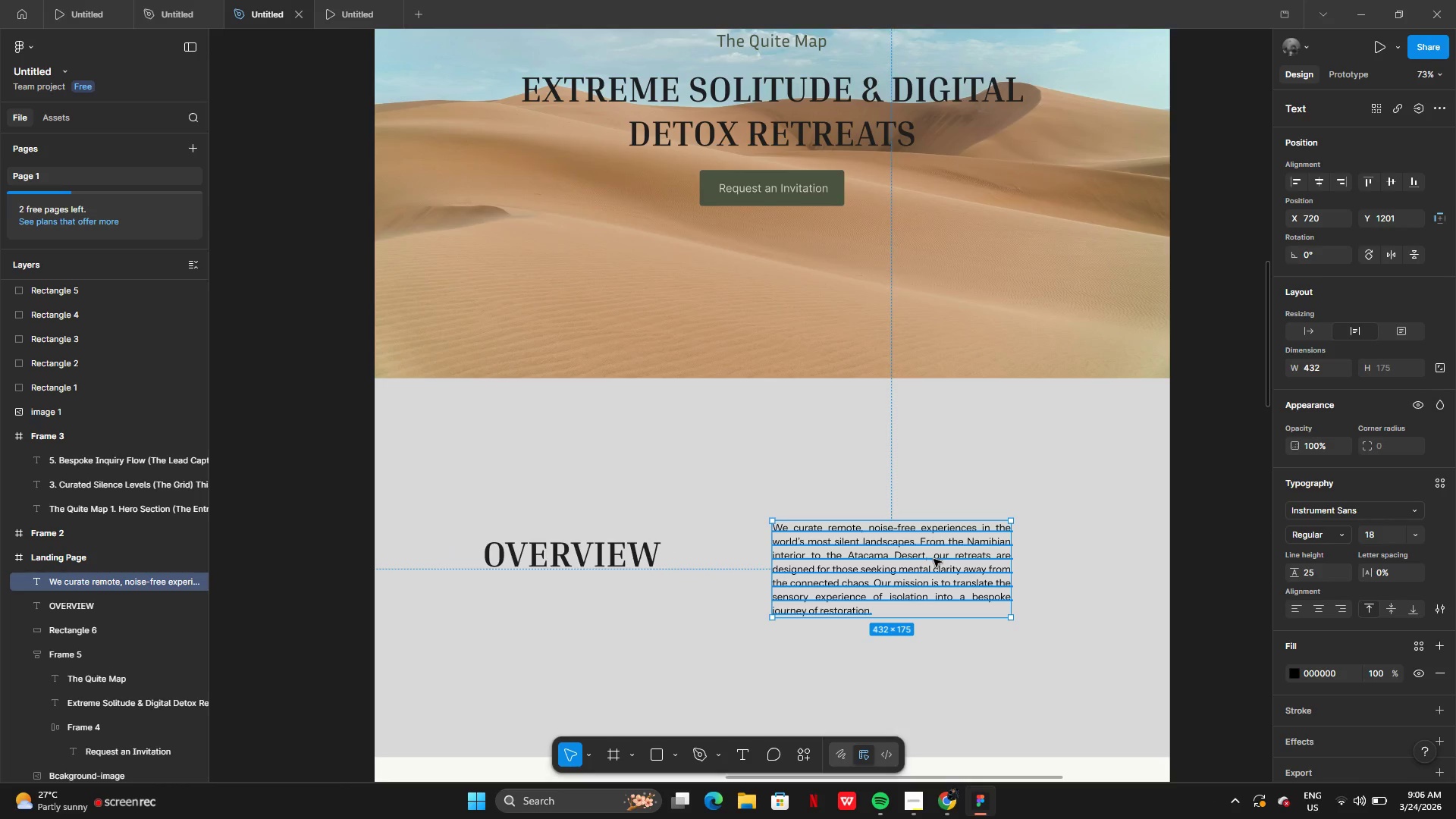 
left_click_drag(start_coordinate=[934, 558], to_coordinate=[983, 543])
 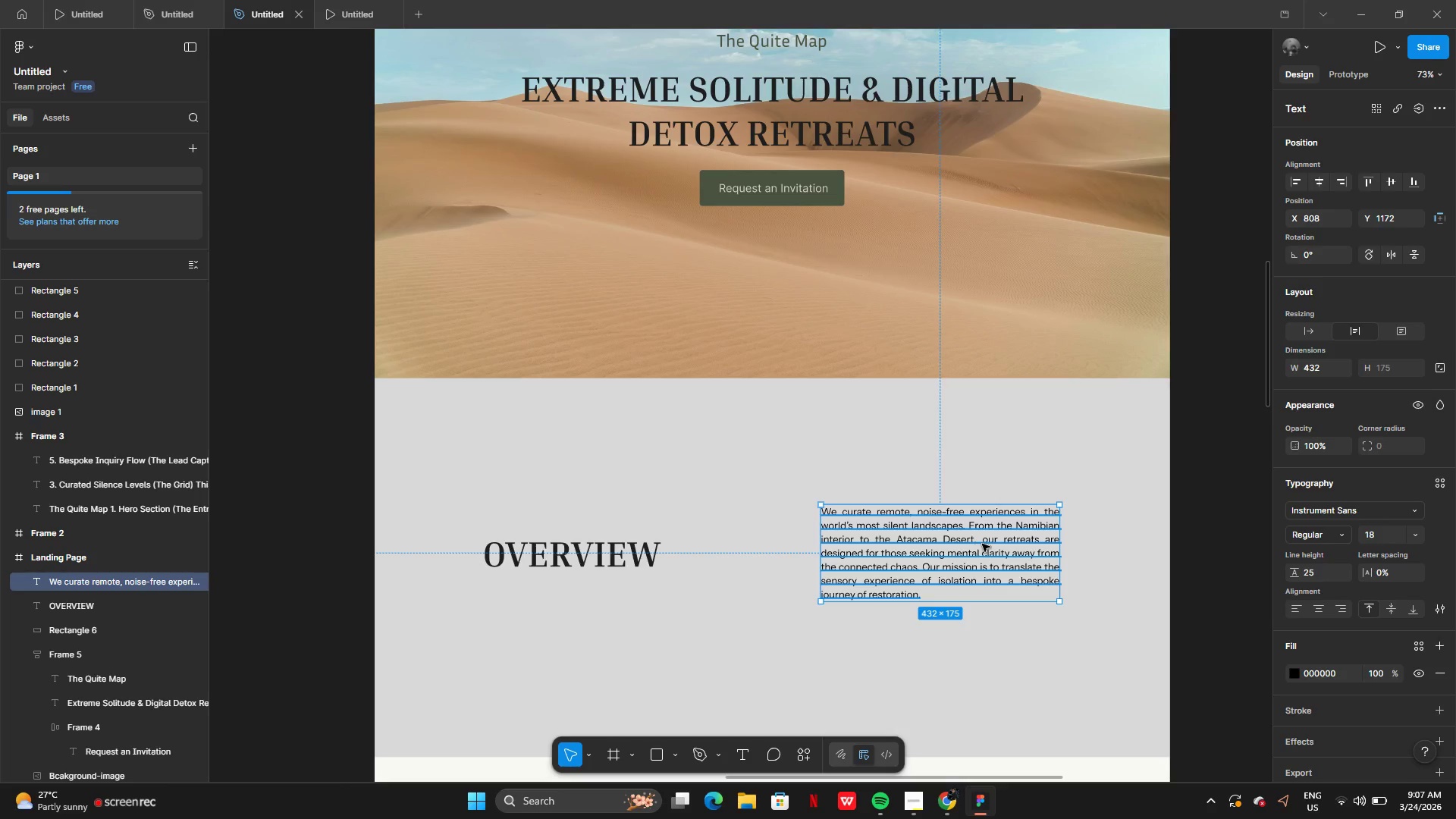 
left_click_drag(start_coordinate=[982, 544], to_coordinate=[981, 548])
 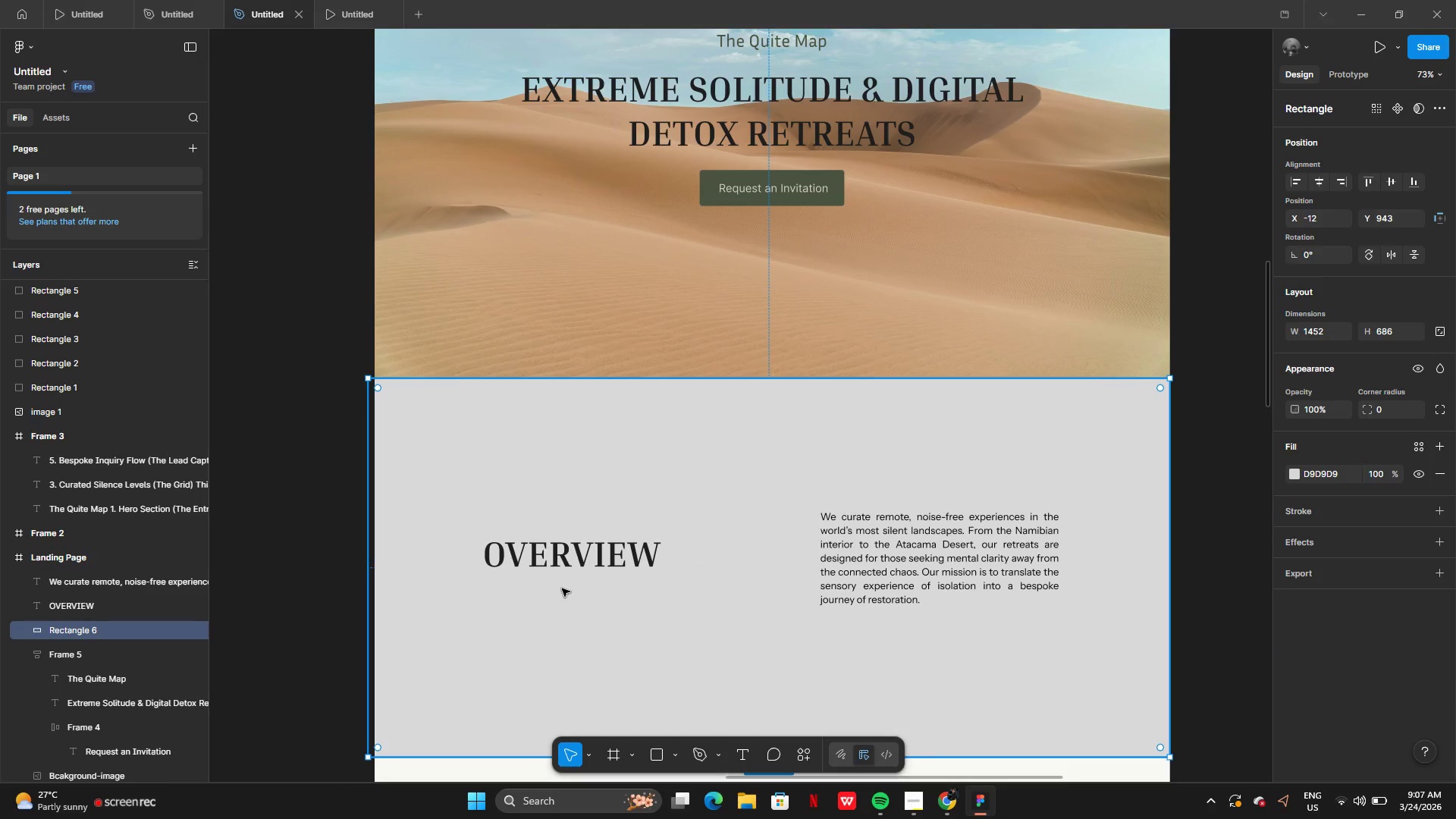 
left_click([563, 558])
 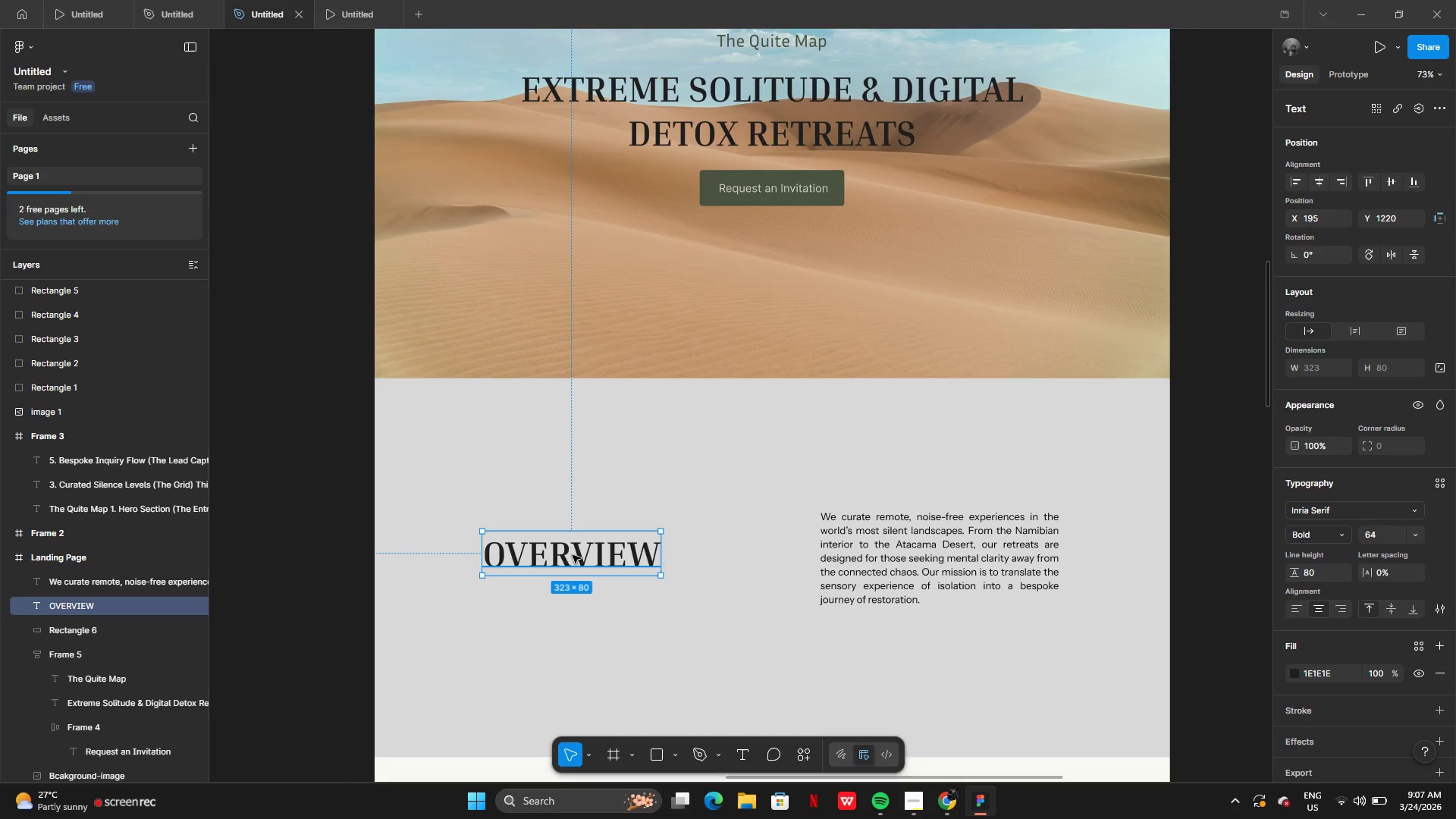 
left_click_drag(start_coordinate=[573, 555], to_coordinate=[595, 554])
 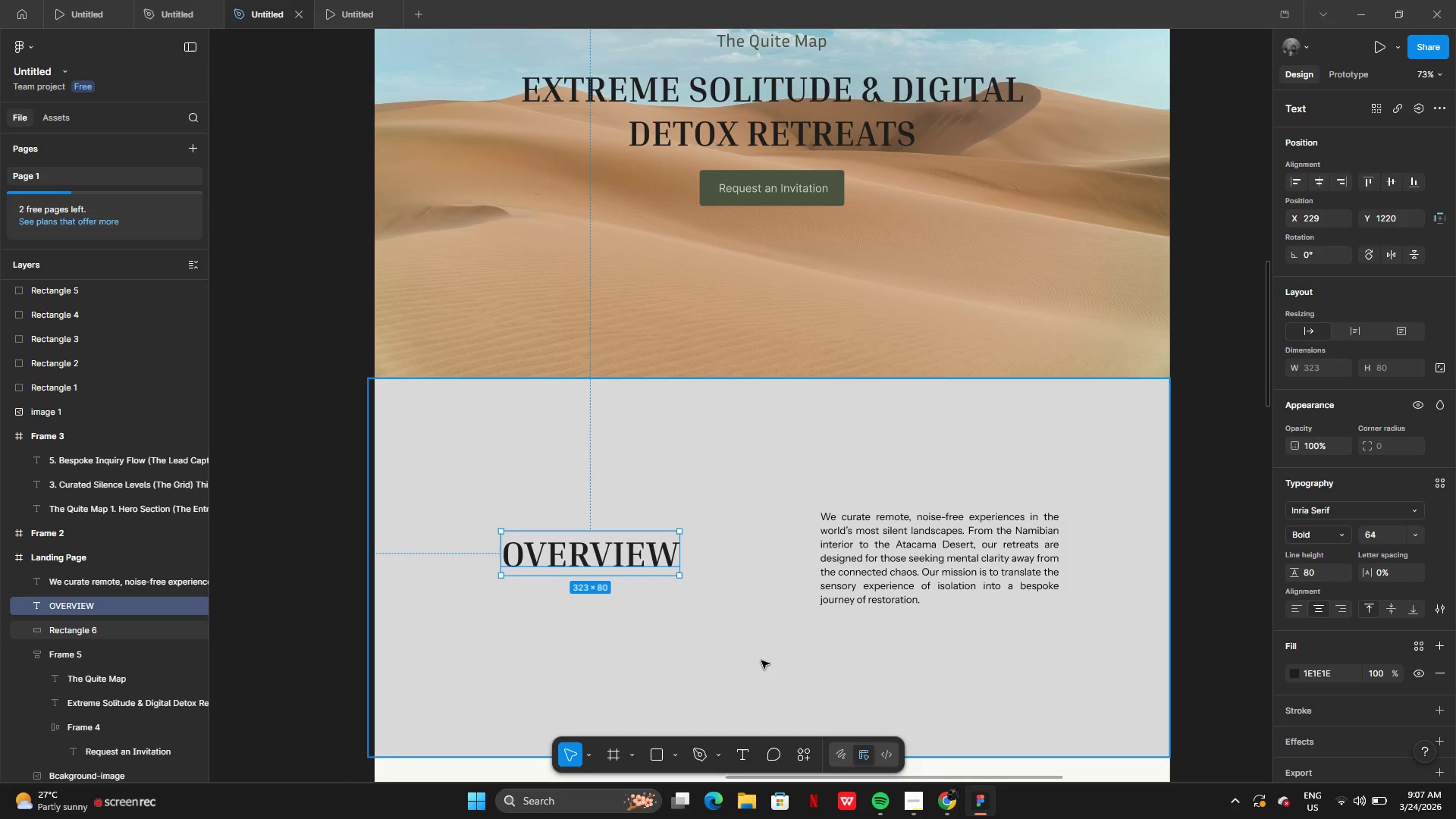 
left_click([761, 661])
 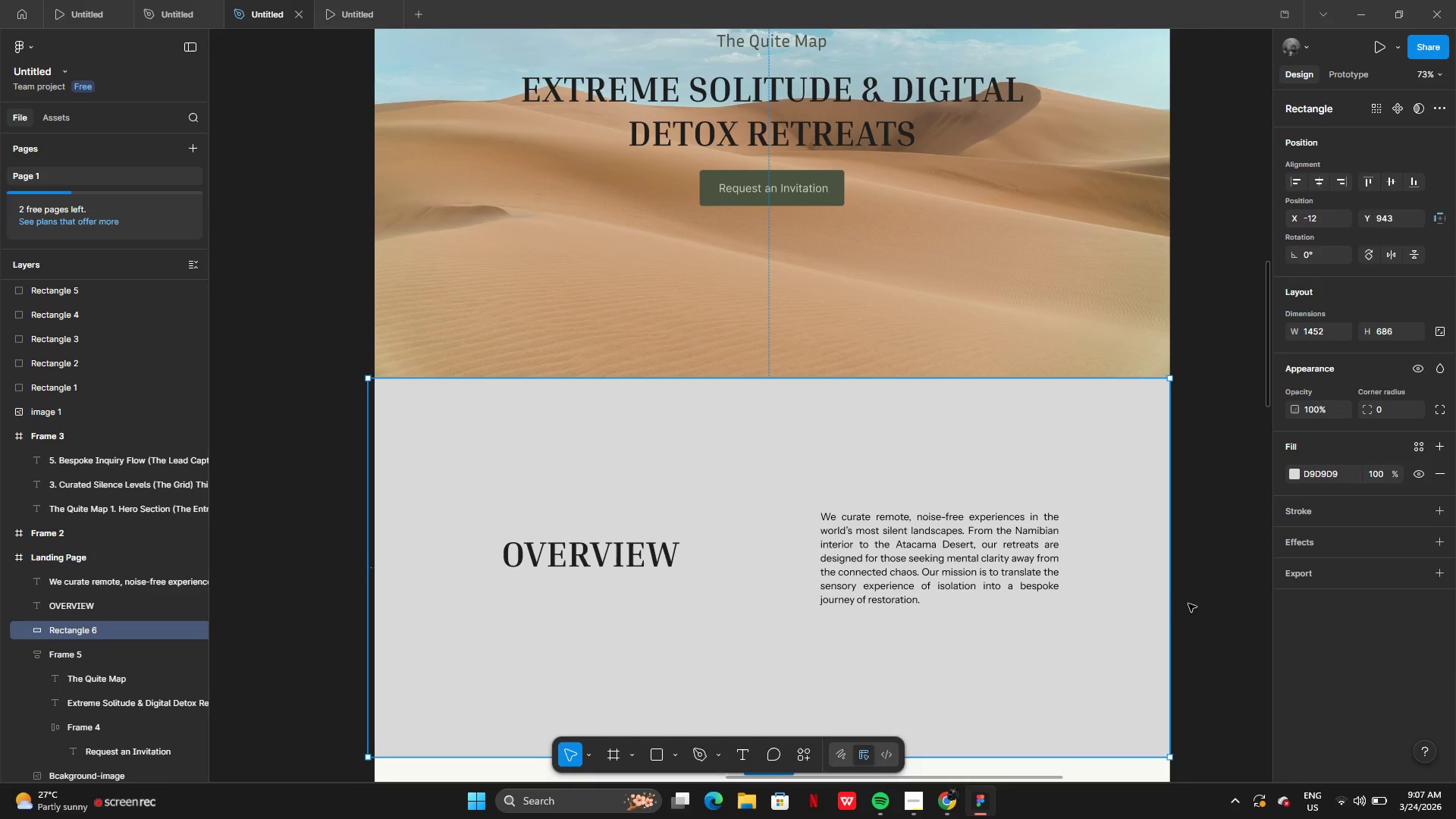 
left_click([1218, 602])
 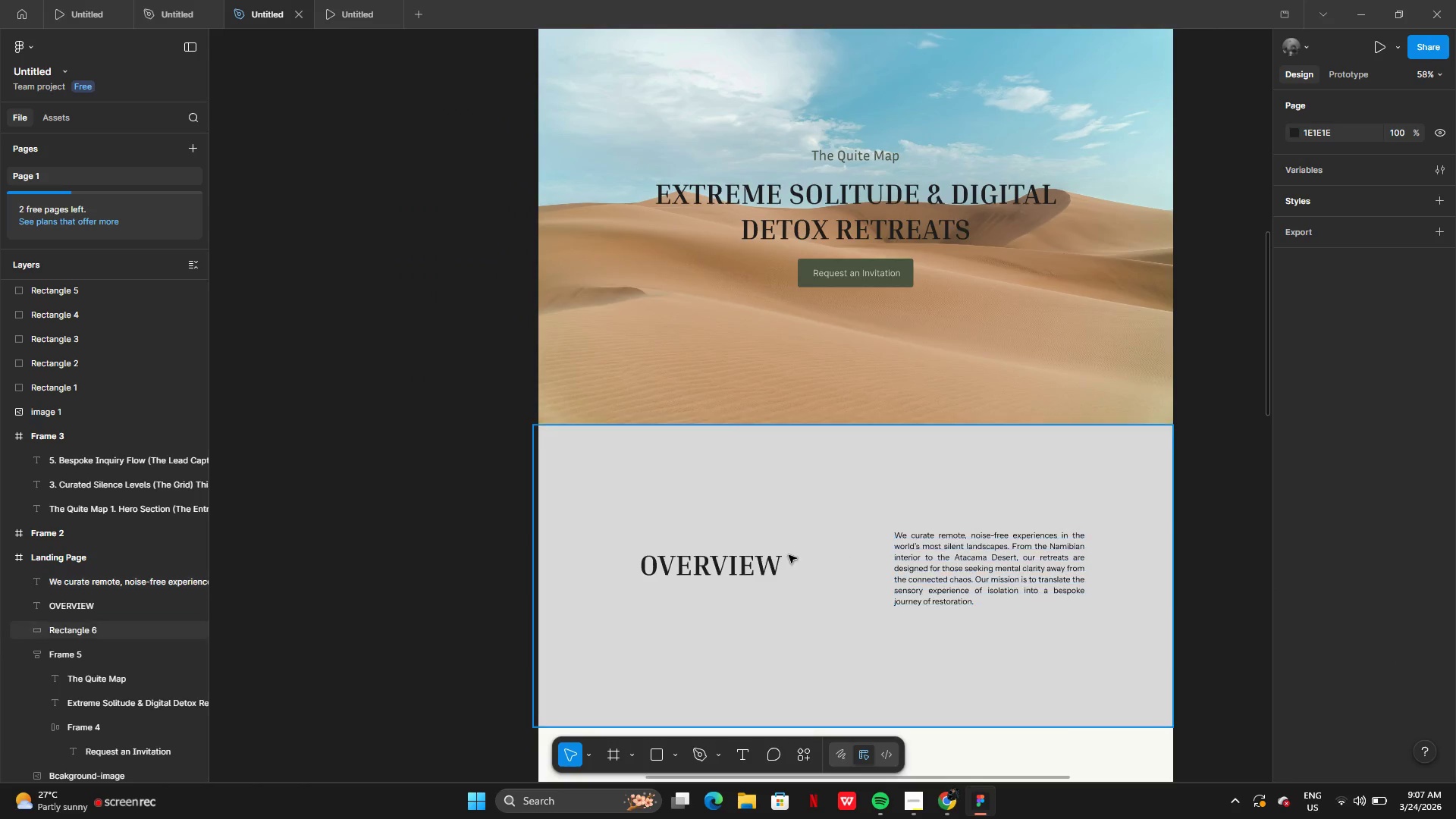 
right_click([730, 573])
 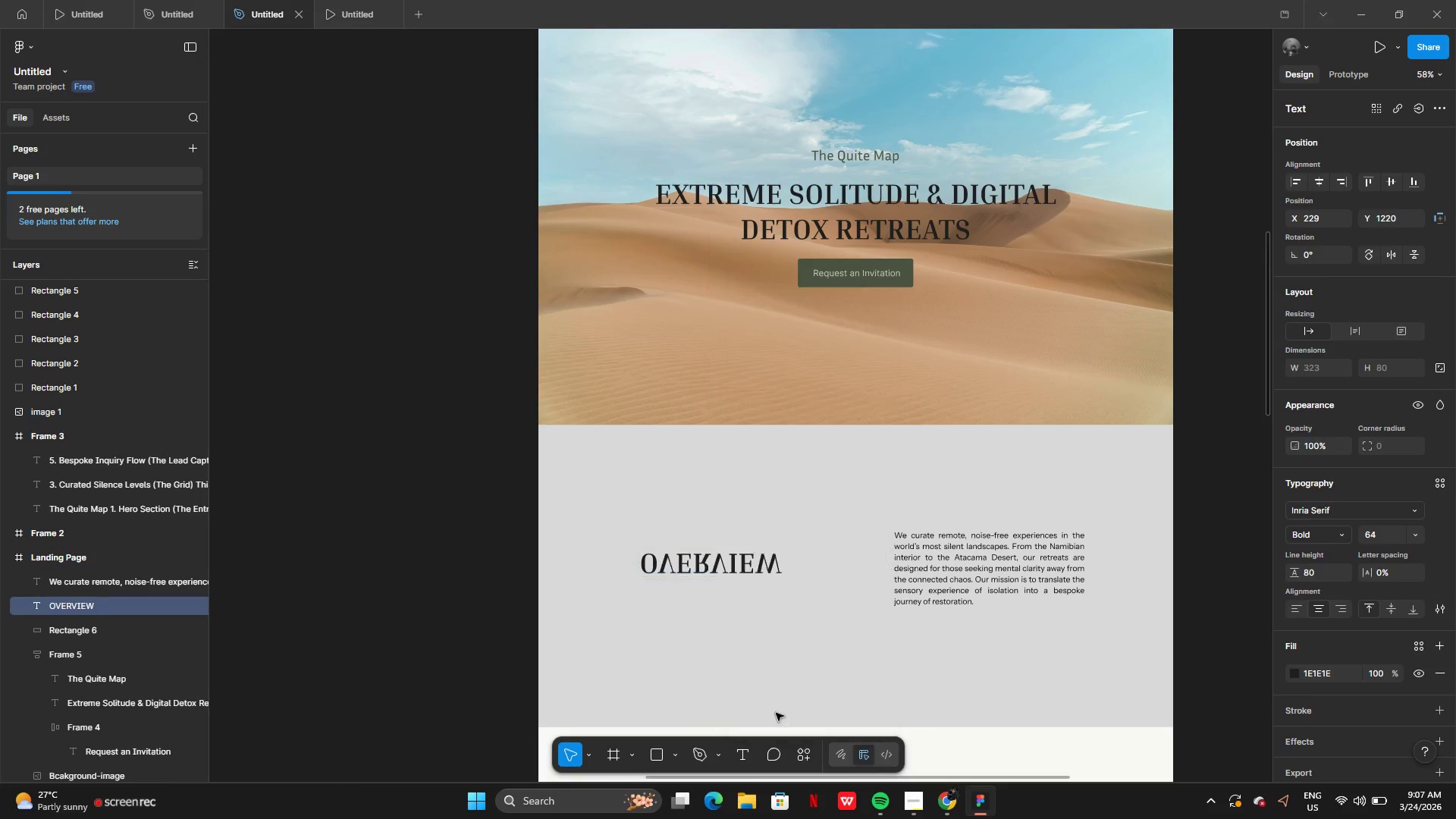 
wait(7.03)
 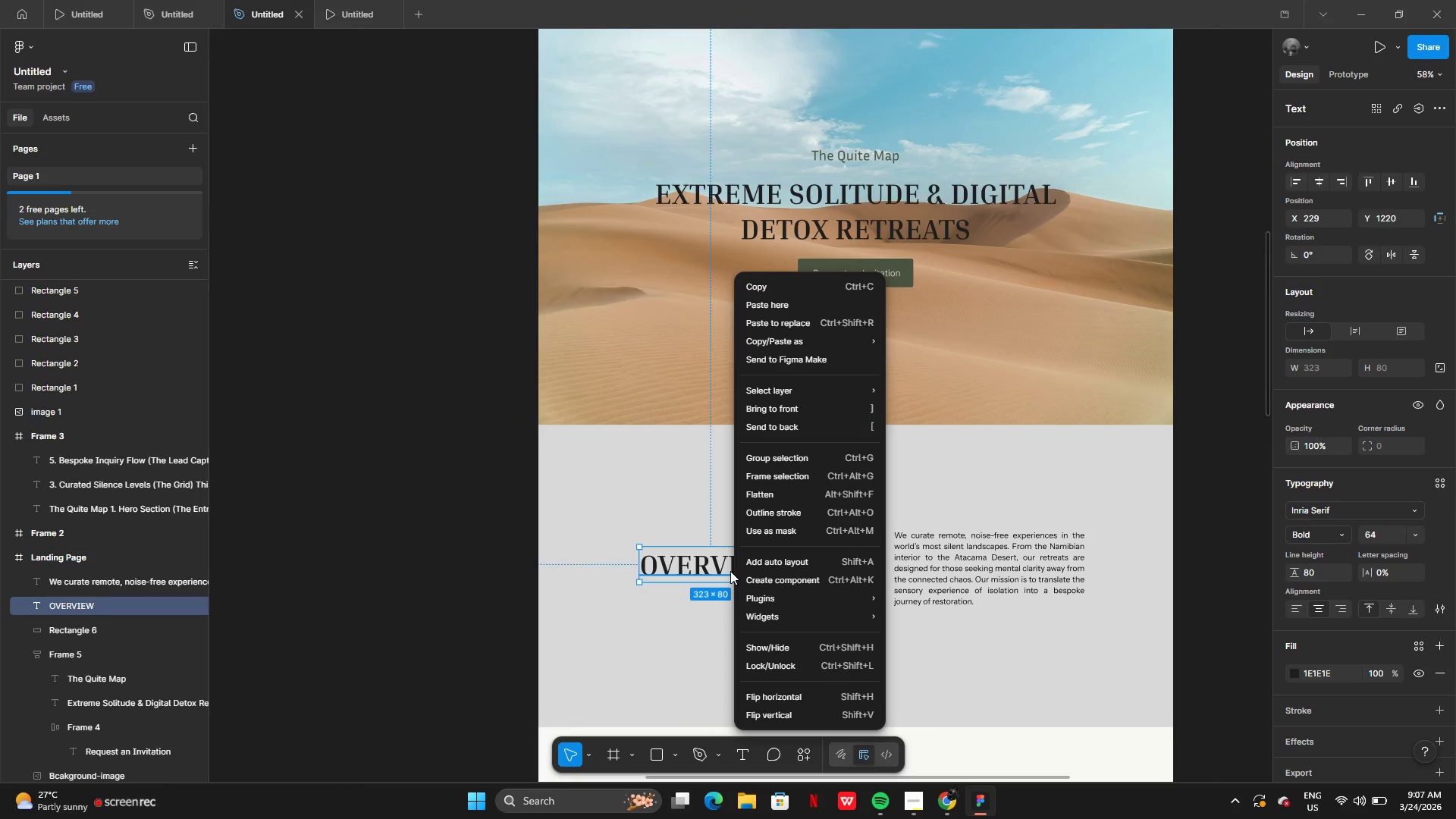 
right_click([726, 573])
 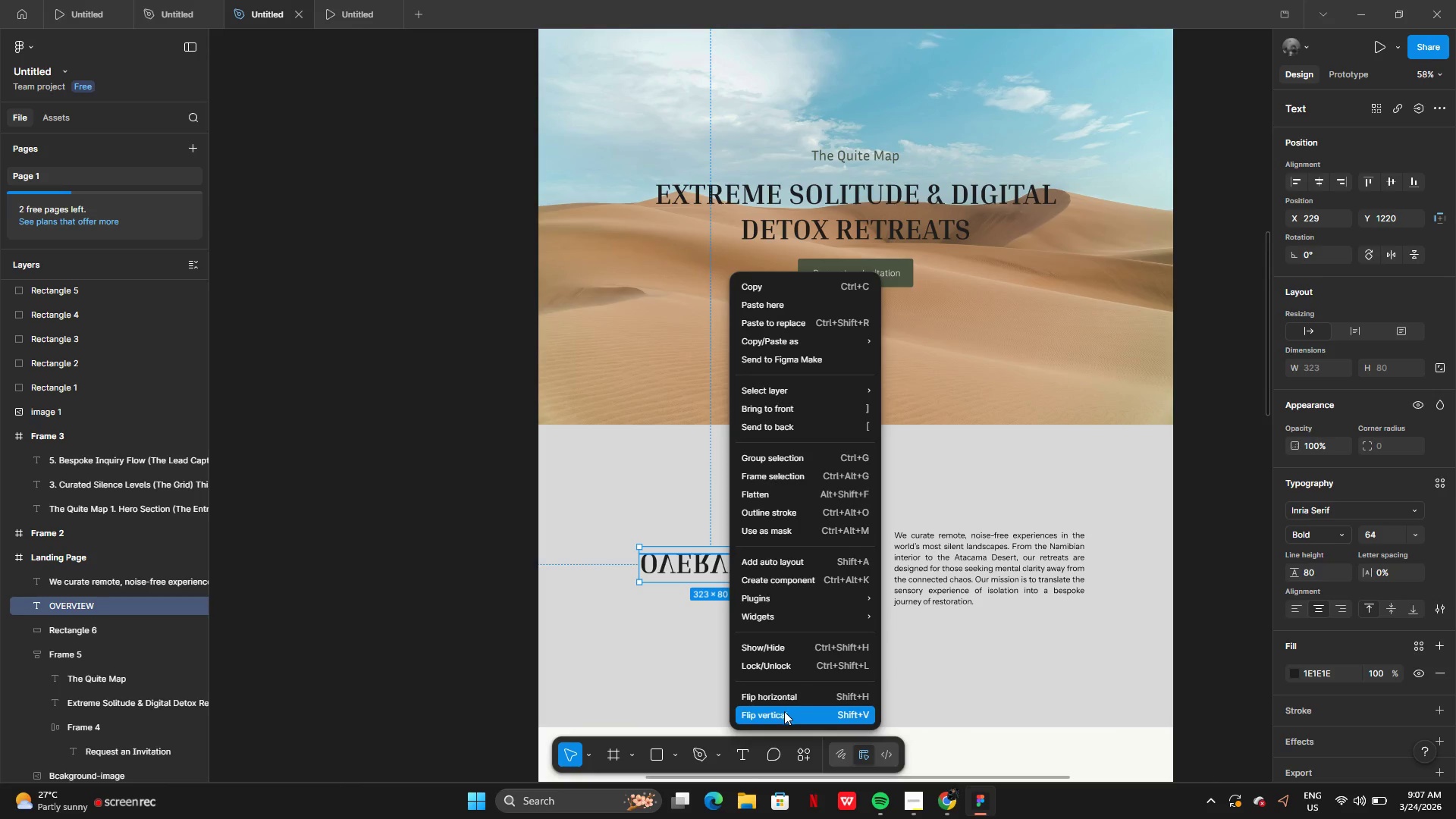 
left_click([784, 711])
 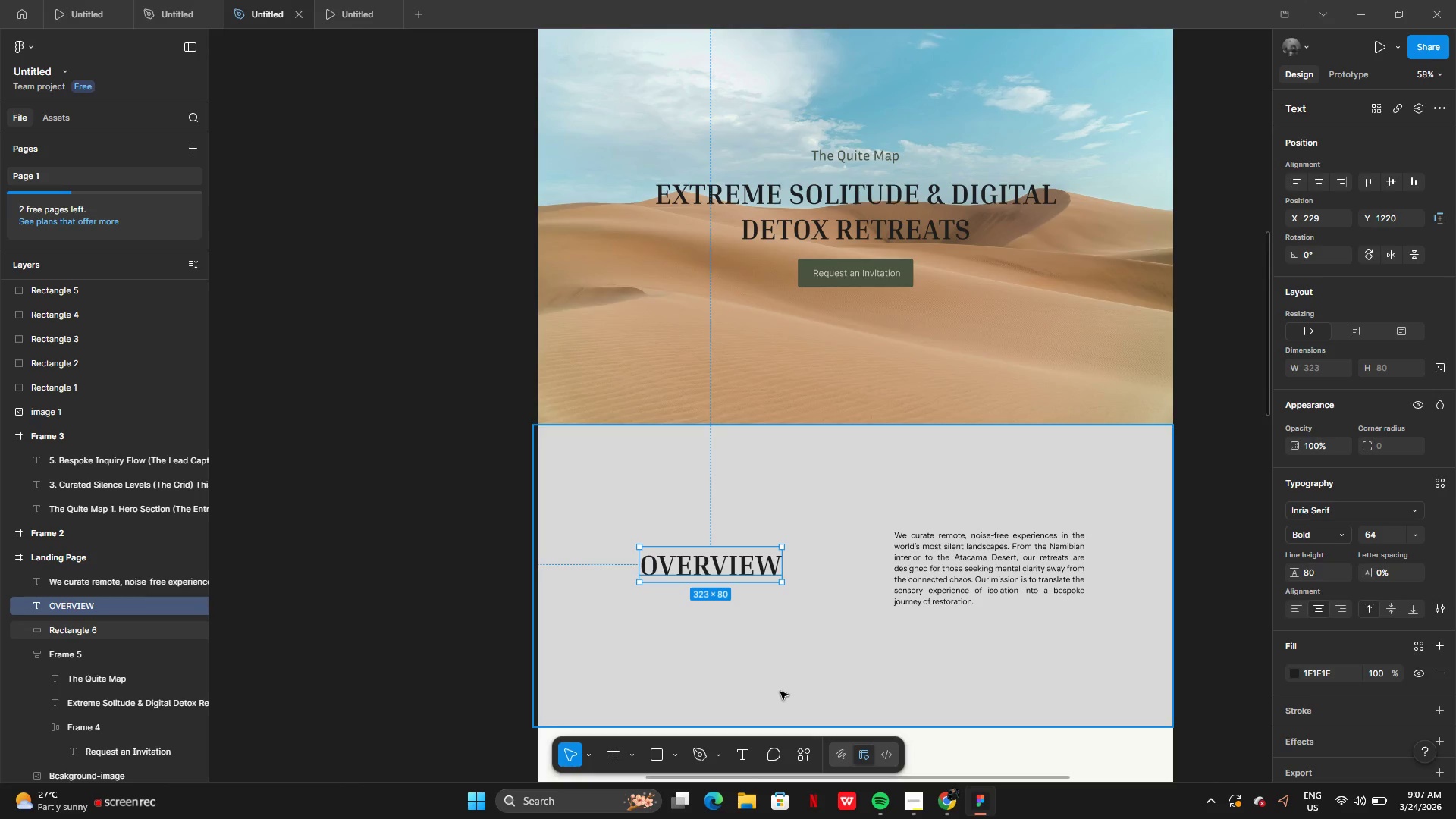 
left_click([779, 691])
 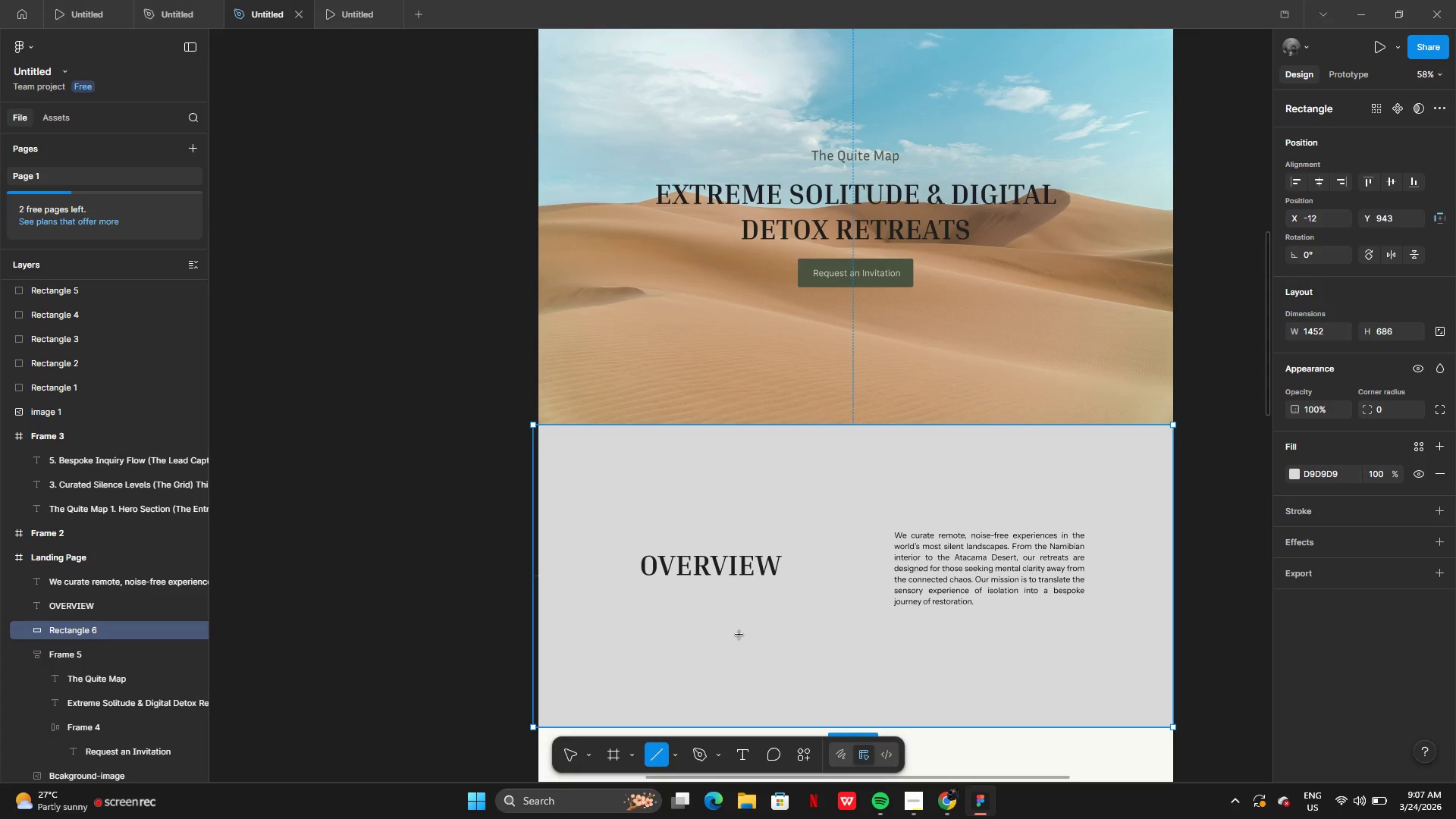 
wait(10.7)
 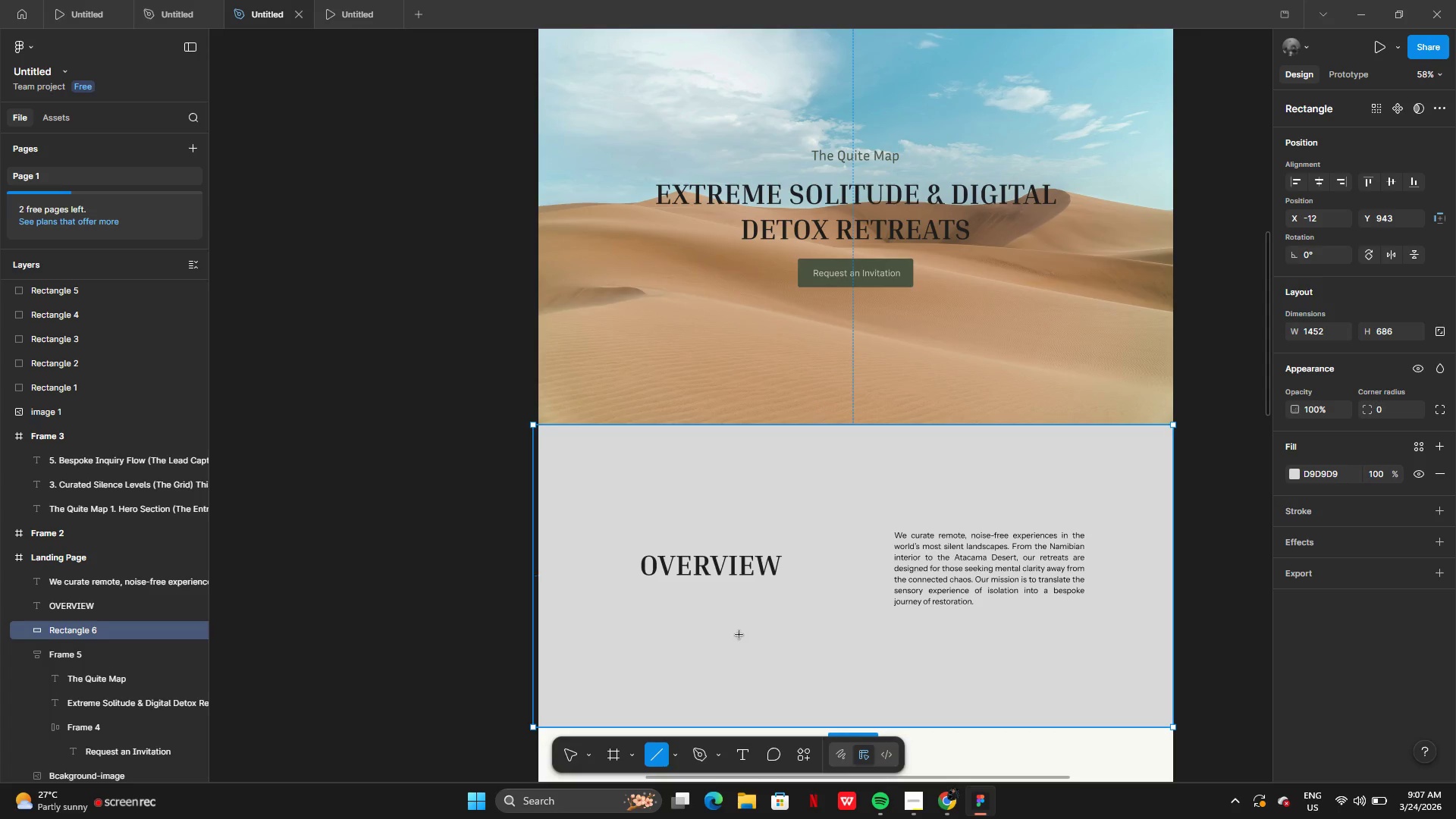 
left_click_drag(start_coordinate=[848, 470], to_coordinate=[850, 687])
 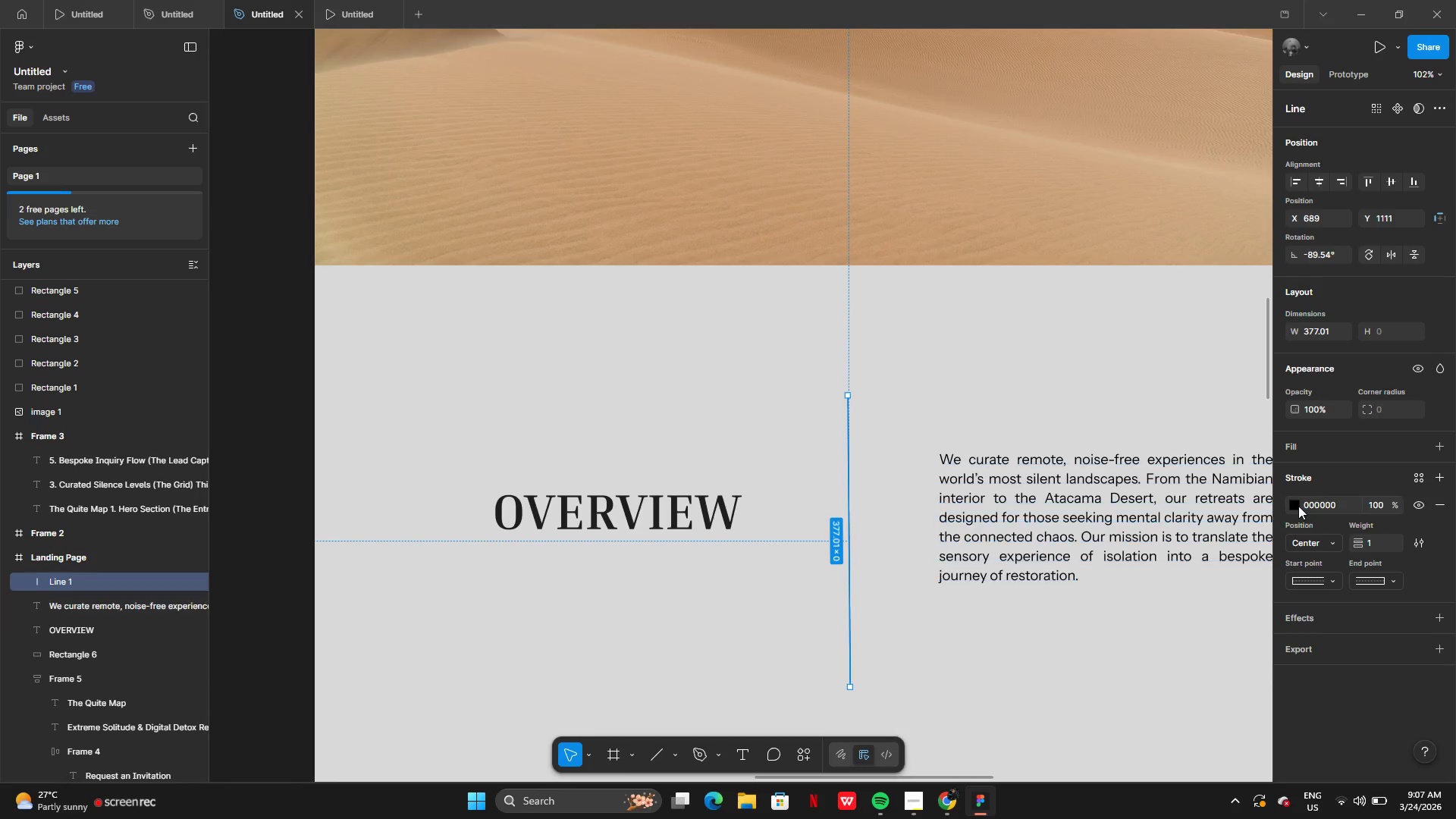 
left_click([1298, 506])
 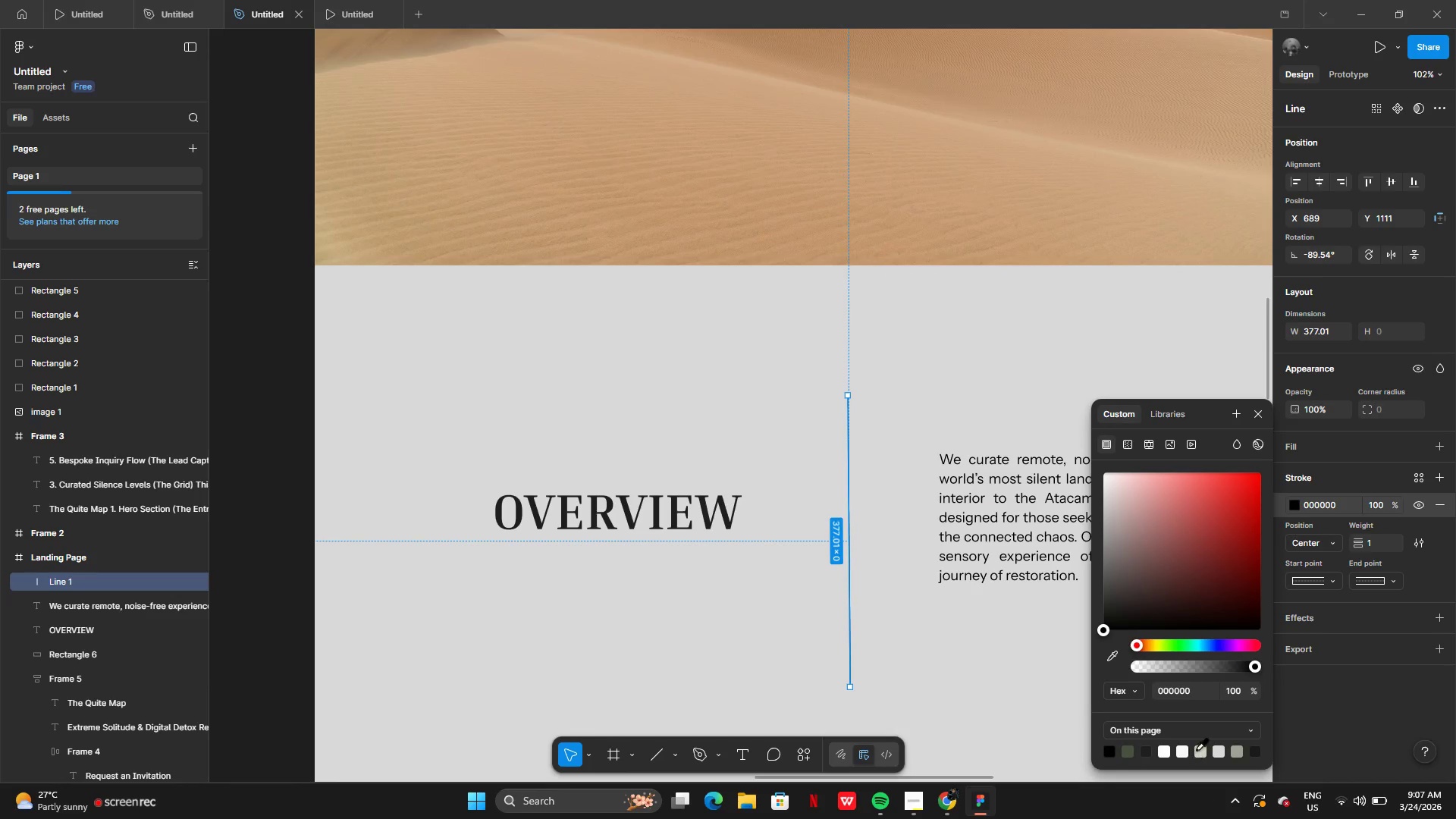 
left_click([1200, 750])
 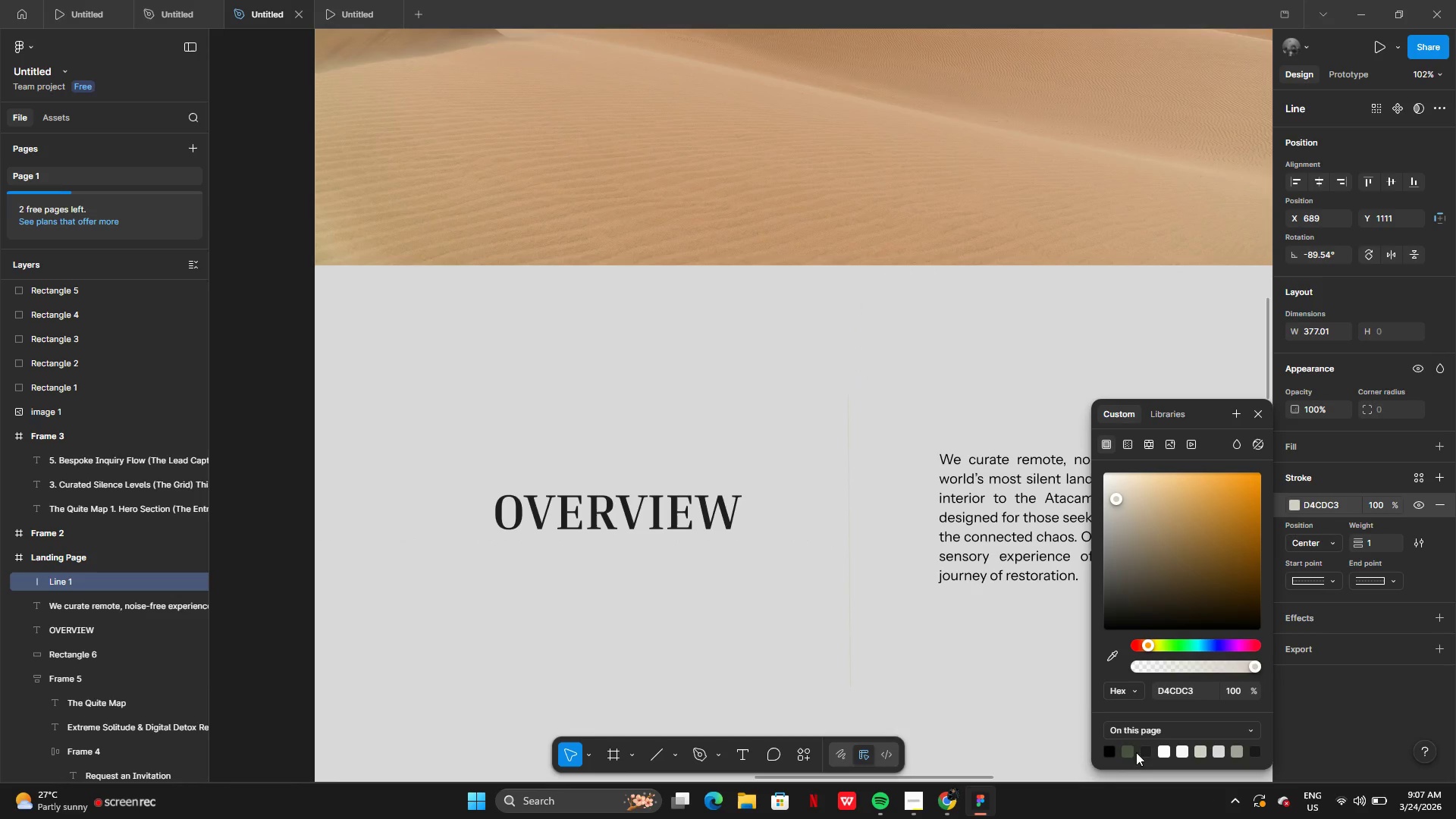 
left_click([1125, 751])
 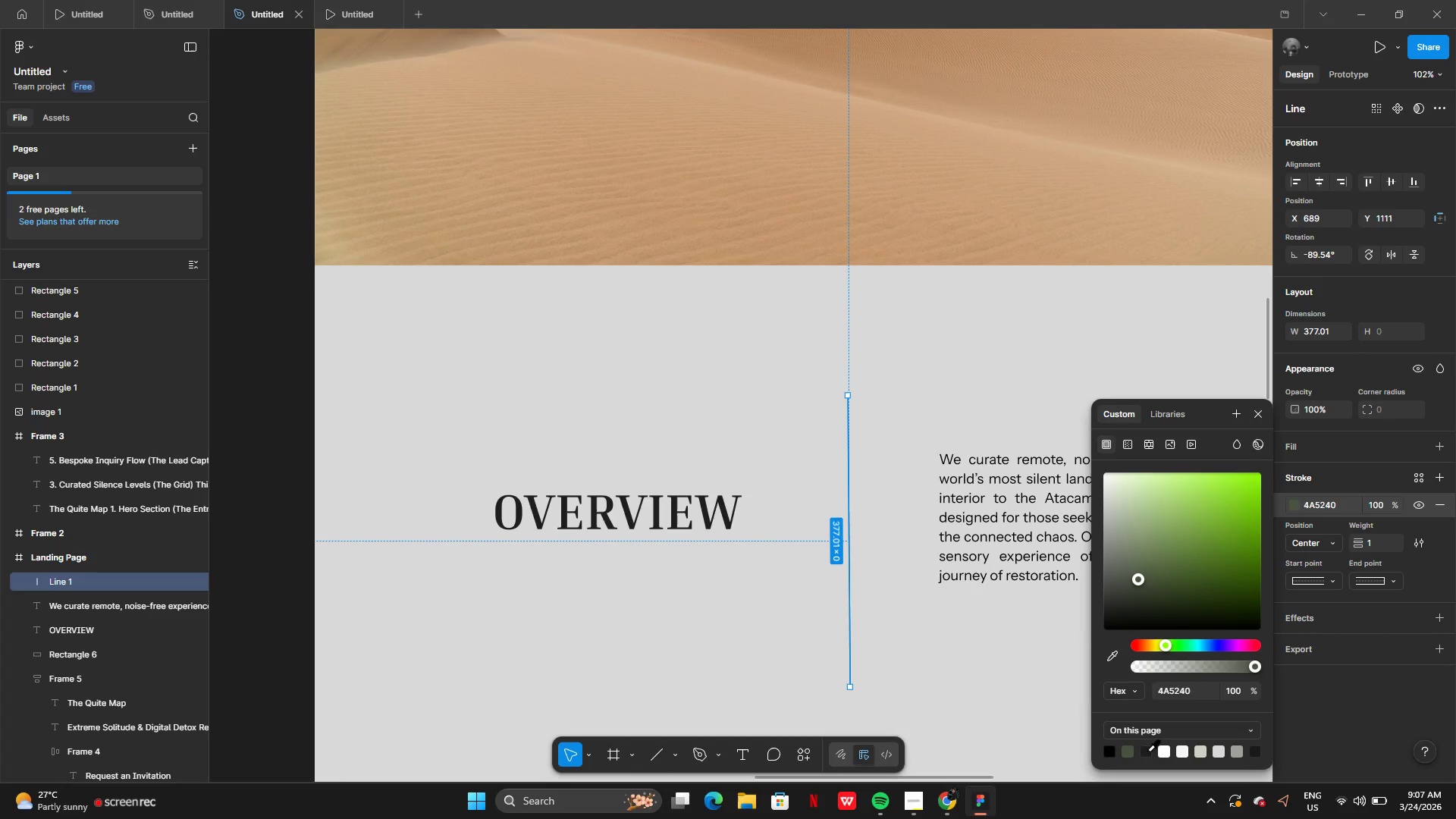 
left_click([1147, 751])
 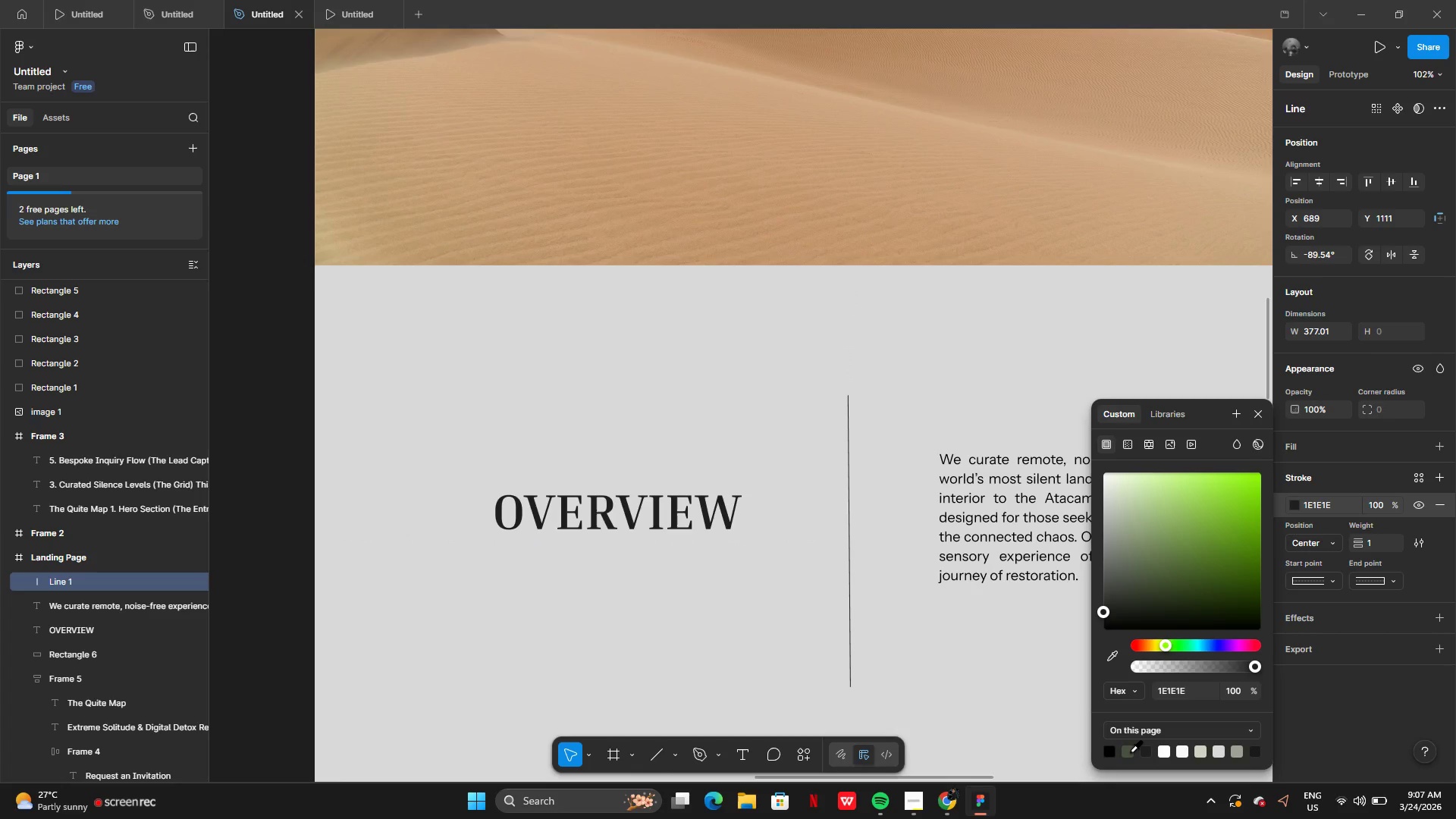 
left_click([1130, 752])
 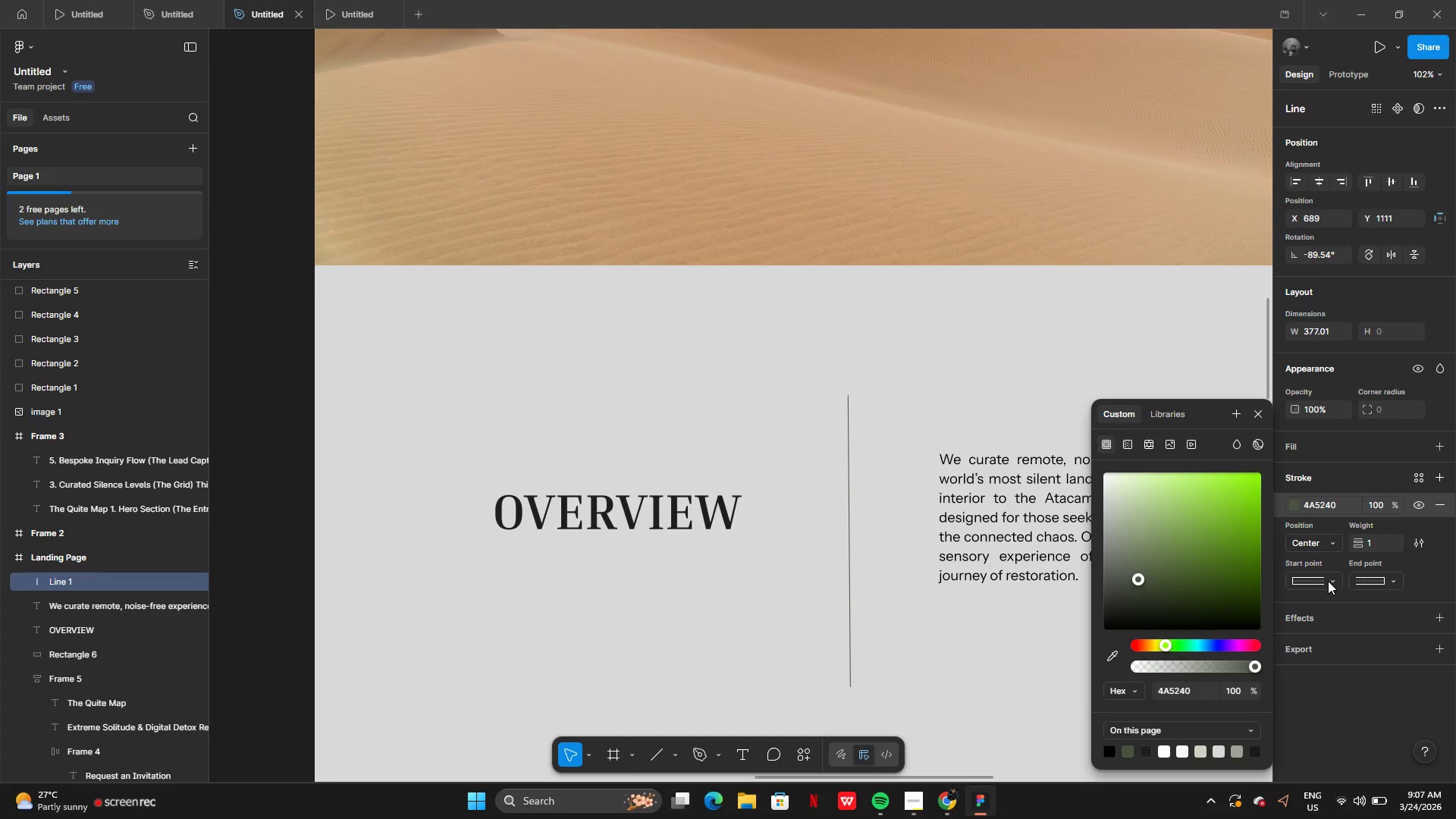 
left_click([1328, 580])
 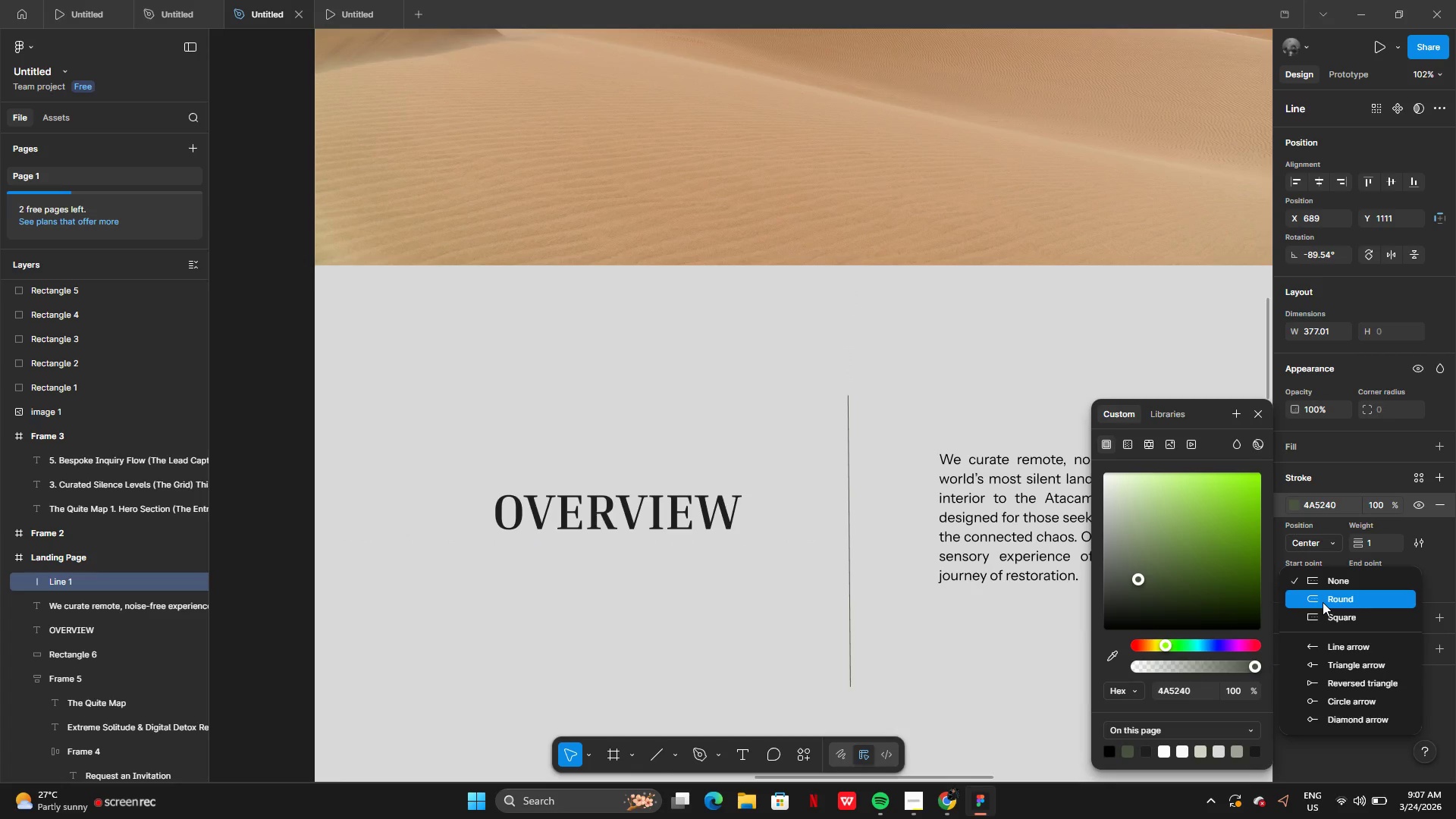 
left_click([1323, 602])
 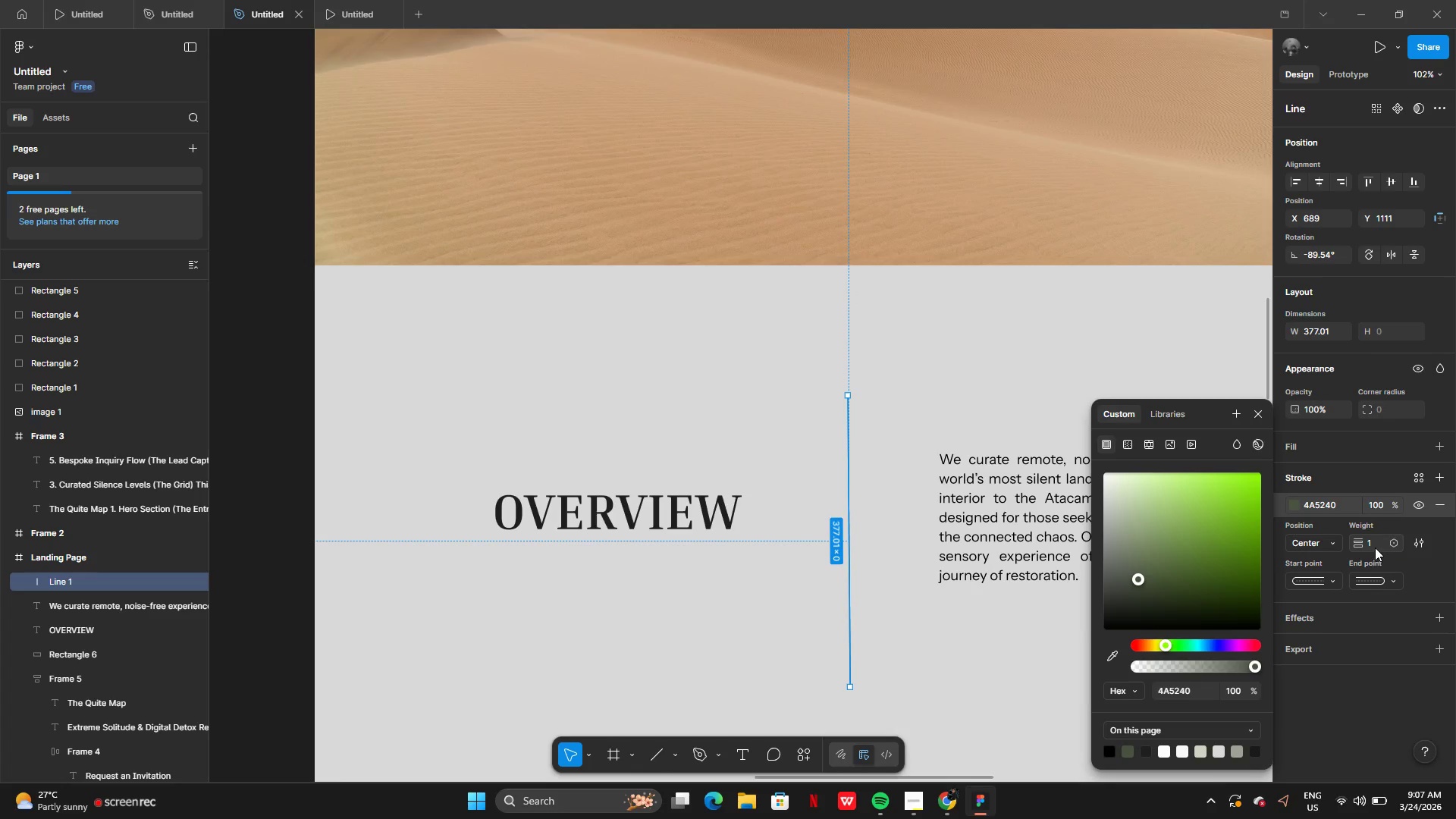 
left_click([1372, 545])
 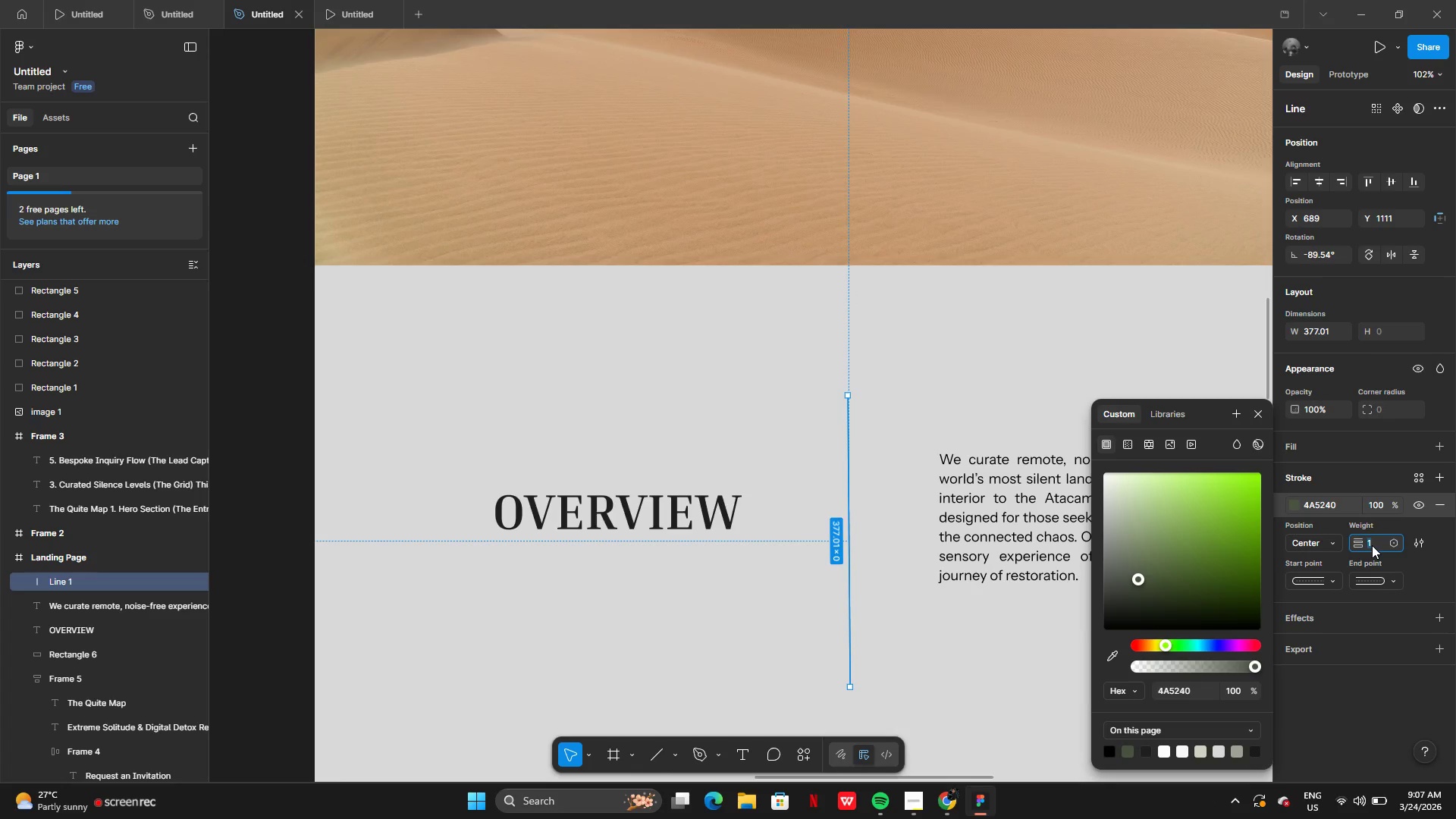 
key(4)
 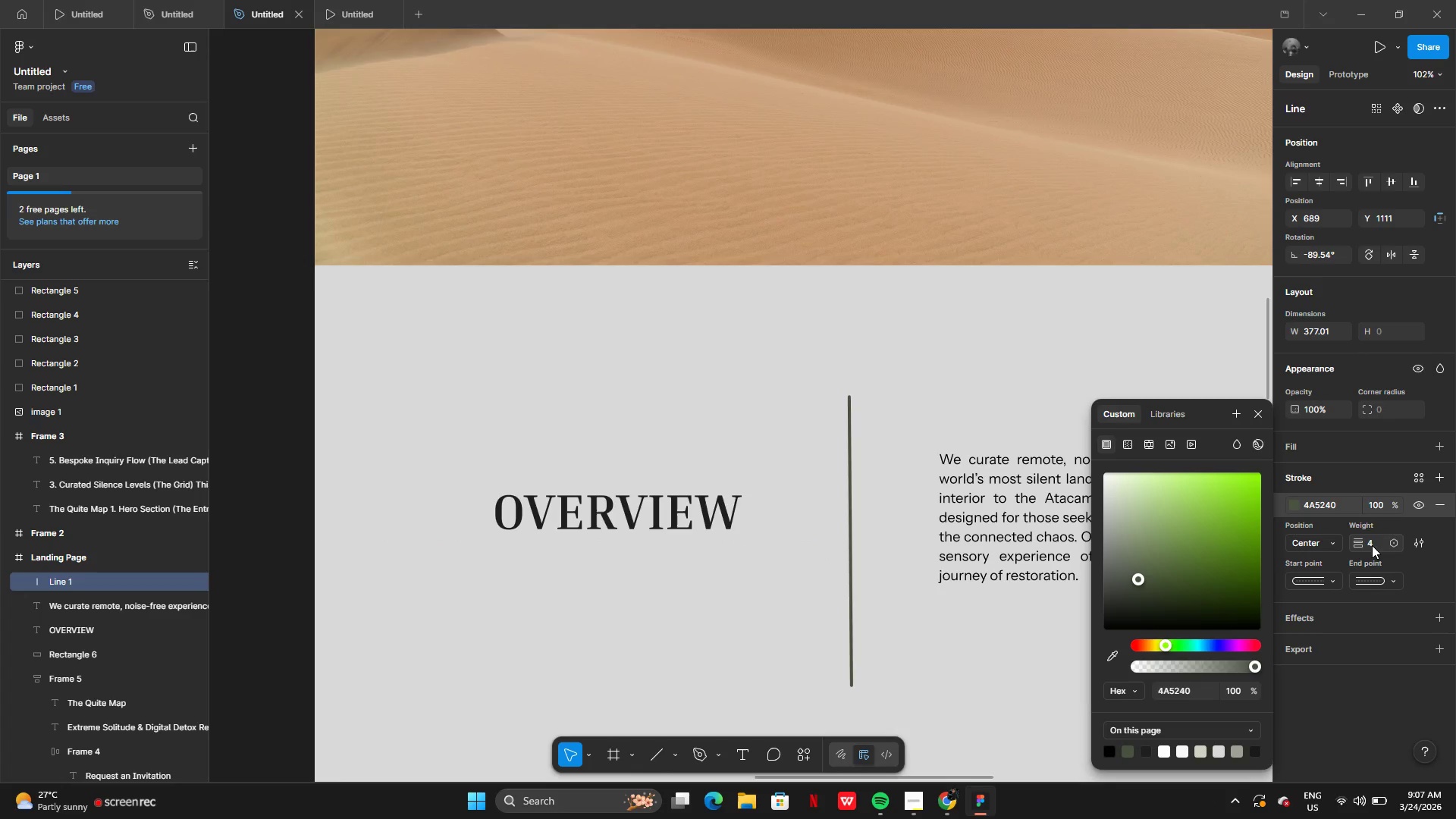 
key(Enter)
 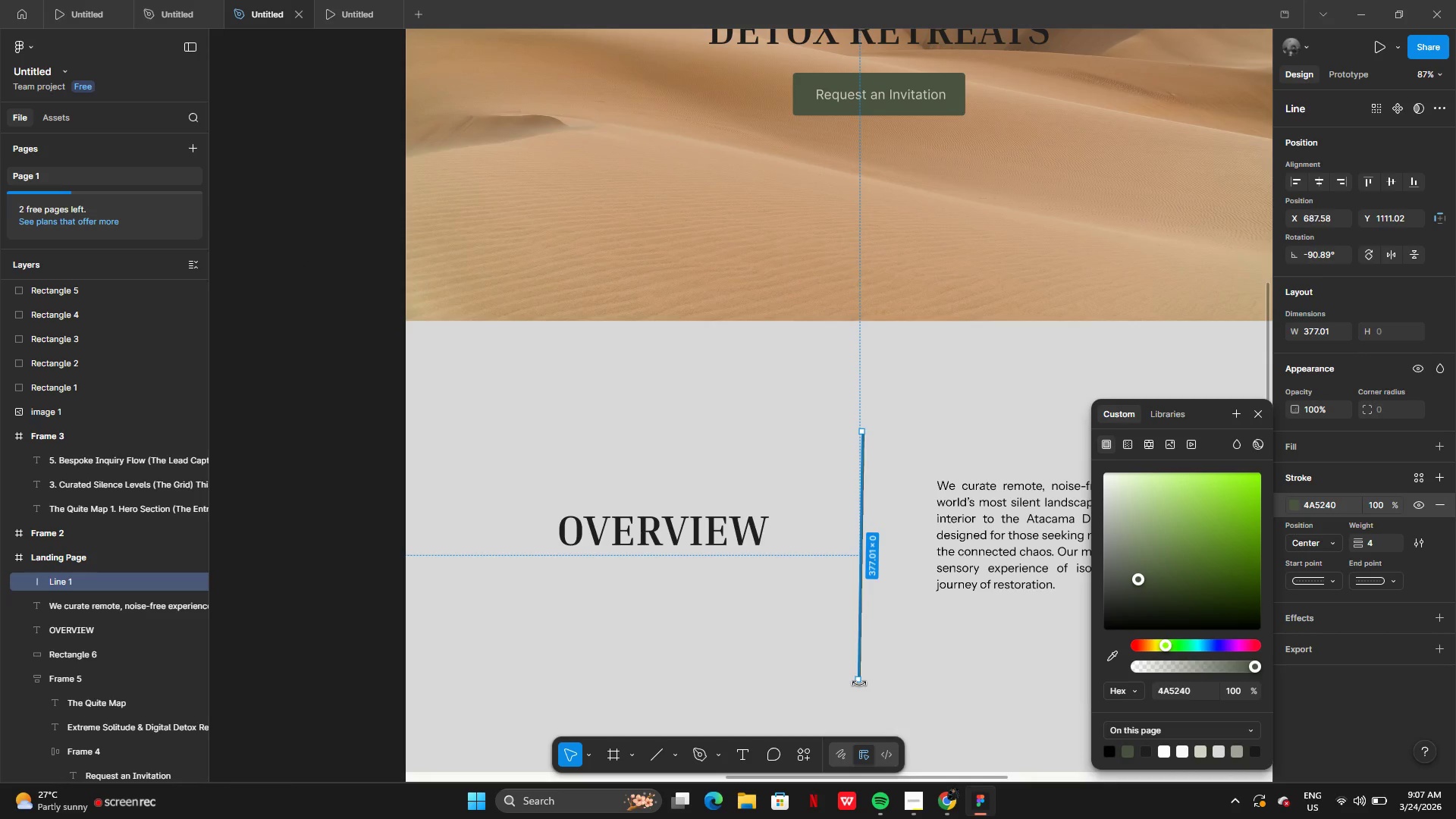 
wait(7.73)
 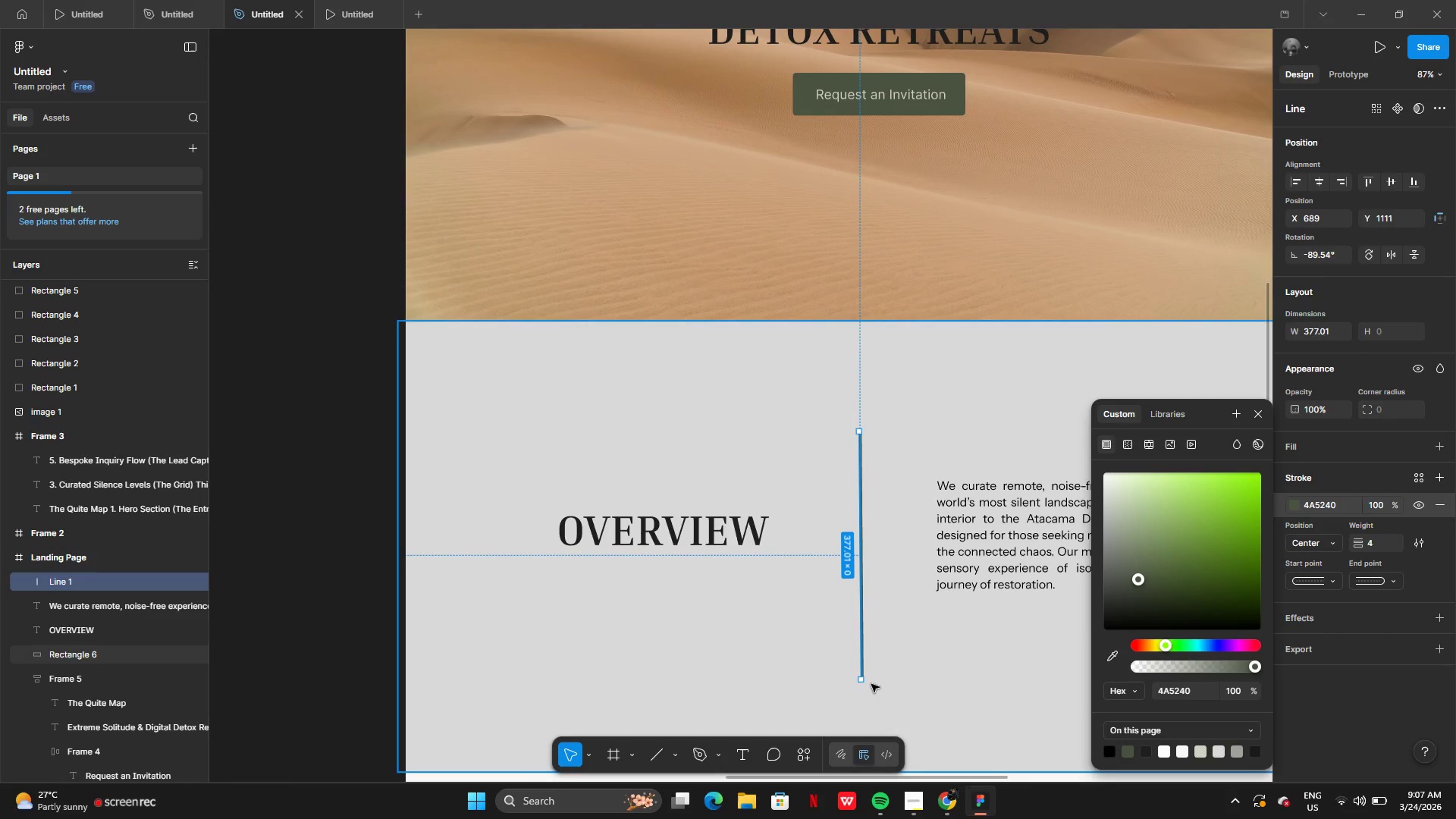 
left_click_drag(start_coordinate=[860, 612], to_coordinate=[858, 593])
 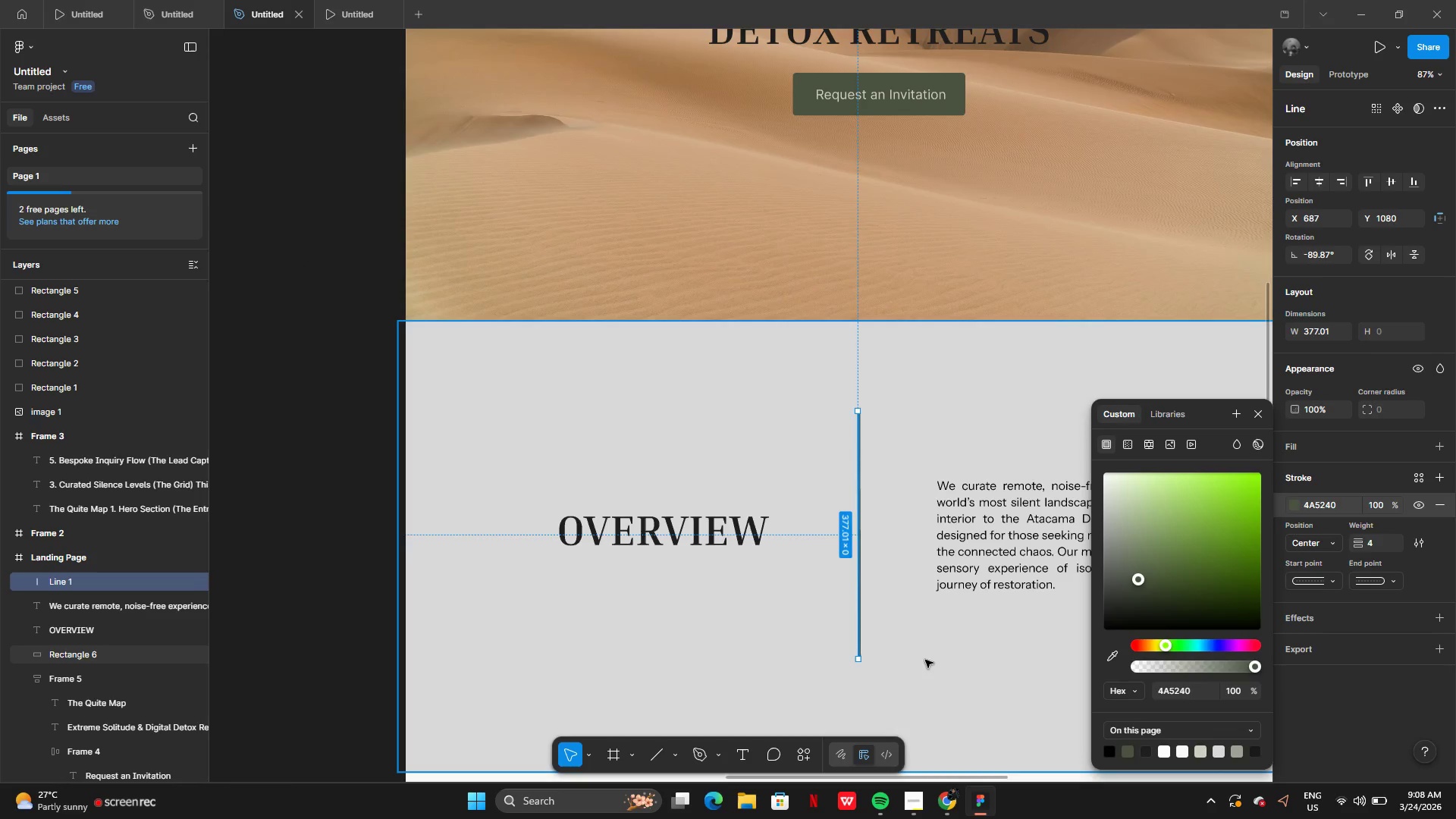 
left_click([925, 660])
 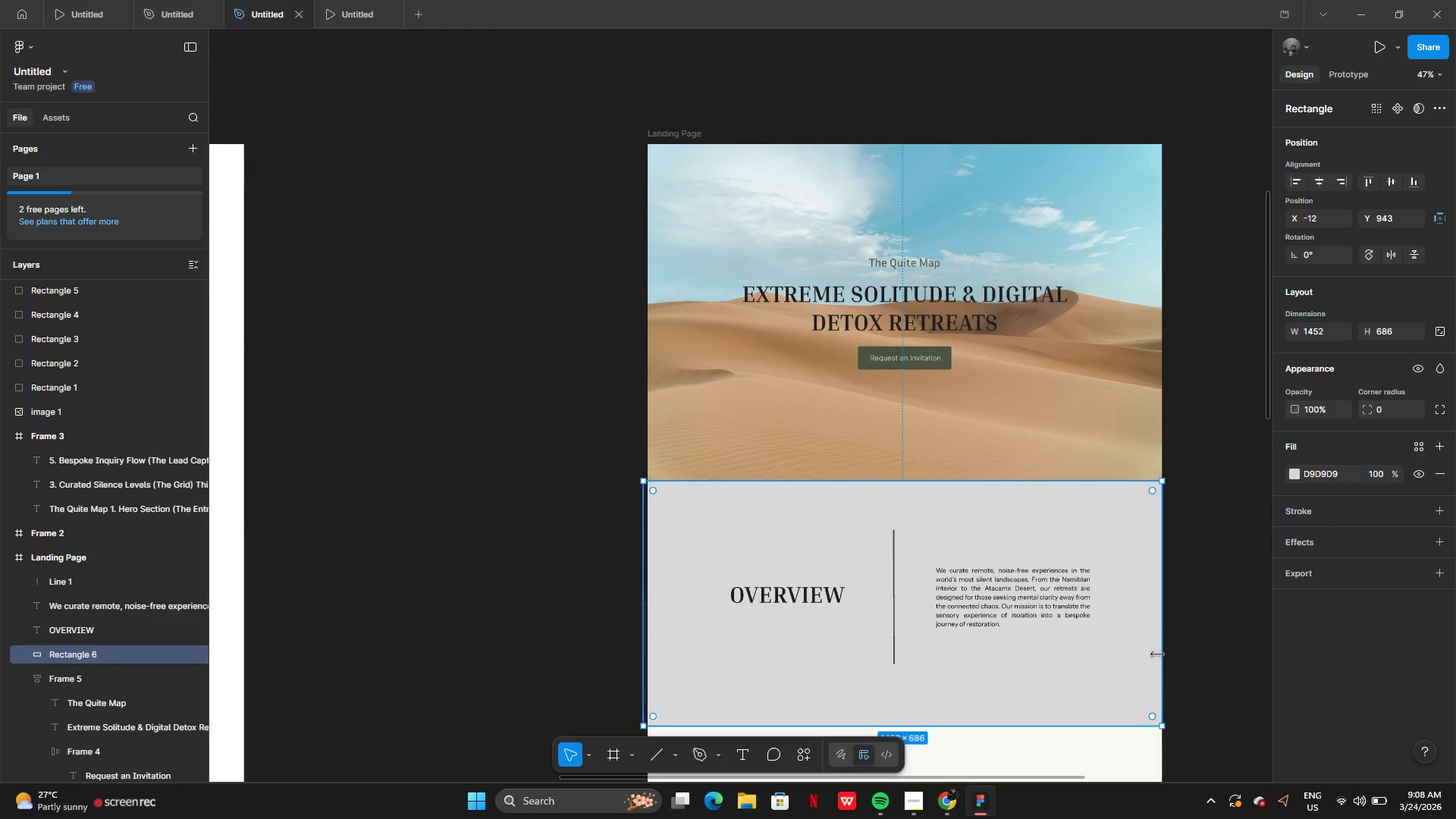 
left_click([1228, 657])
 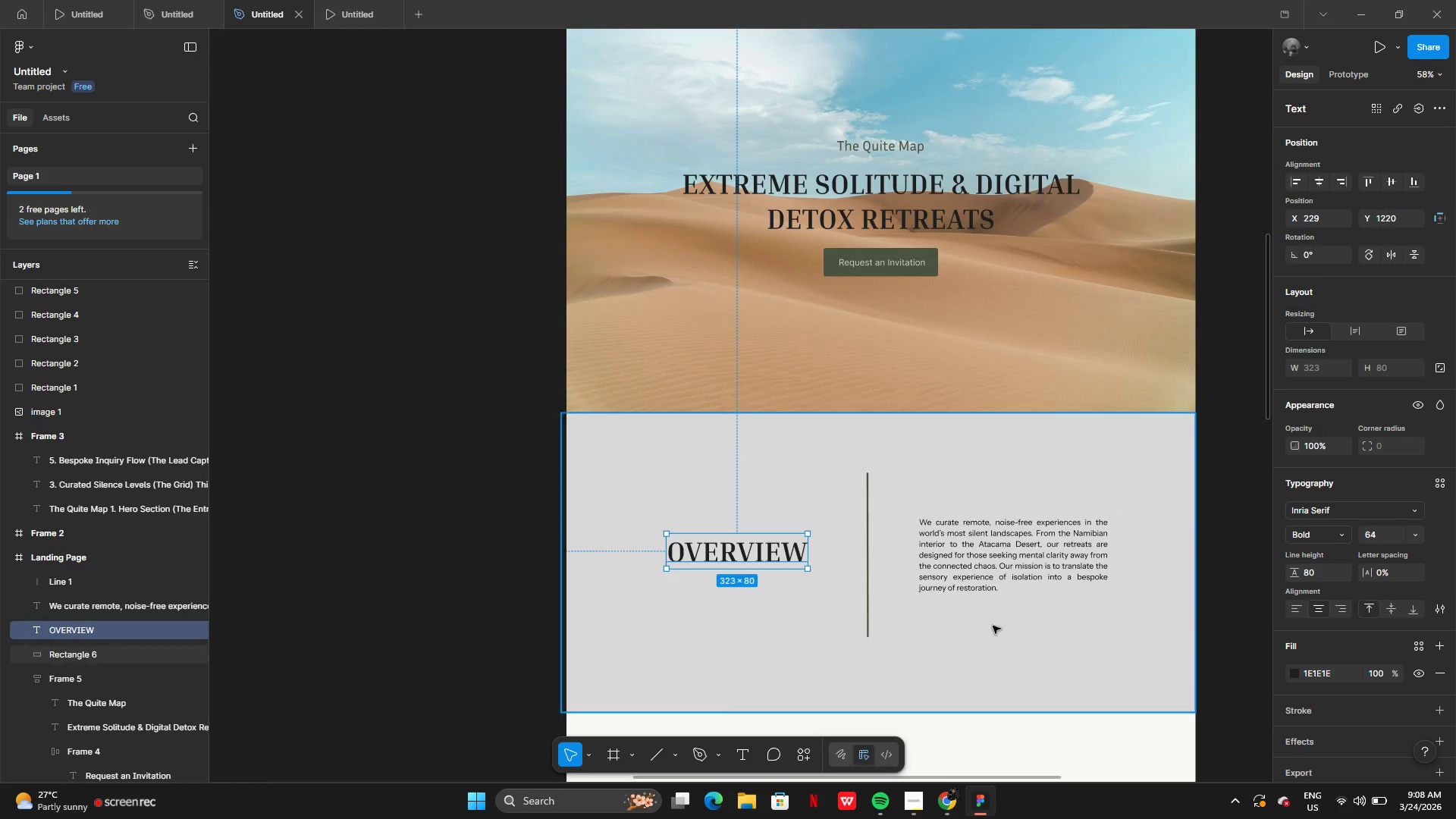 
wait(7.14)
 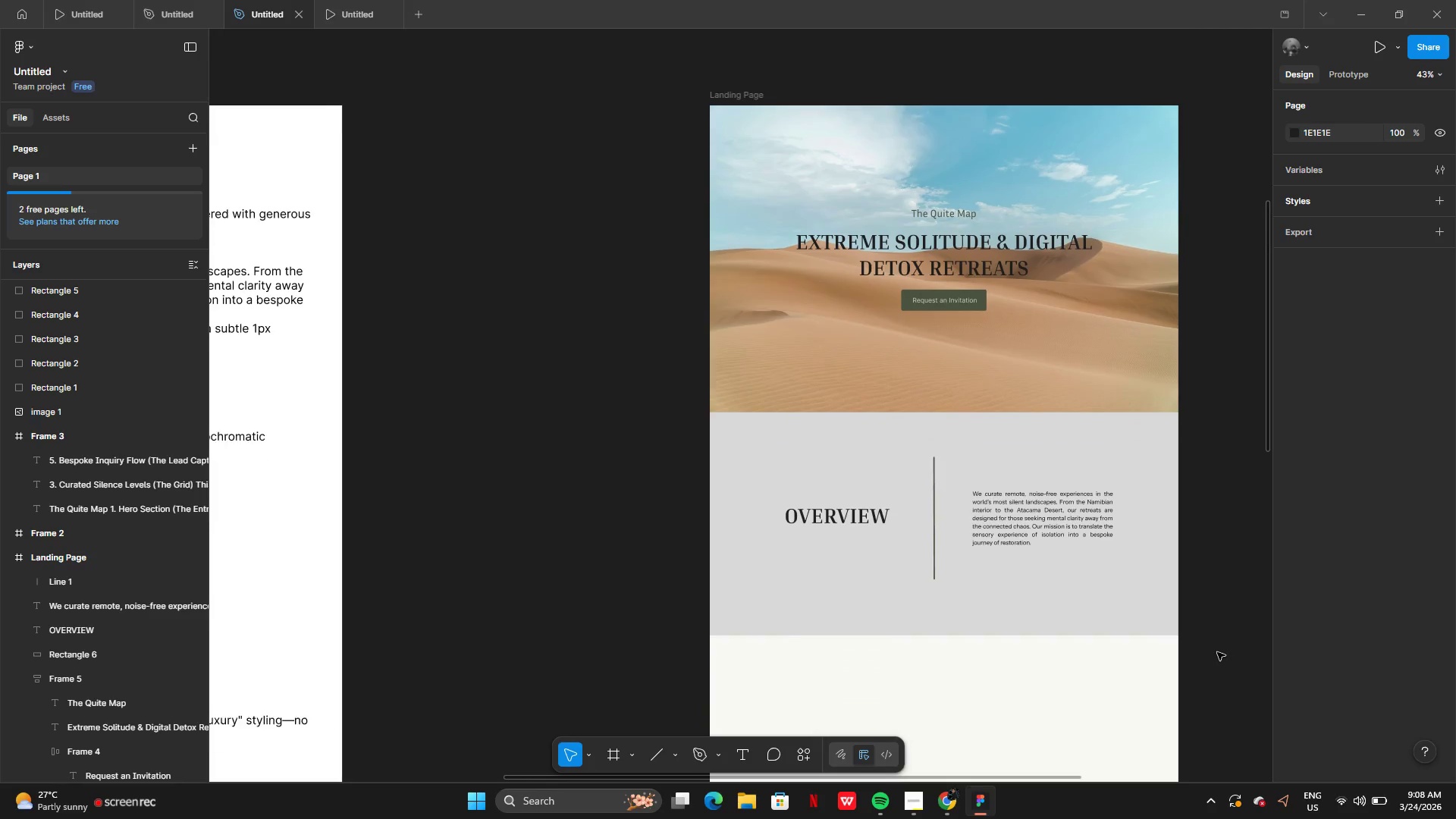 
left_click([1297, 673])
 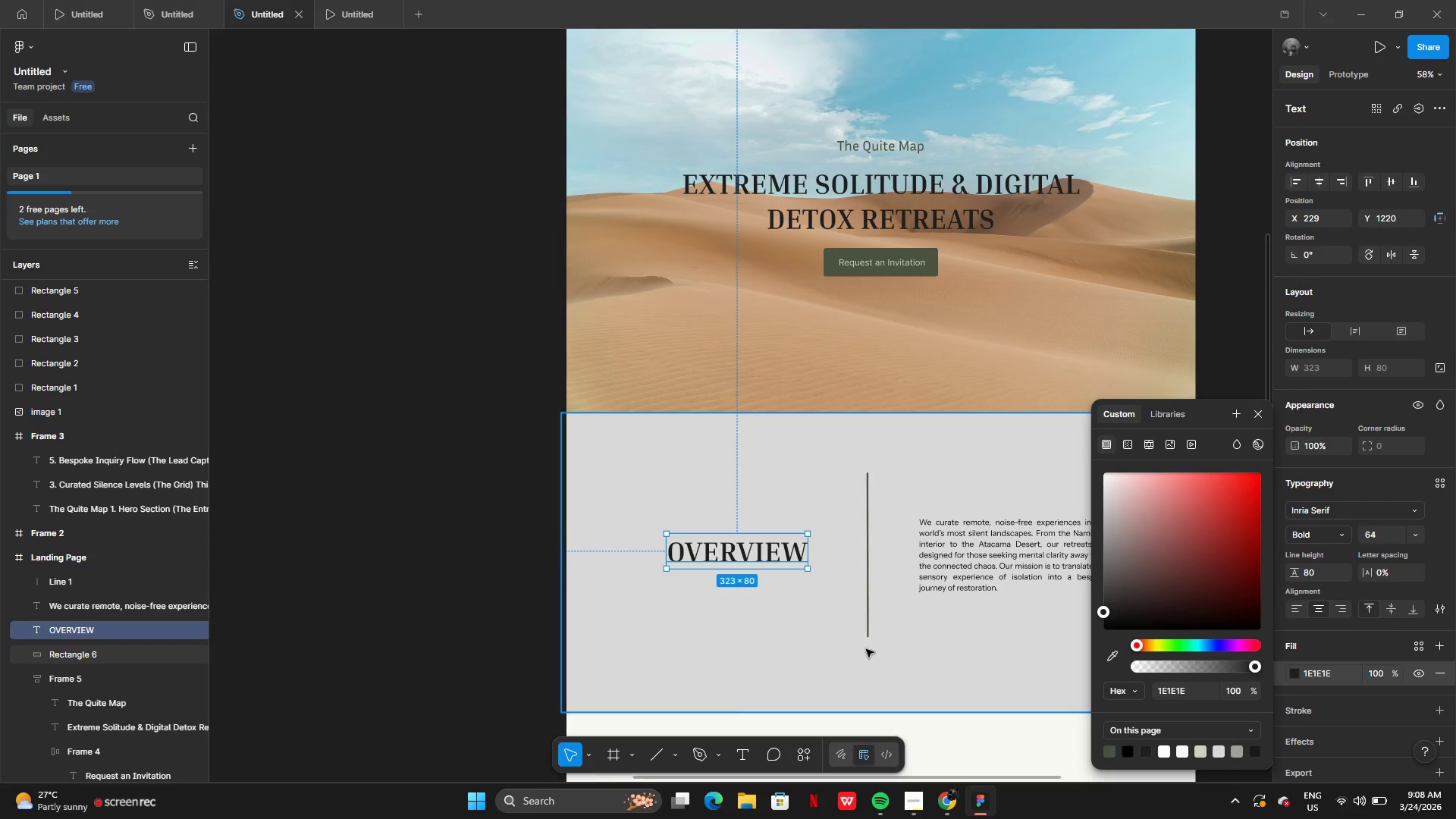 
mouse_move([513, 441])
 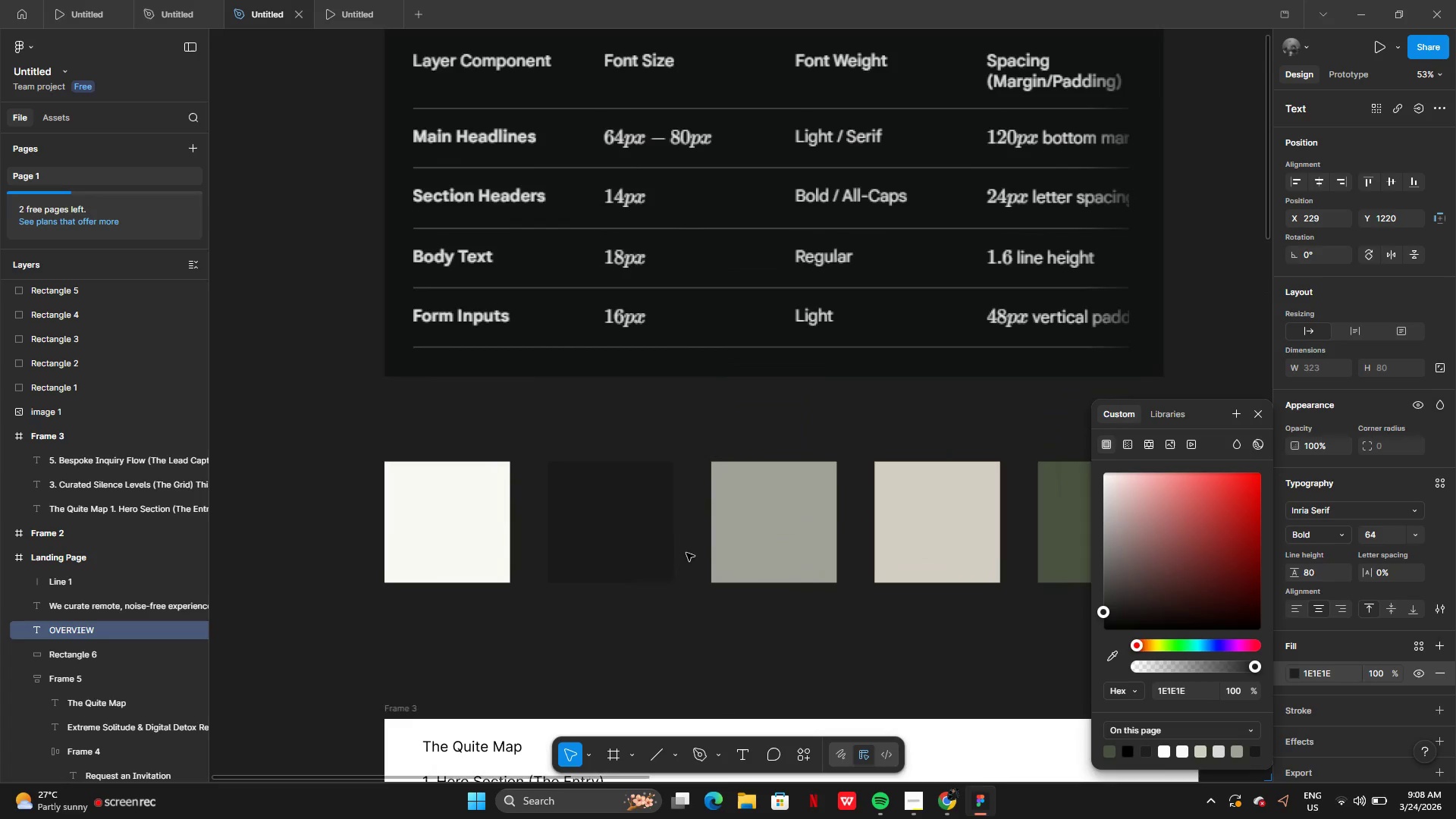 
wait(14.01)
 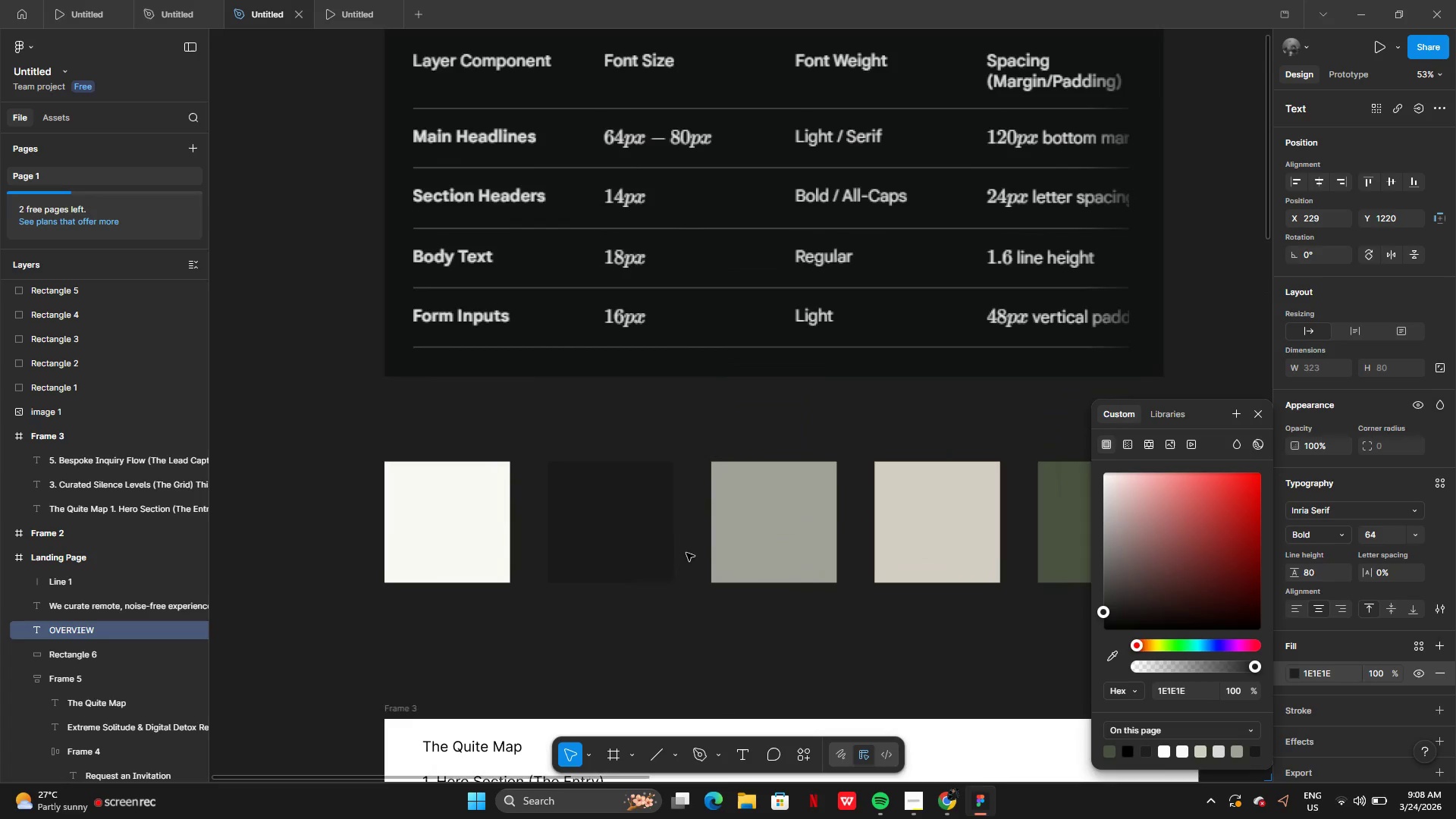 
left_click([1416, 535])
 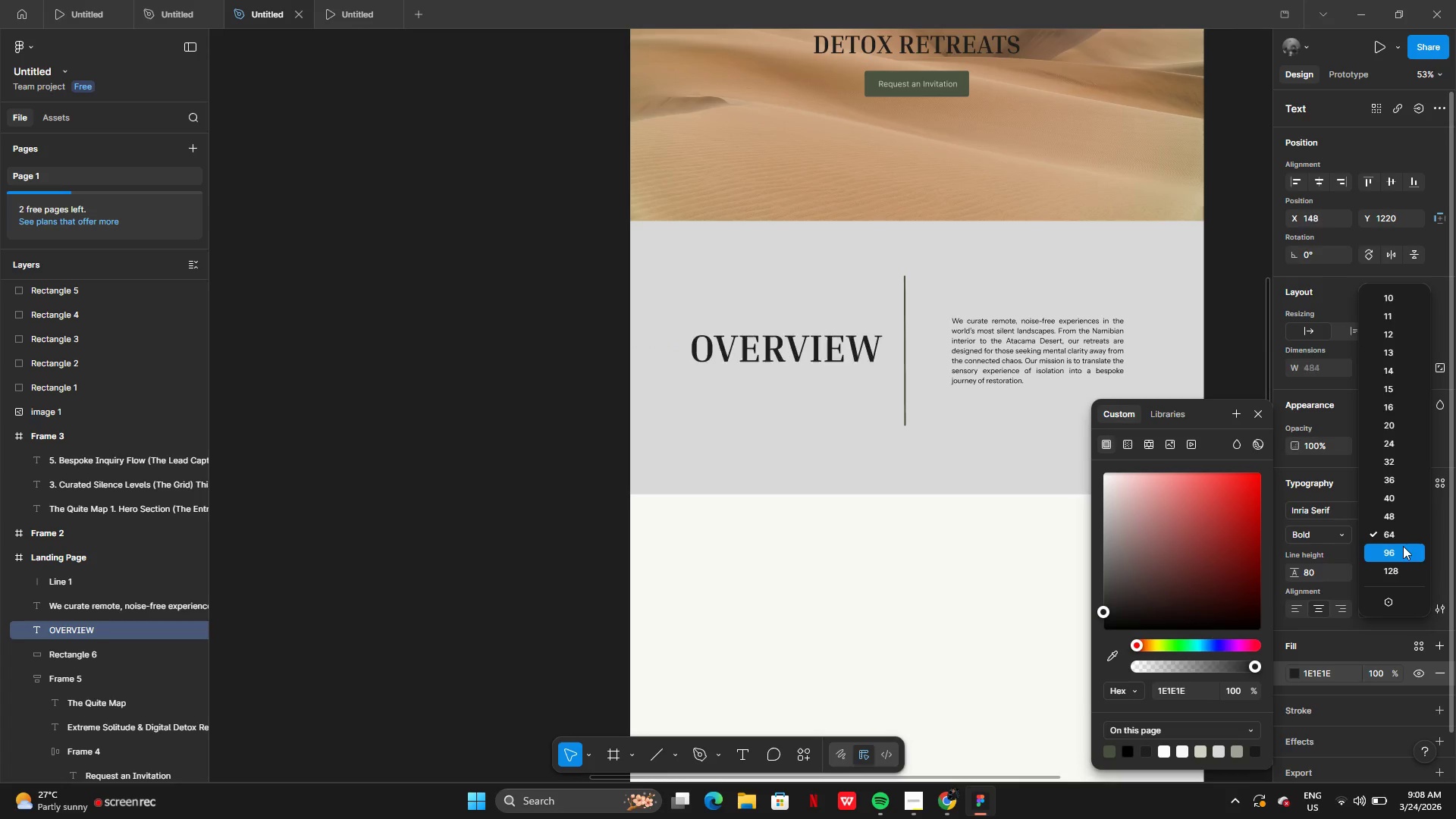 
wait(14.47)
 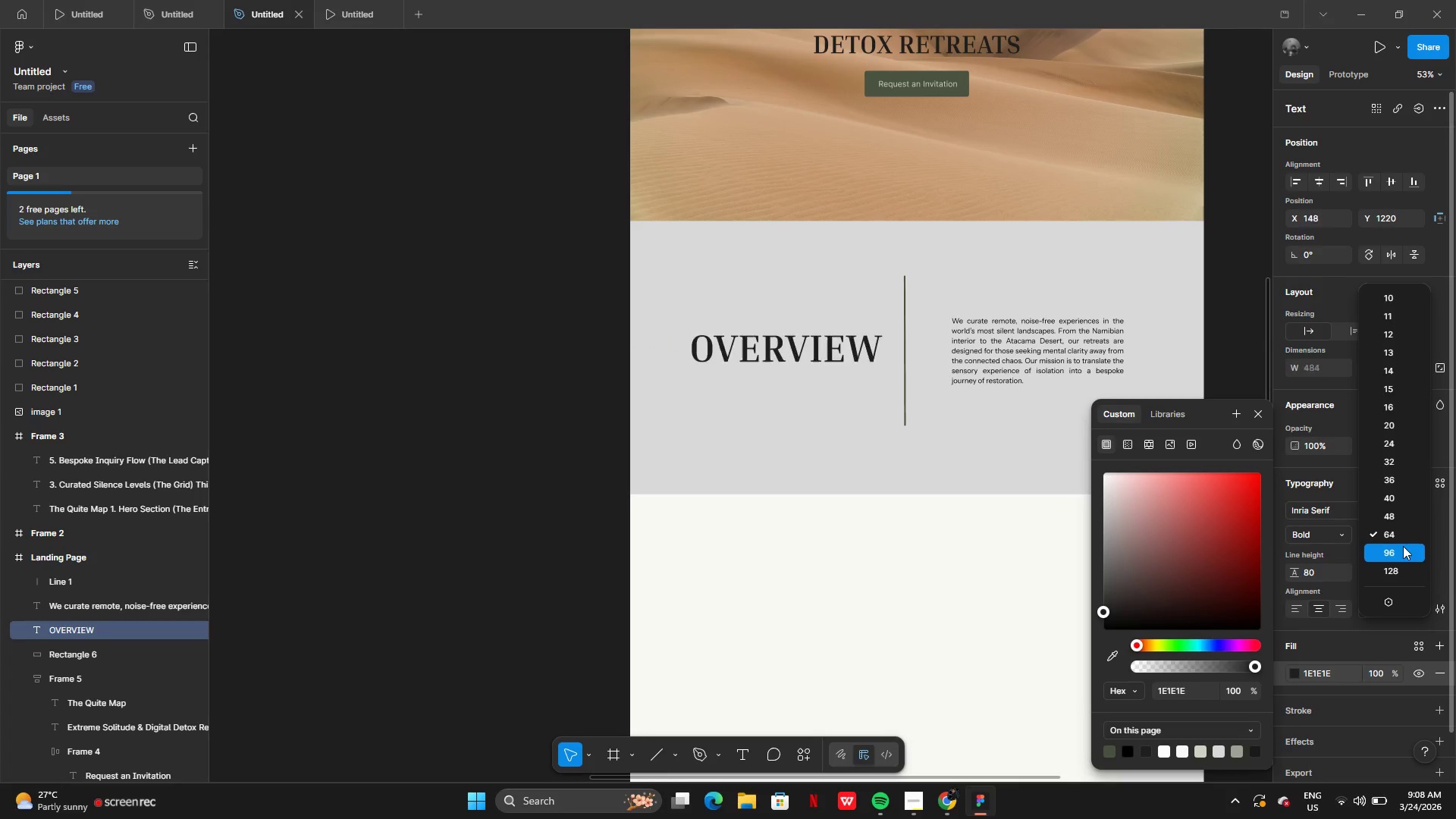 
left_click([435, 526])
 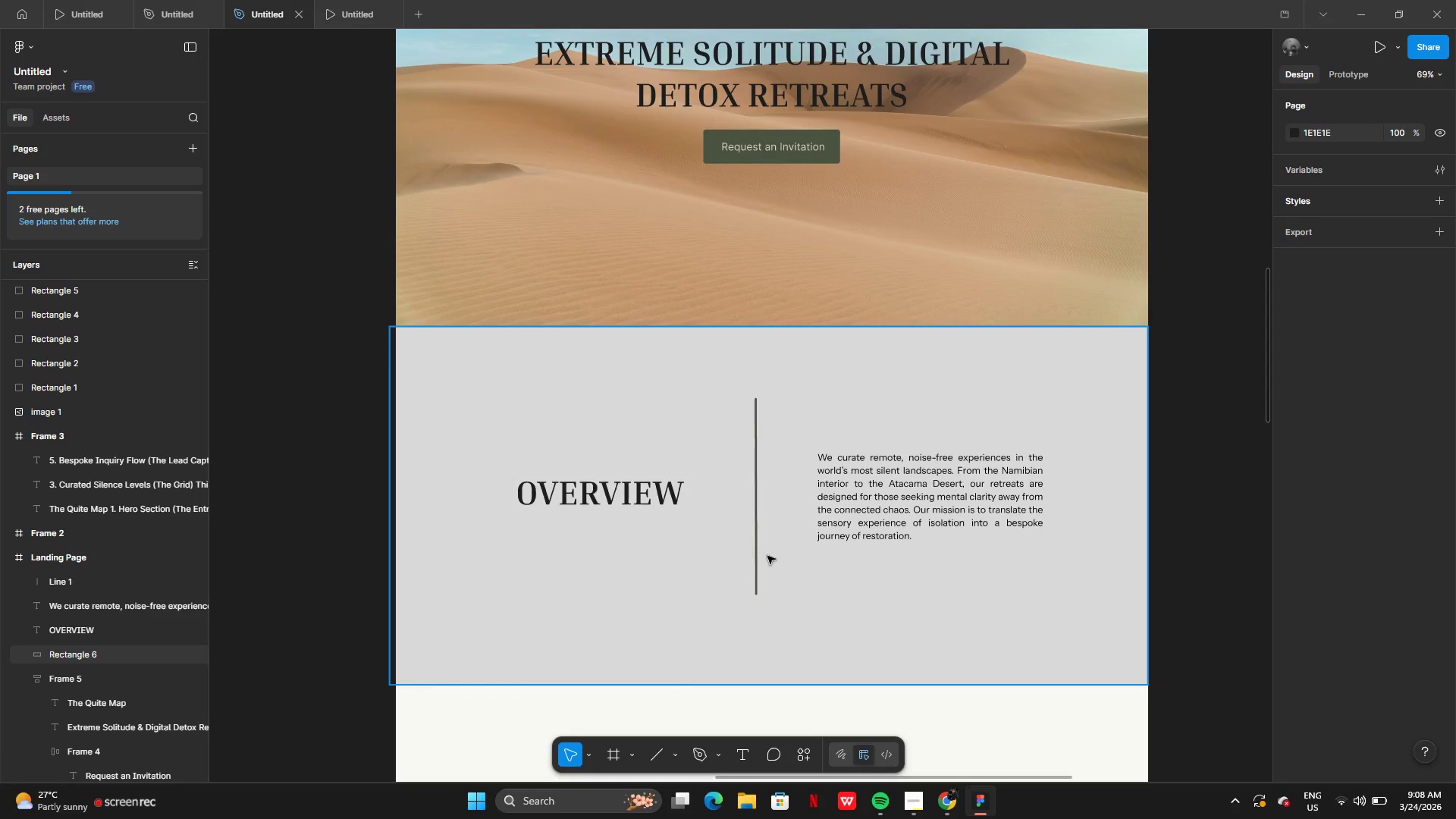 
left_click([758, 556])
 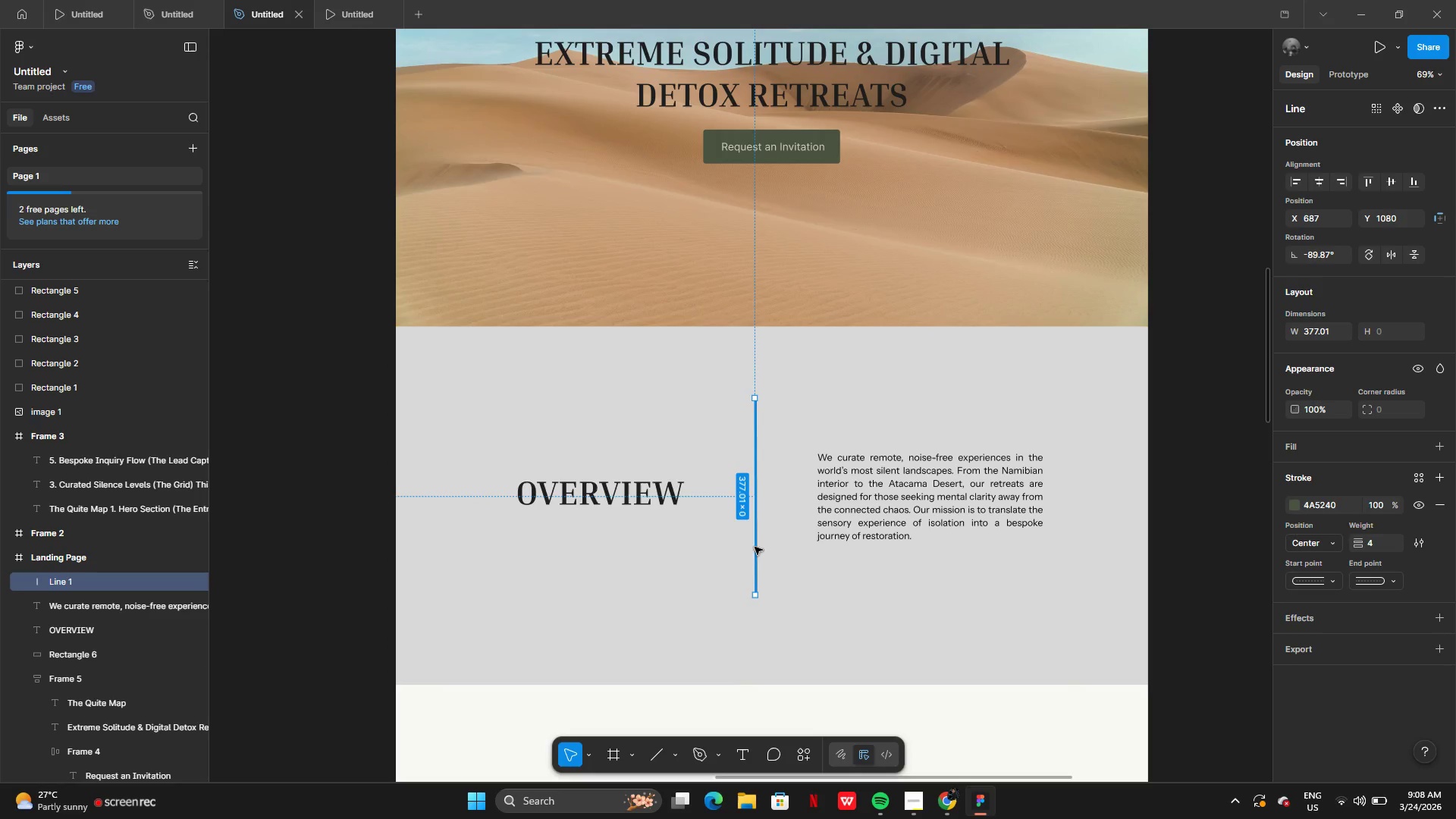 
left_click_drag(start_coordinate=[755, 547], to_coordinate=[737, 561])
 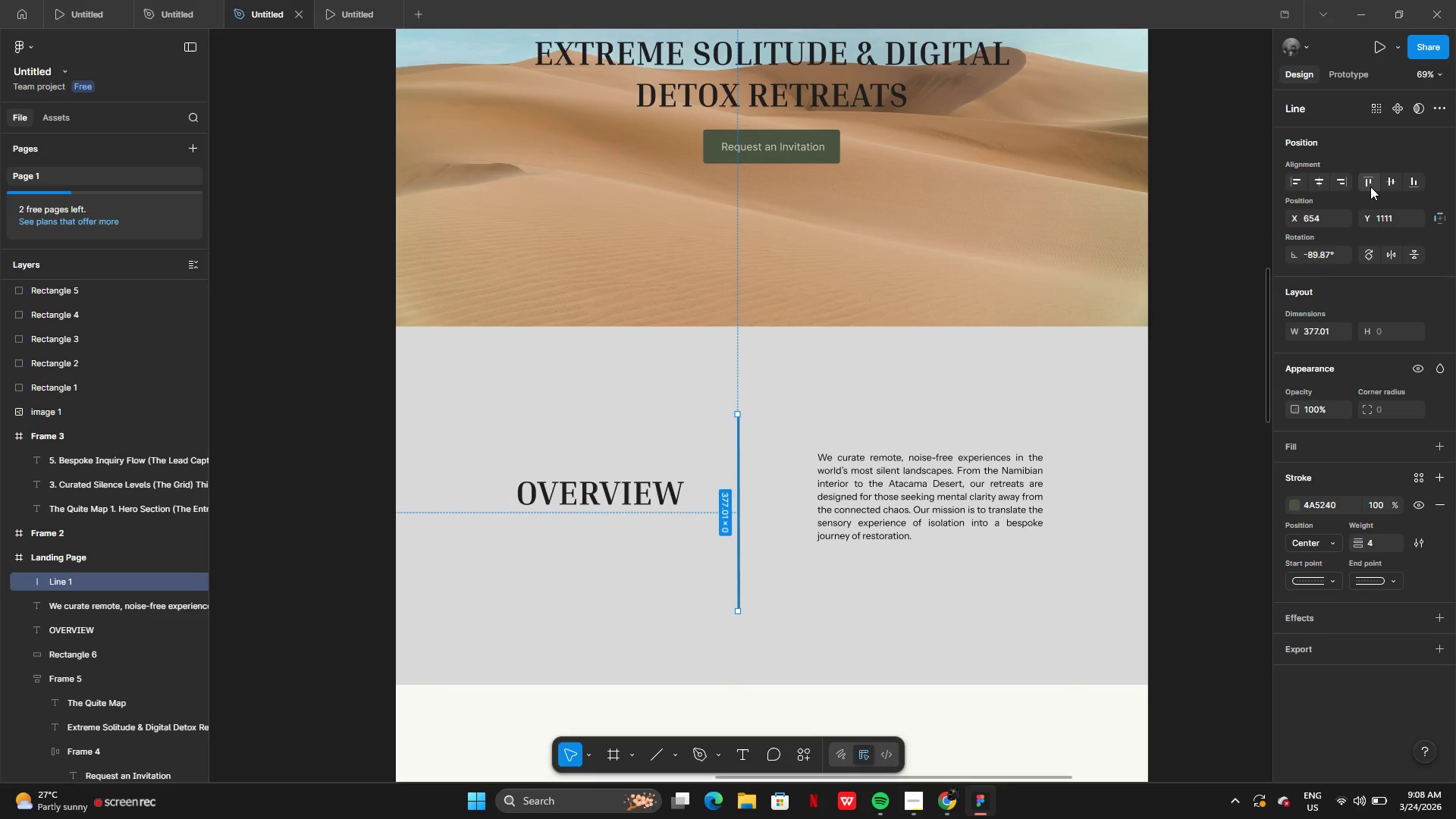 
left_click([1390, 185])
 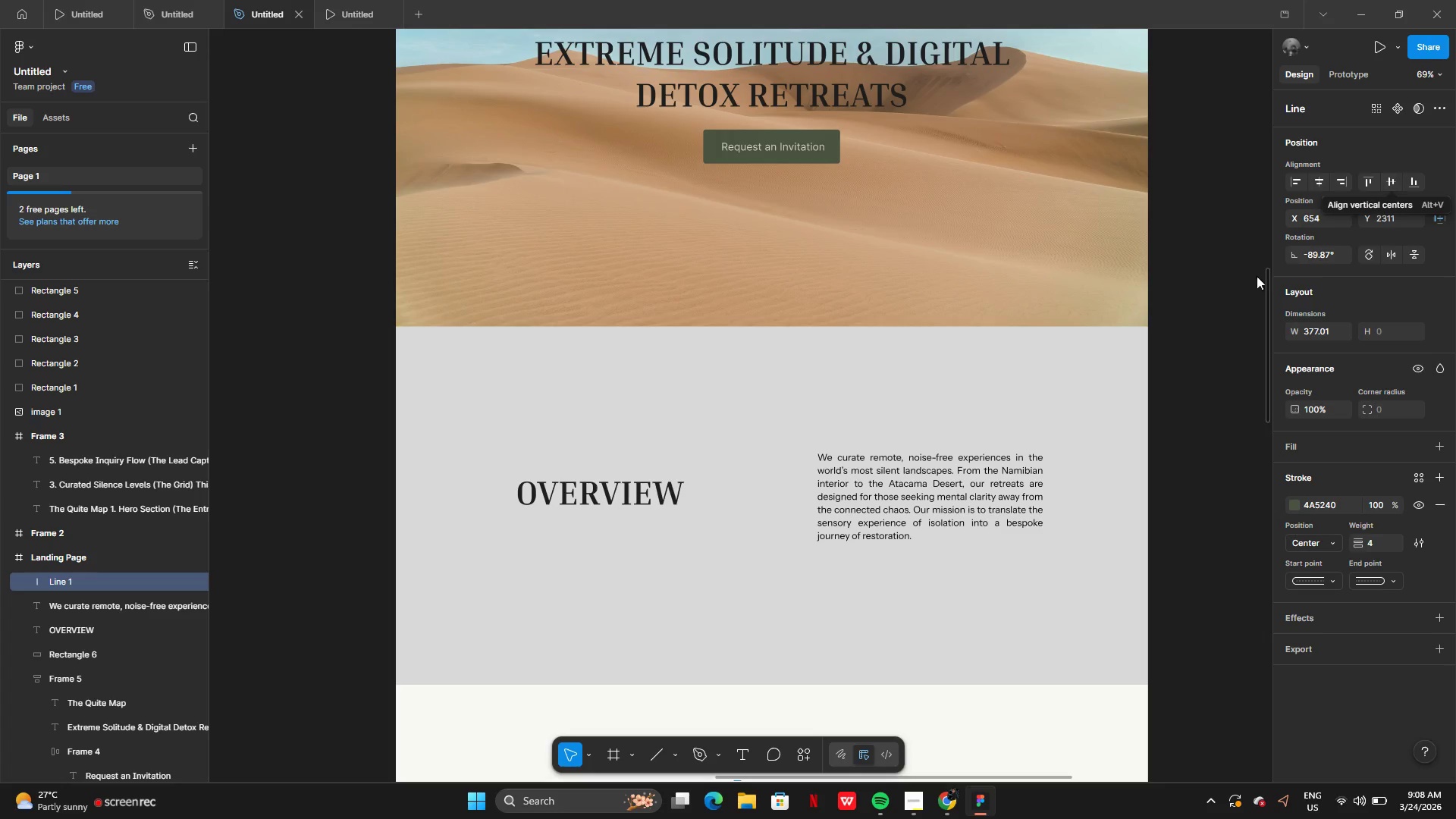 
wait(5.55)
 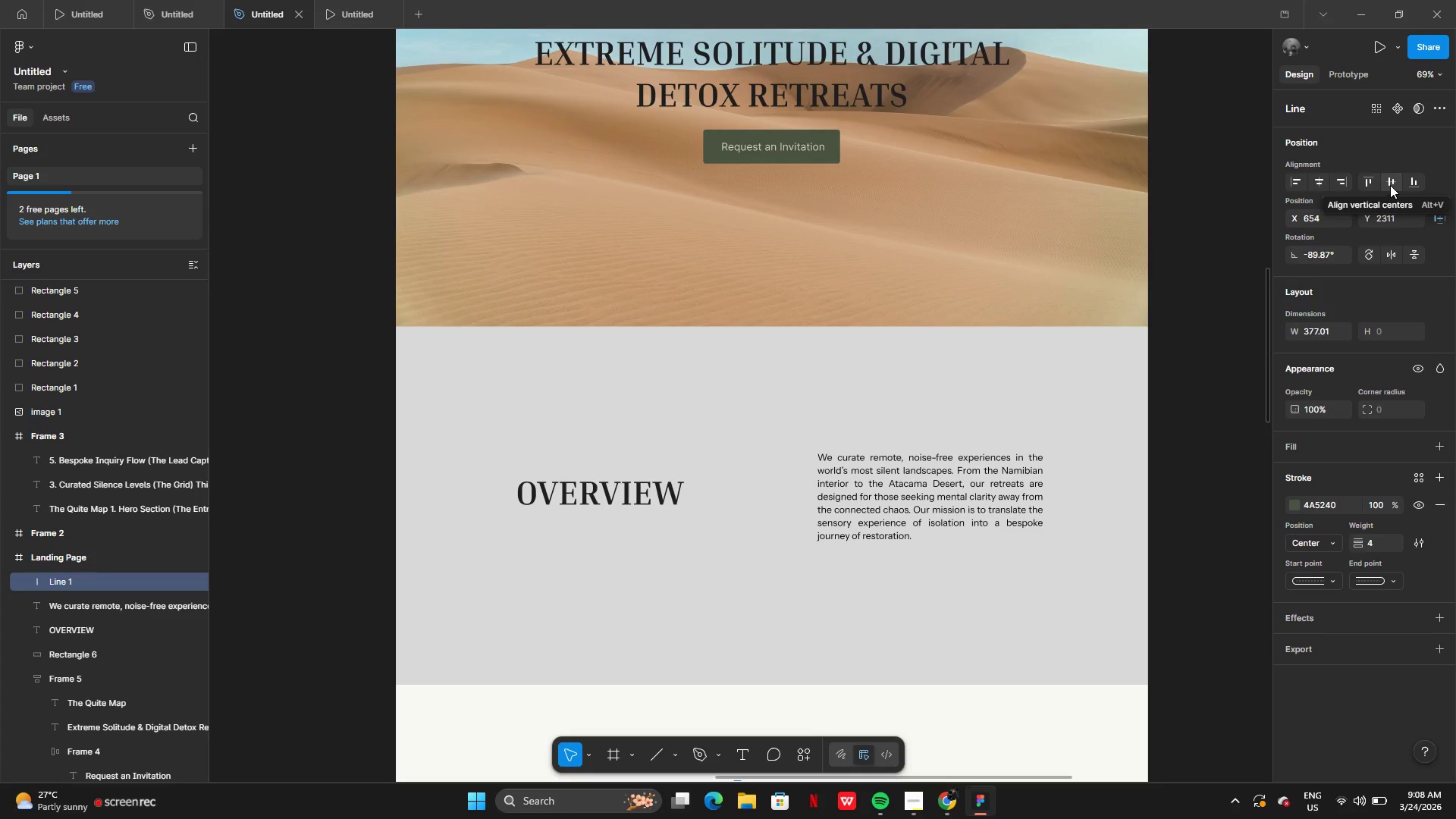 
key(Control+Z)
 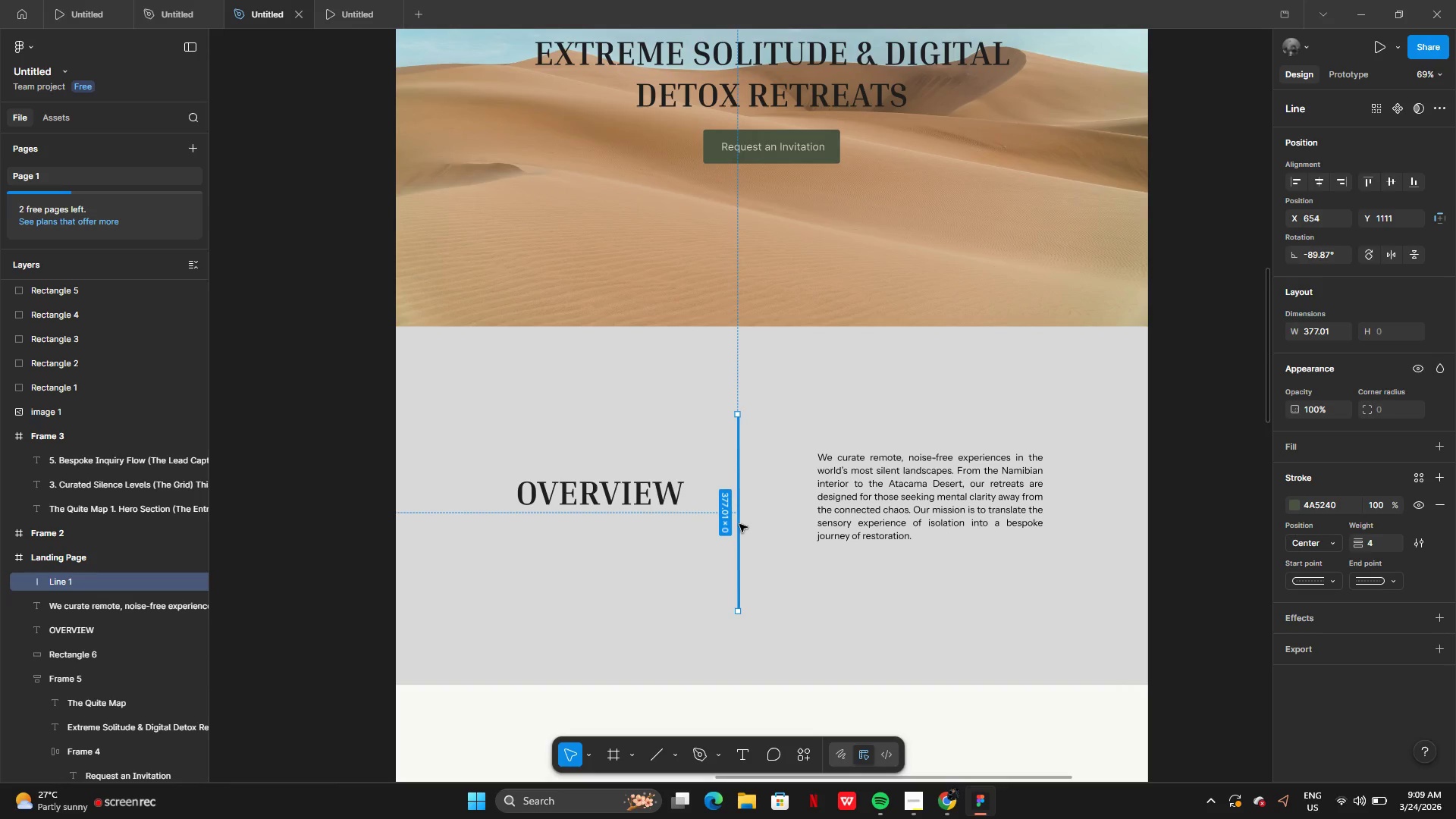 
left_click_drag(start_coordinate=[739, 519], to_coordinate=[733, 515])
 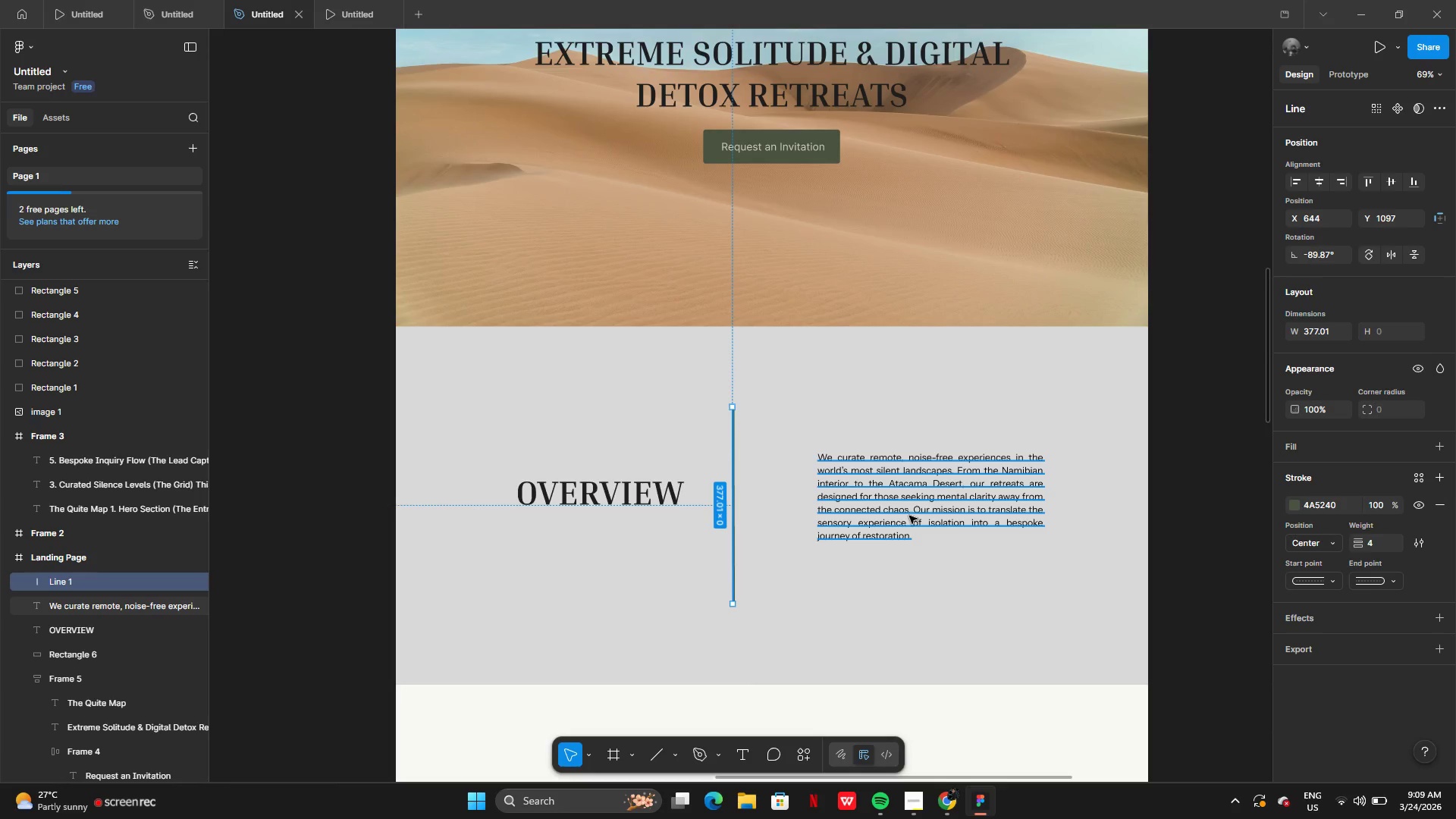 
left_click([909, 516])
 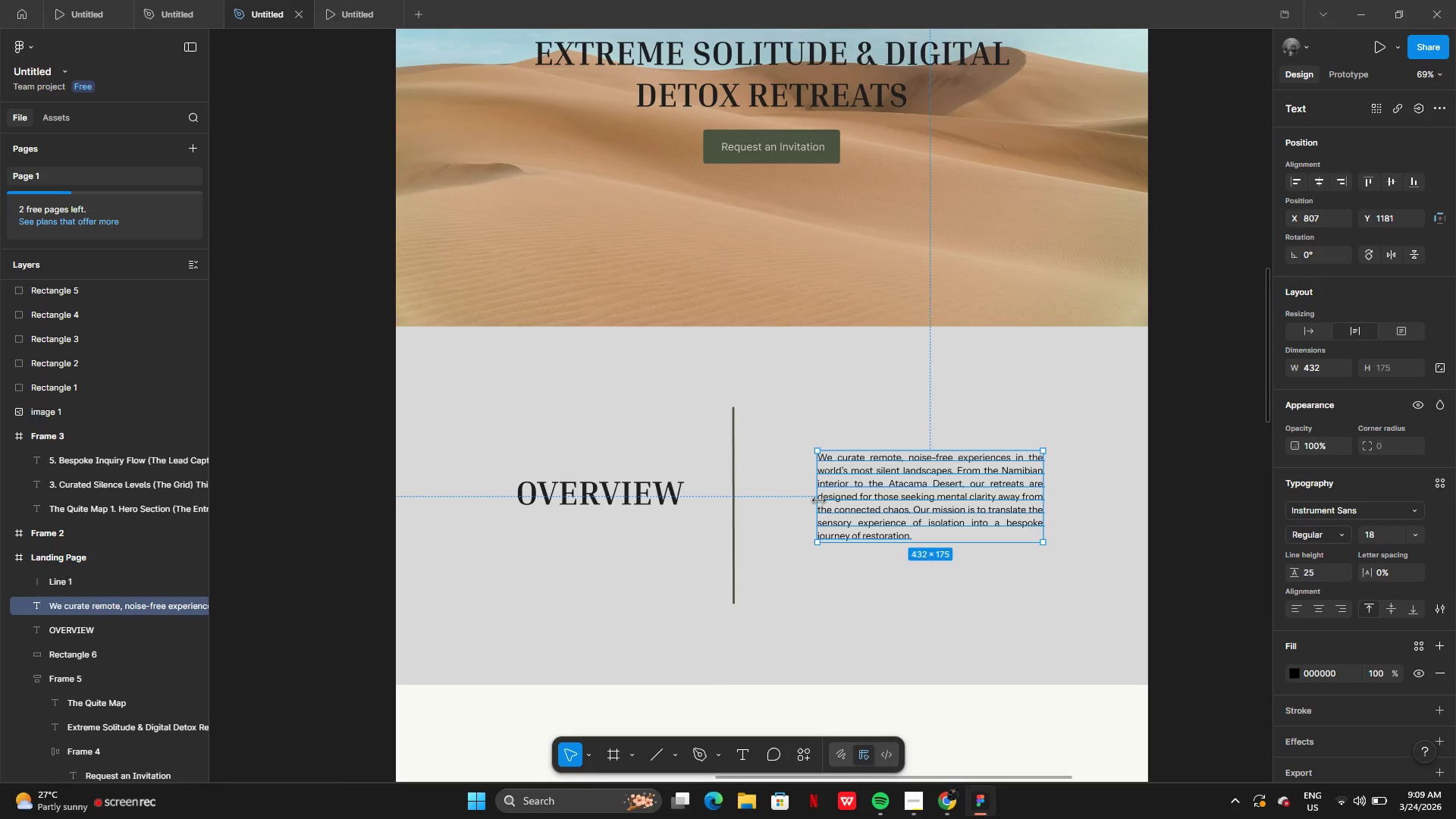 
left_click_drag(start_coordinate=[820, 500], to_coordinate=[770, 497])
 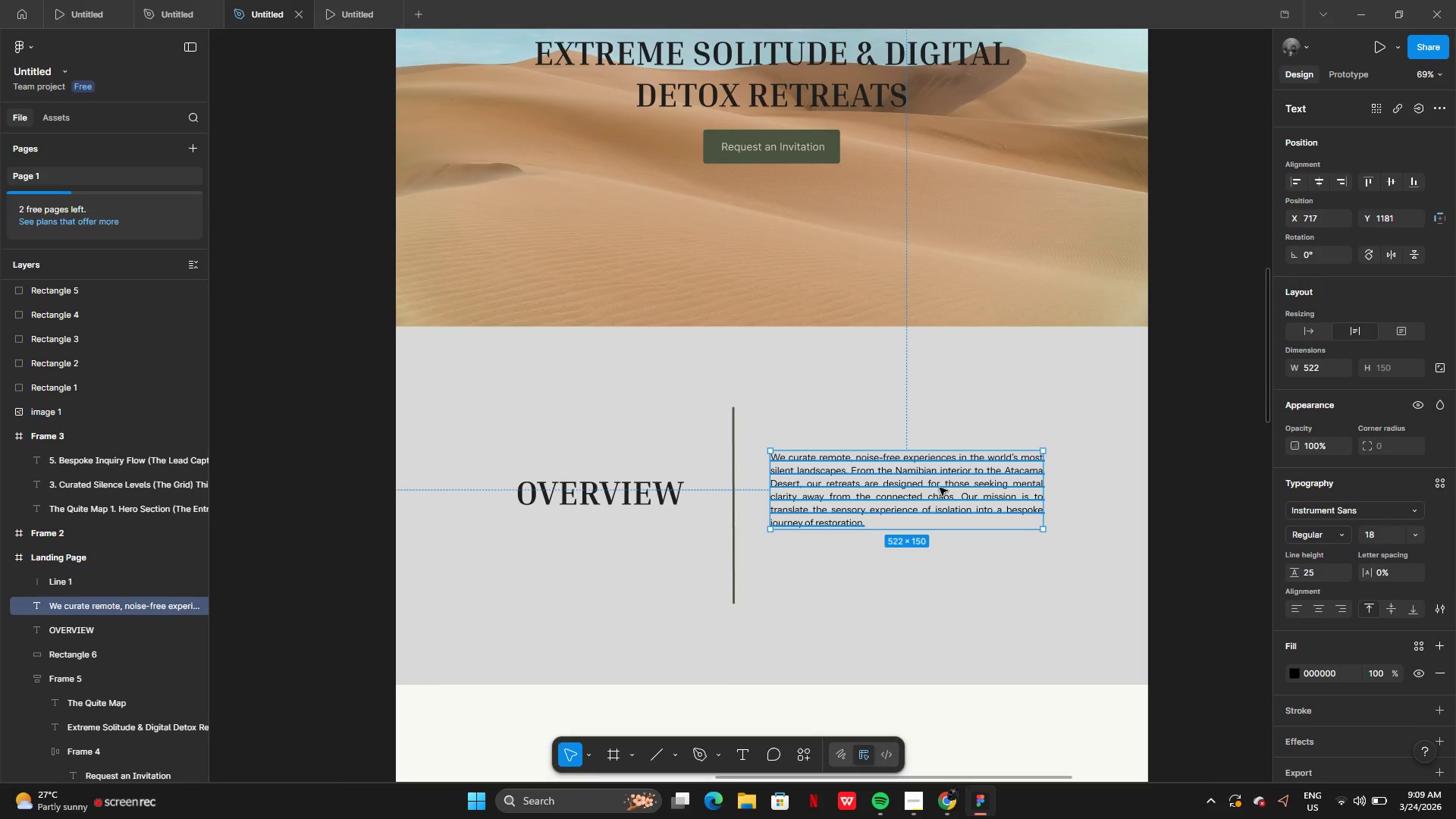 
left_click_drag(start_coordinate=[939, 488], to_coordinate=[956, 495])
 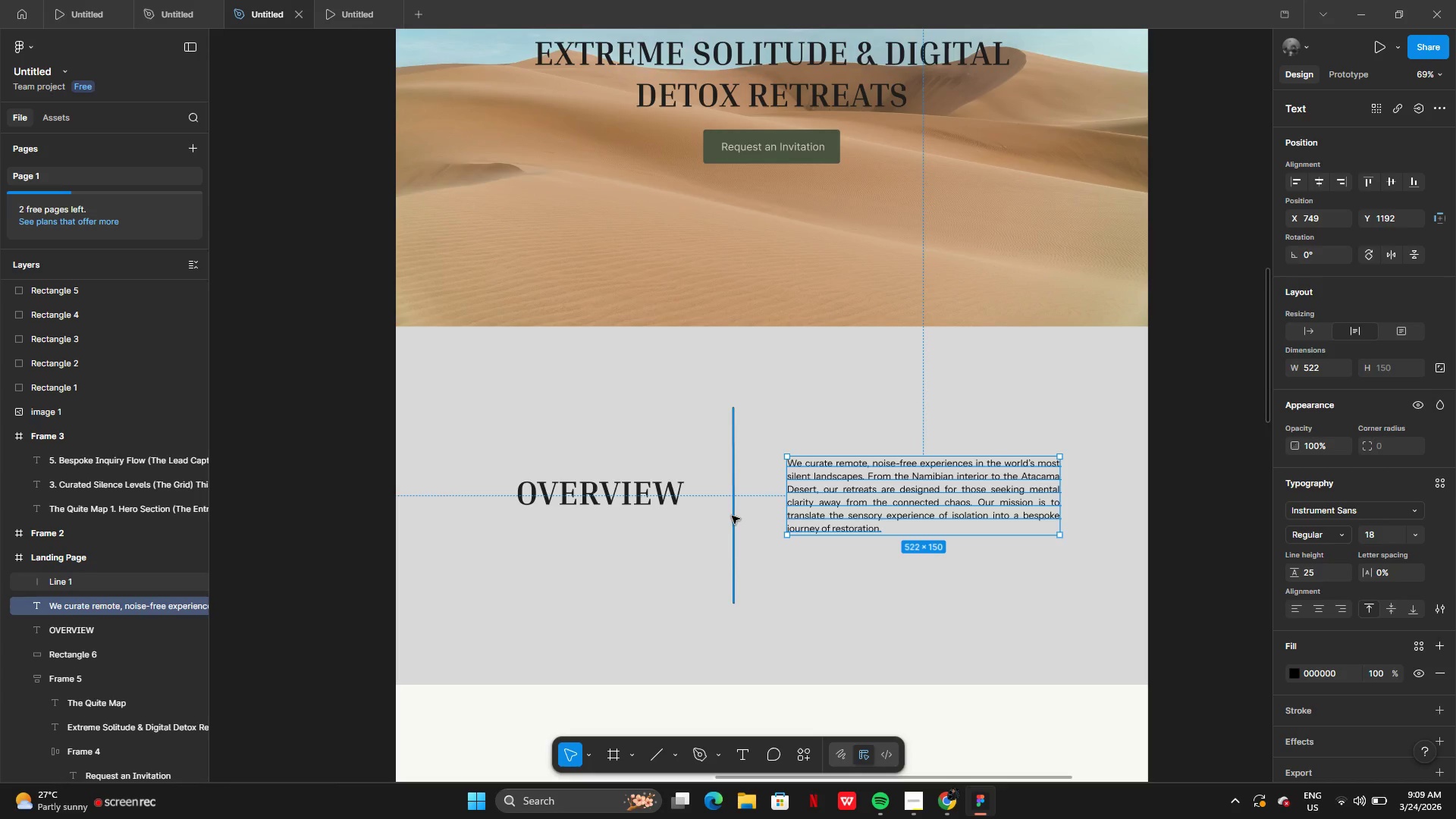 
left_click([732, 516])
 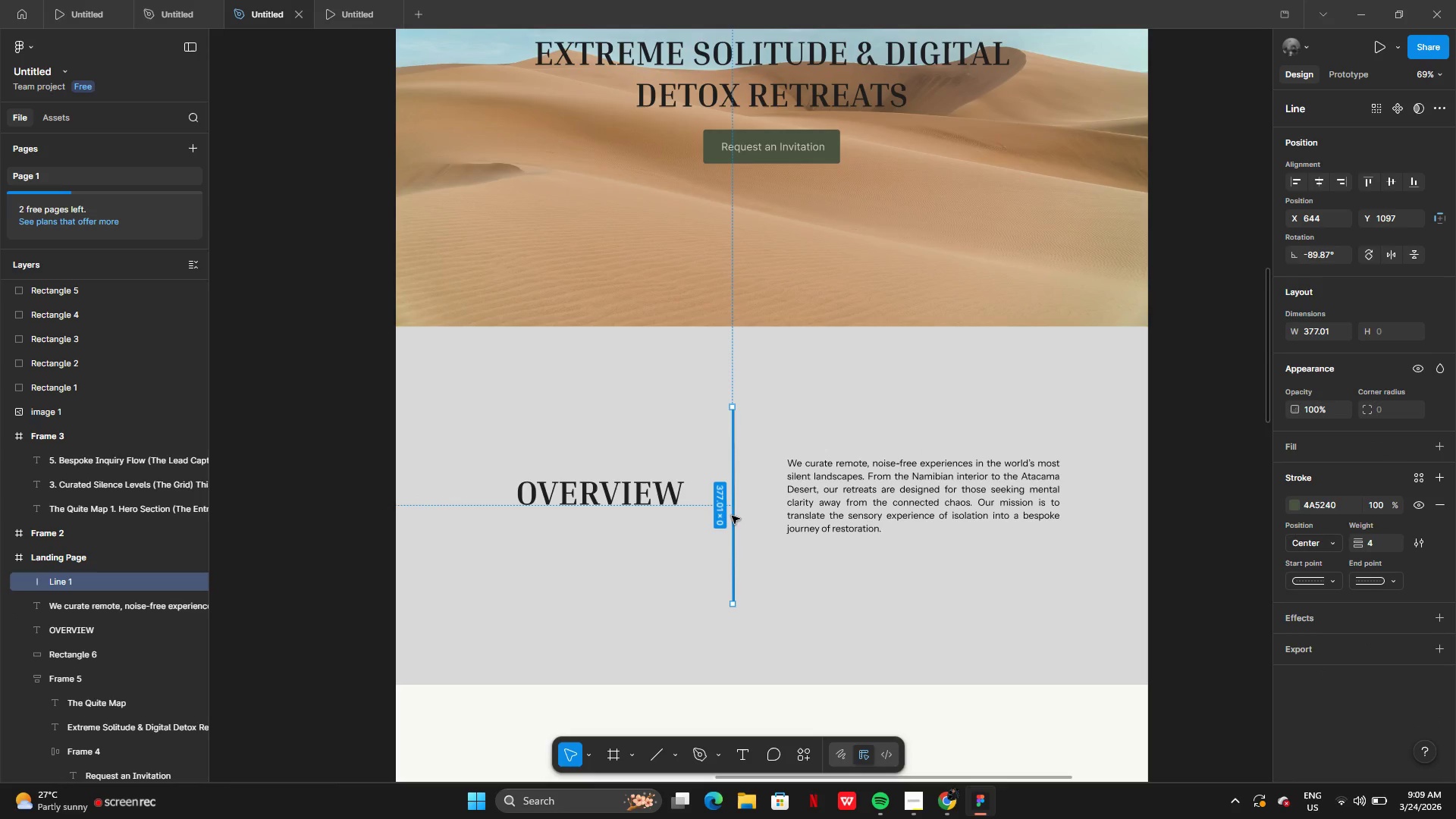 
left_click([732, 516])
 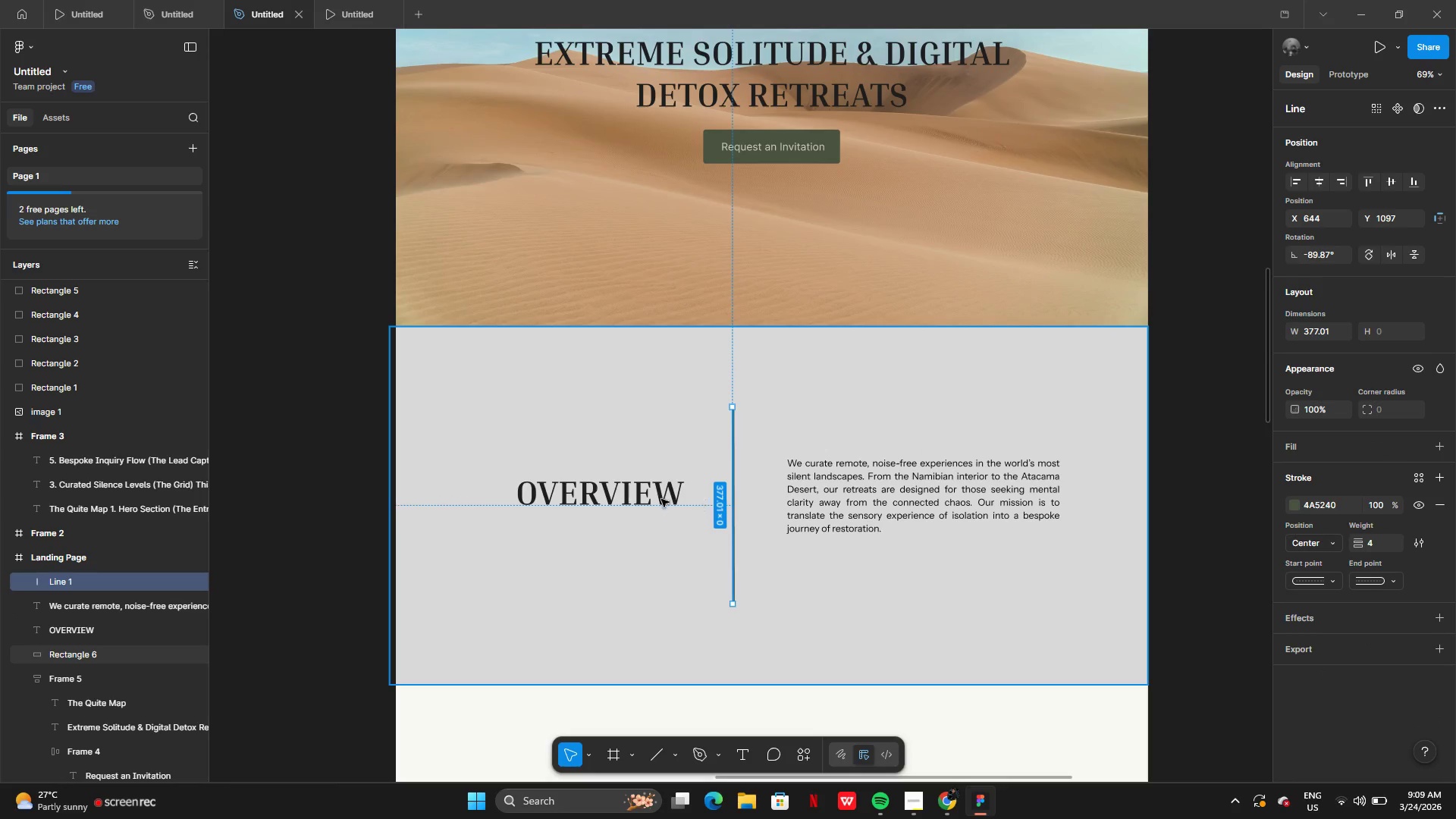 
left_click([637, 497])
 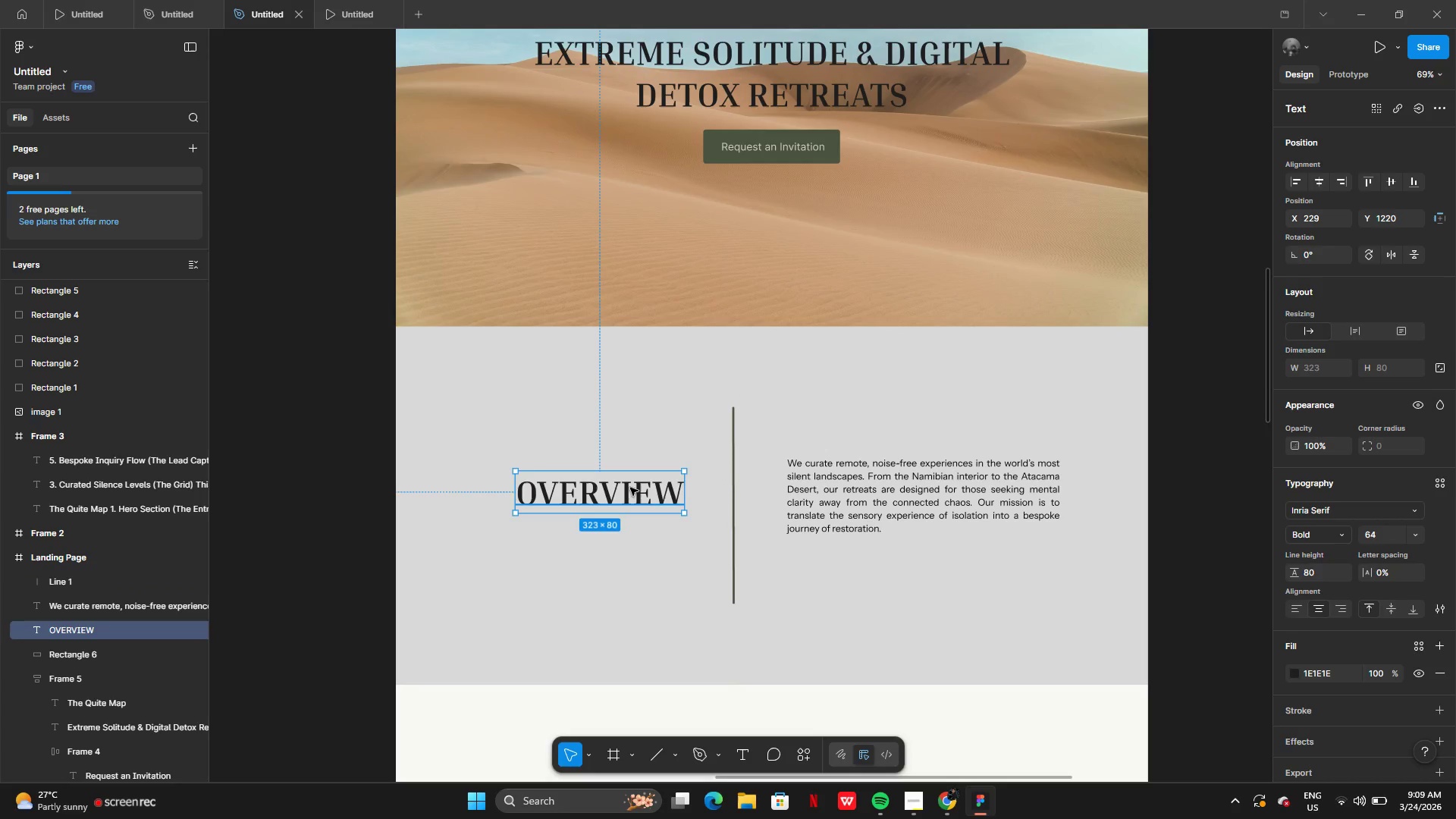 
left_click_drag(start_coordinate=[630, 488], to_coordinate=[603, 491])
 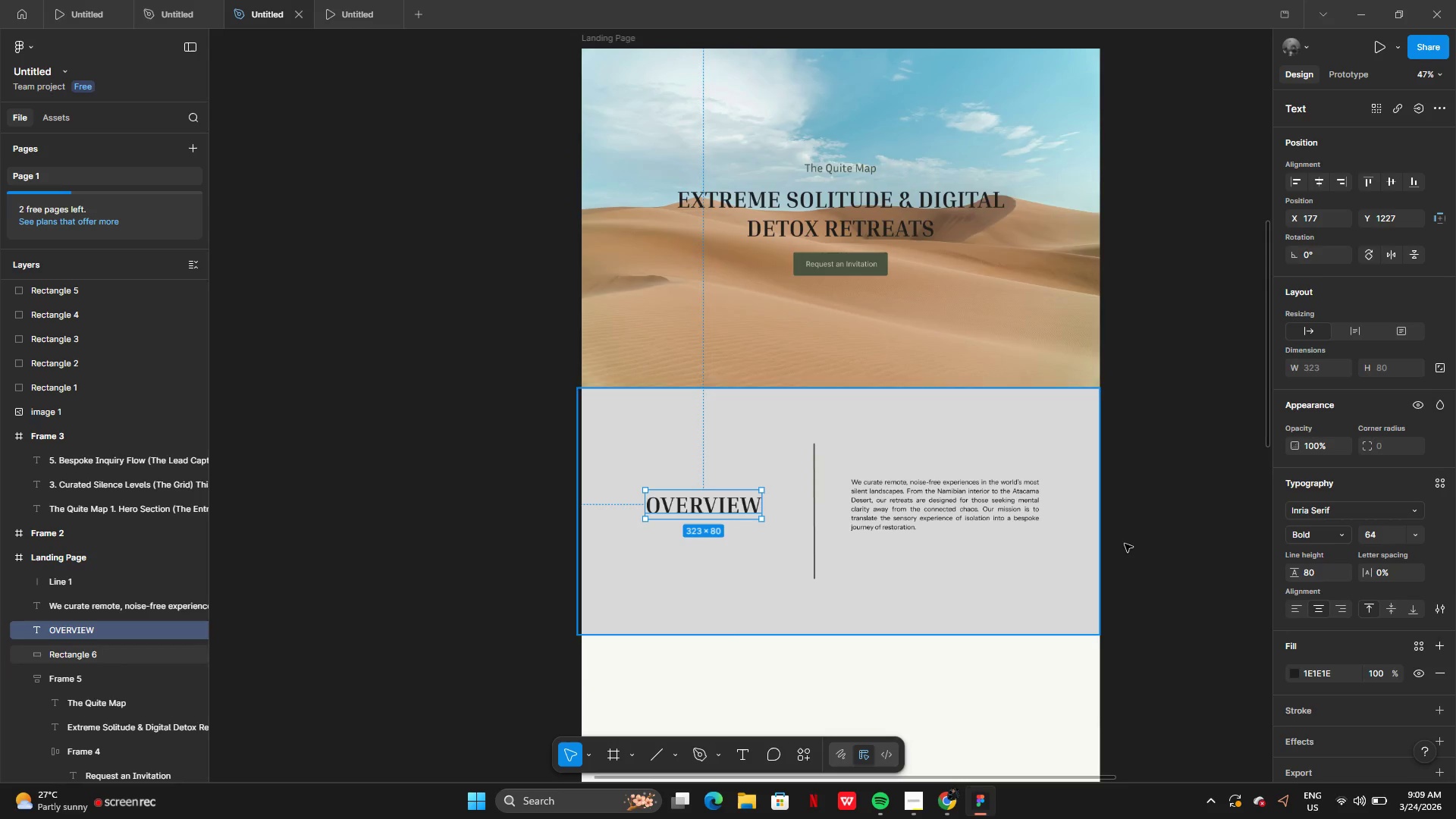 
left_click([1125, 544])
 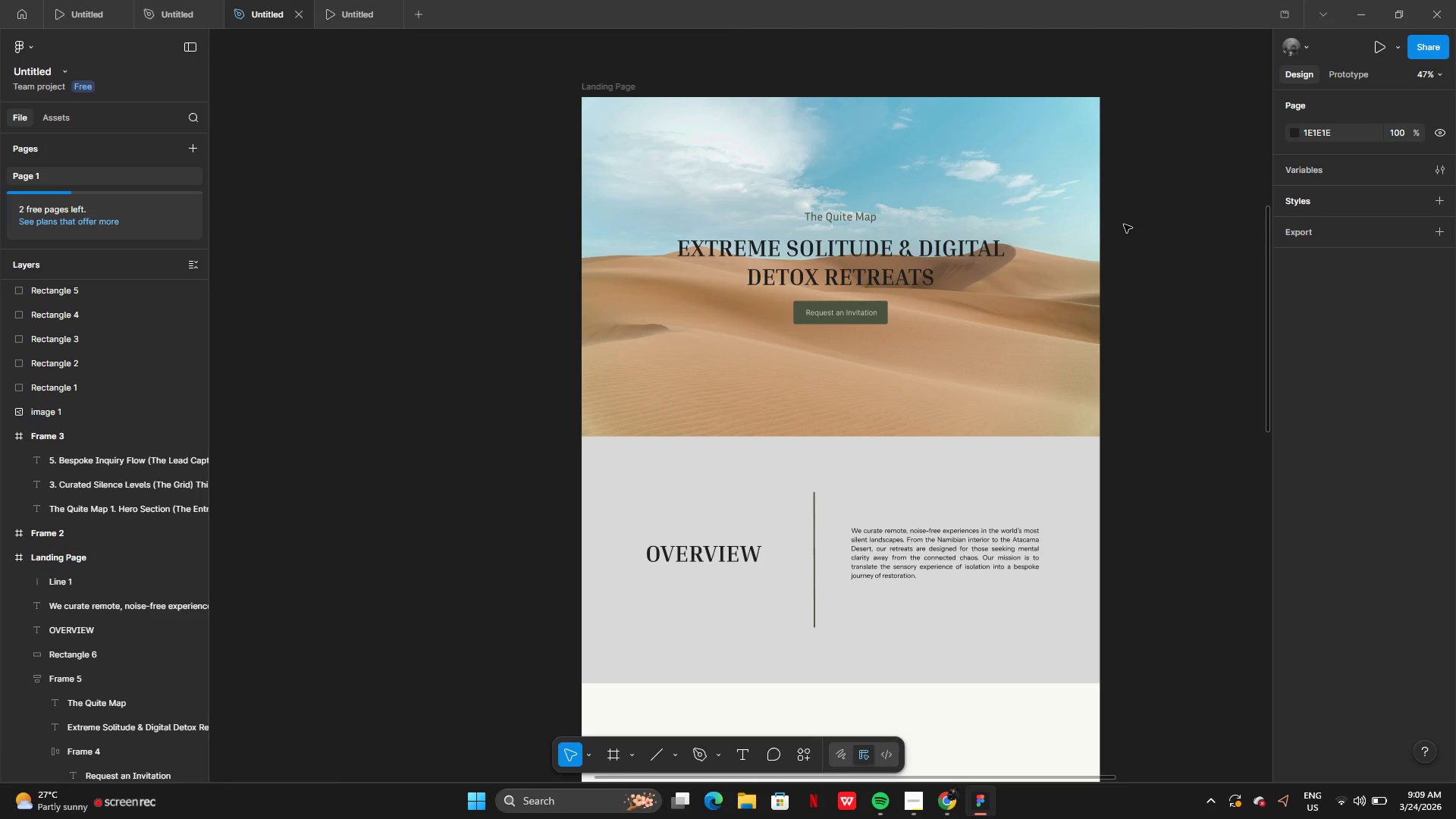 
wait(22.64)
 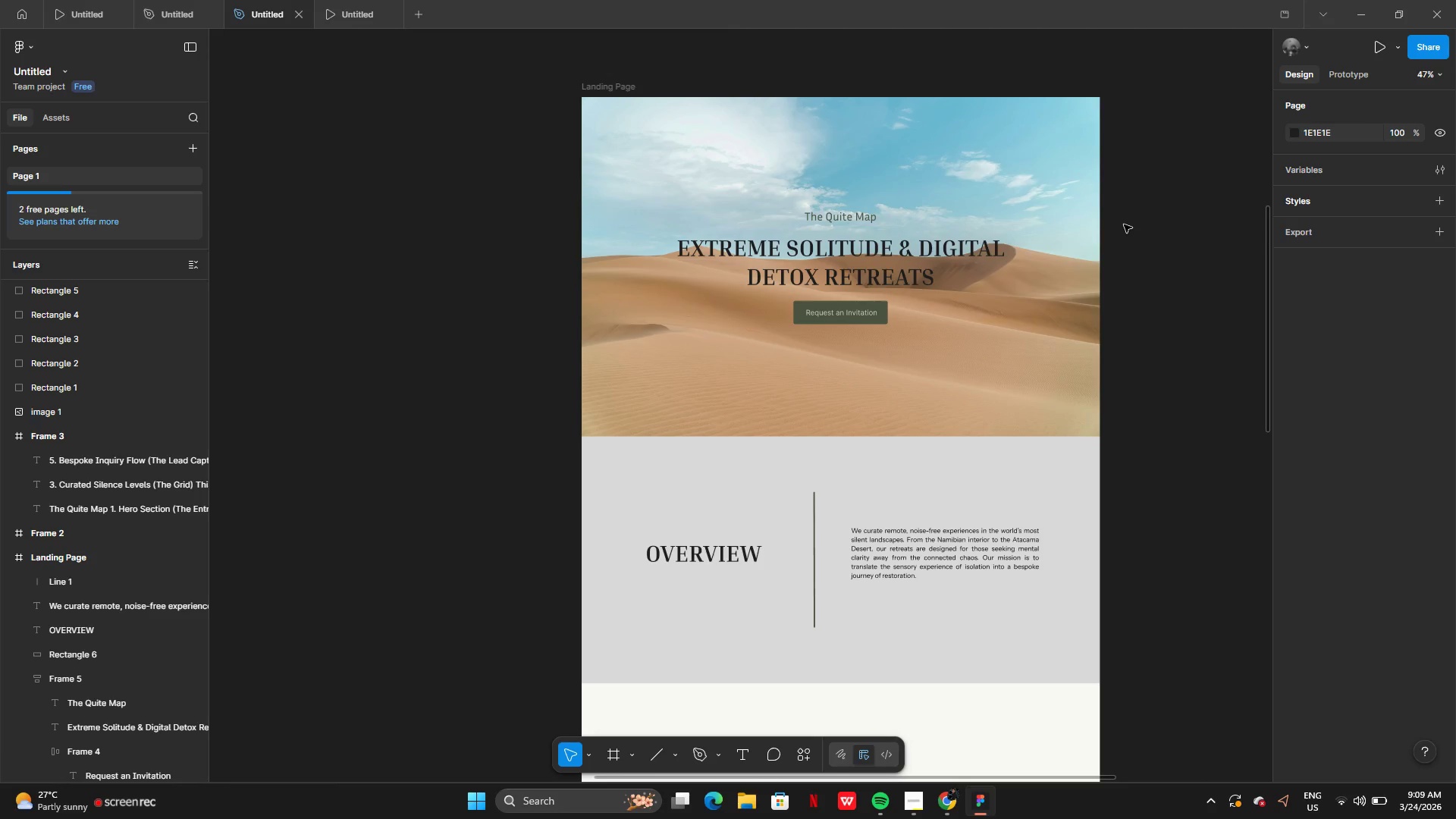 
left_click([1439, 666])
 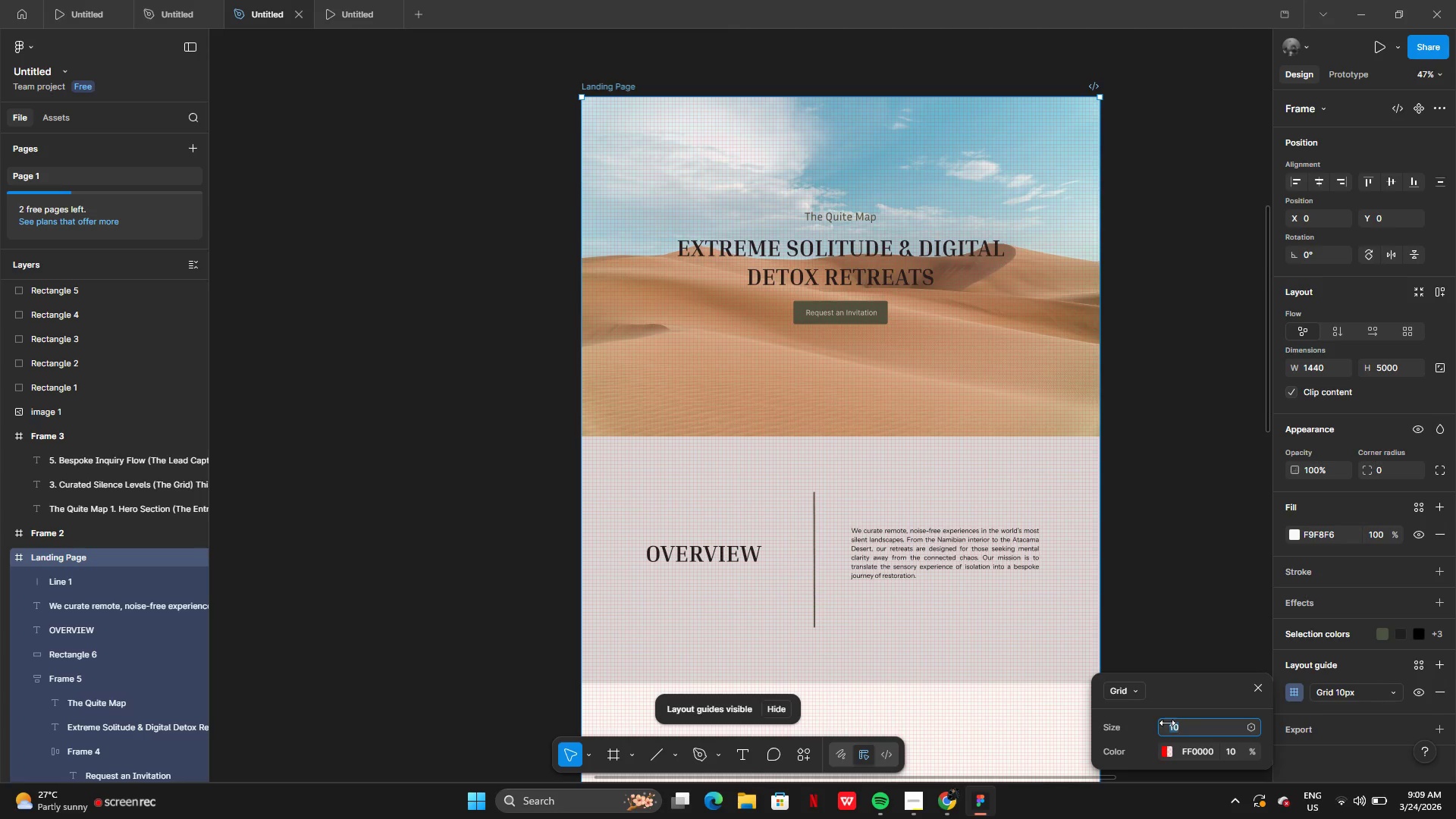 
mouse_move([1134, 699])
 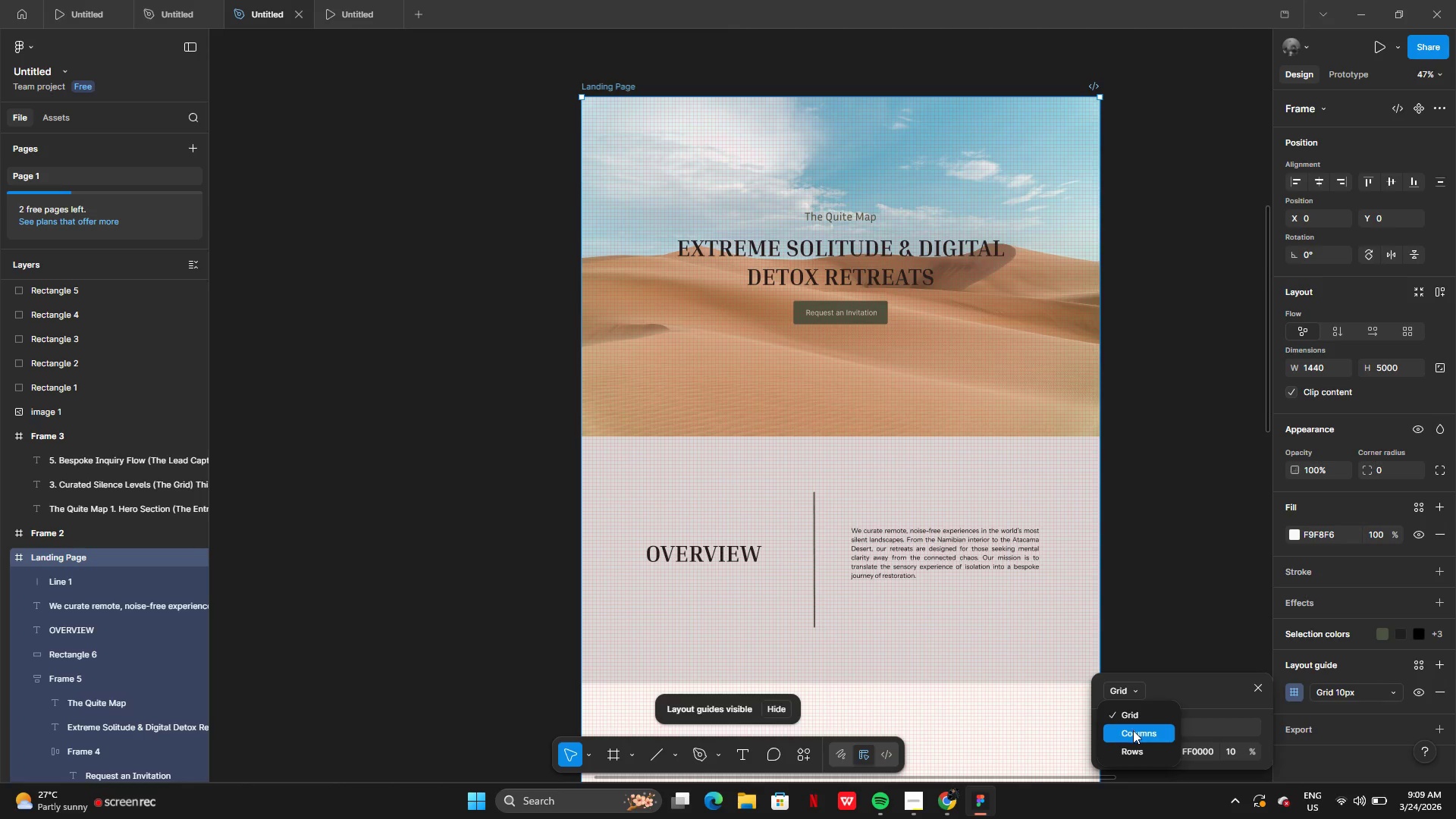 
left_click([1133, 730])
 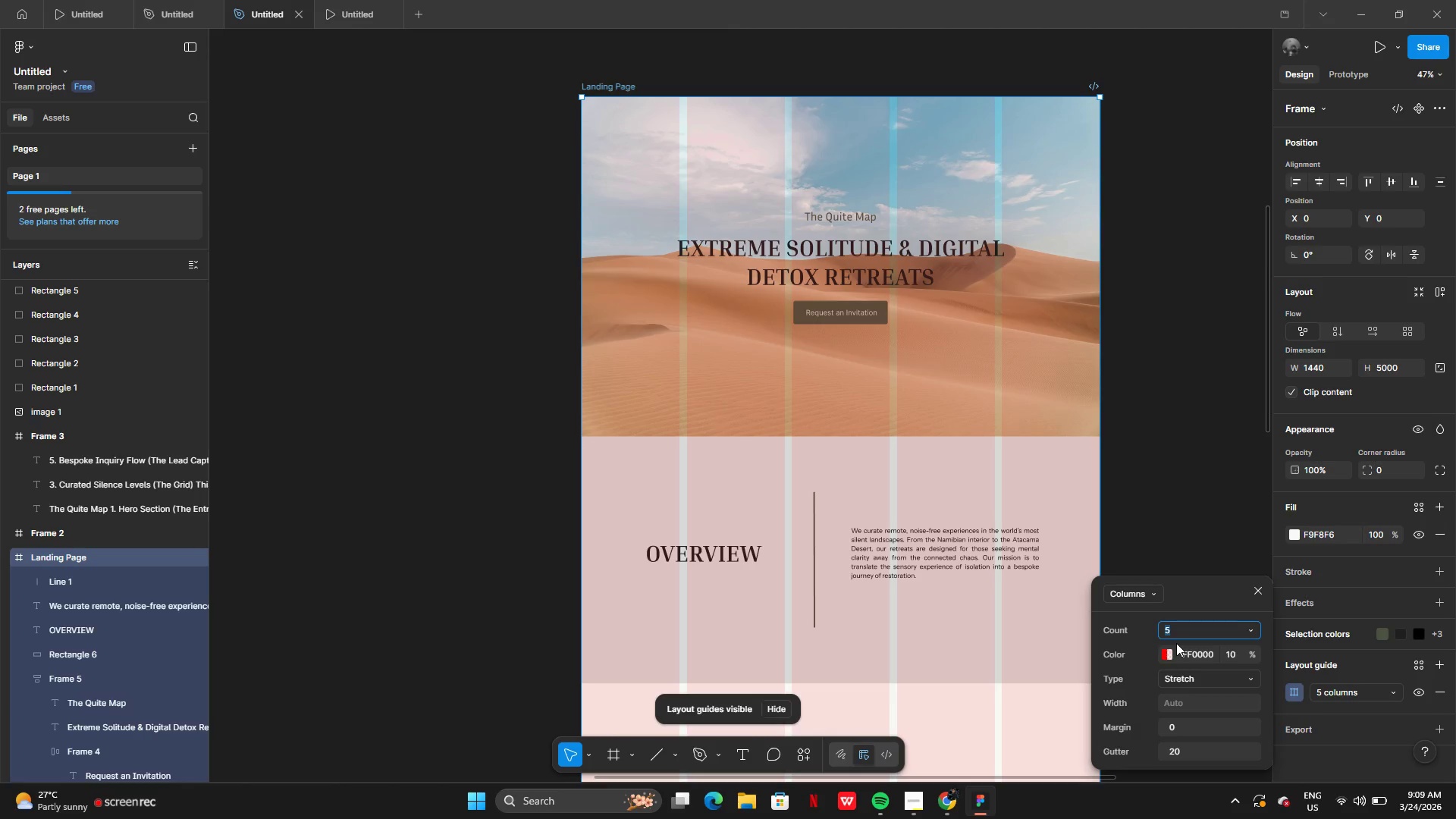 
type(12)
 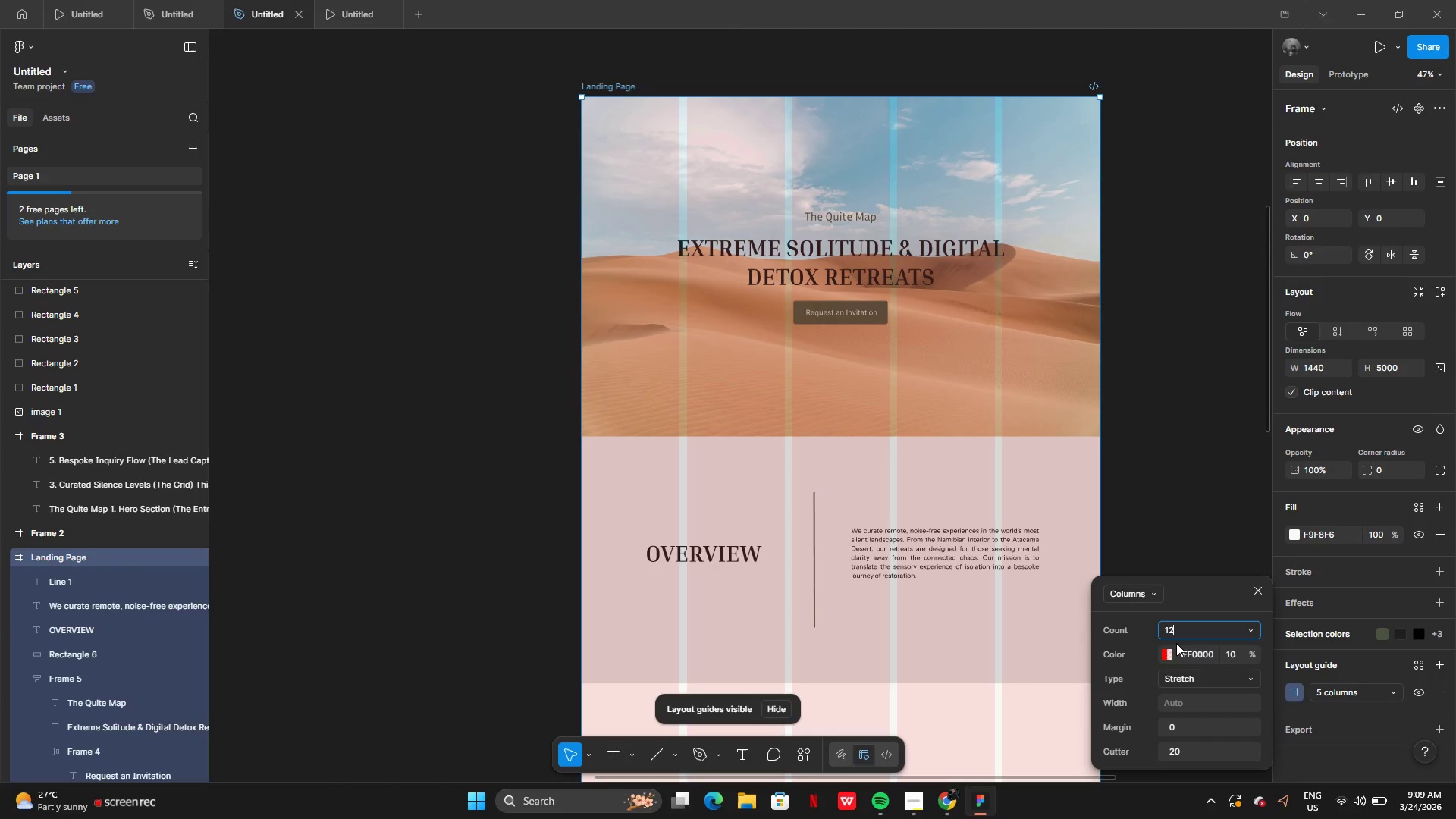 
key(Enter)
 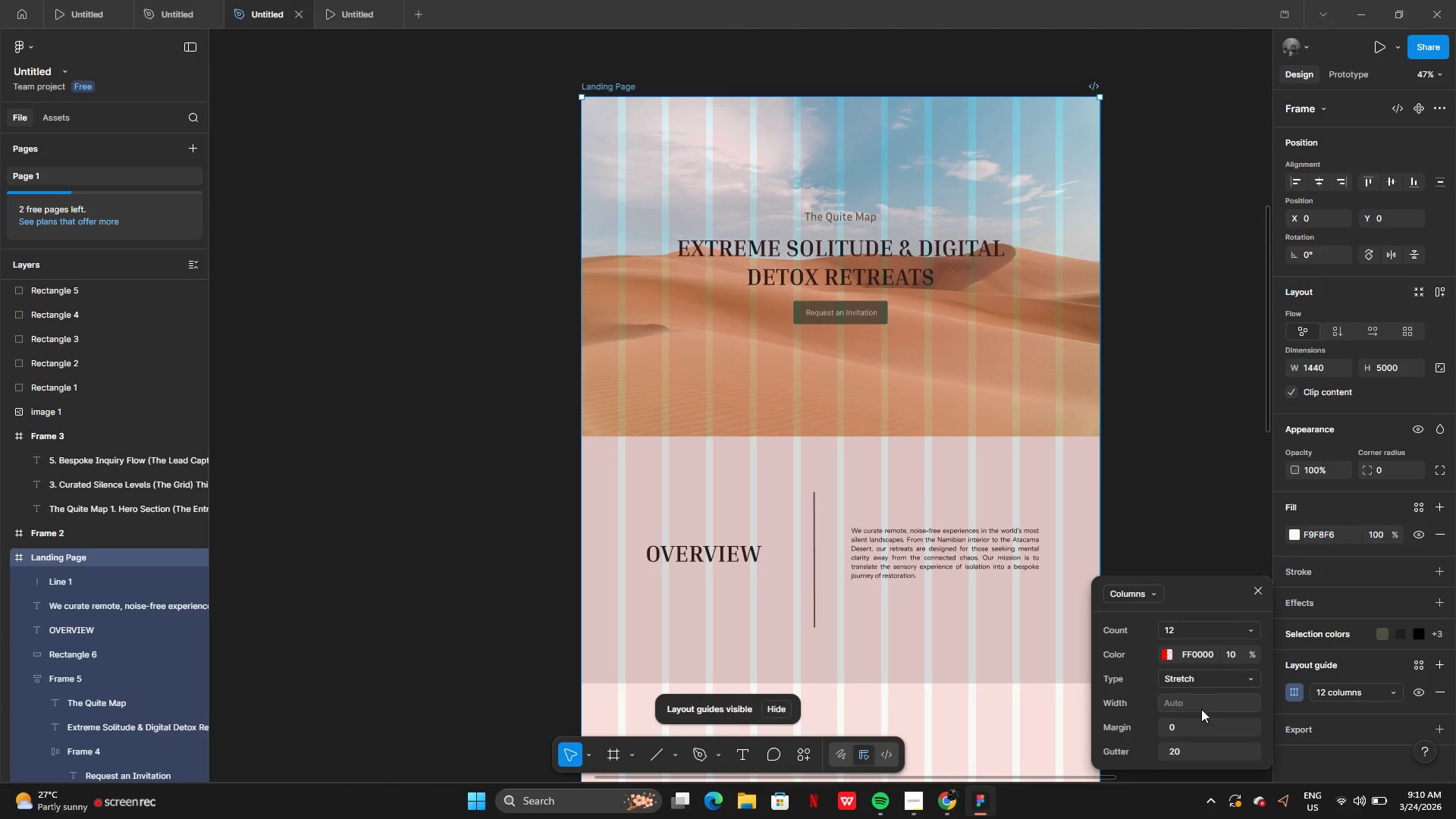 
left_click([1197, 723])
 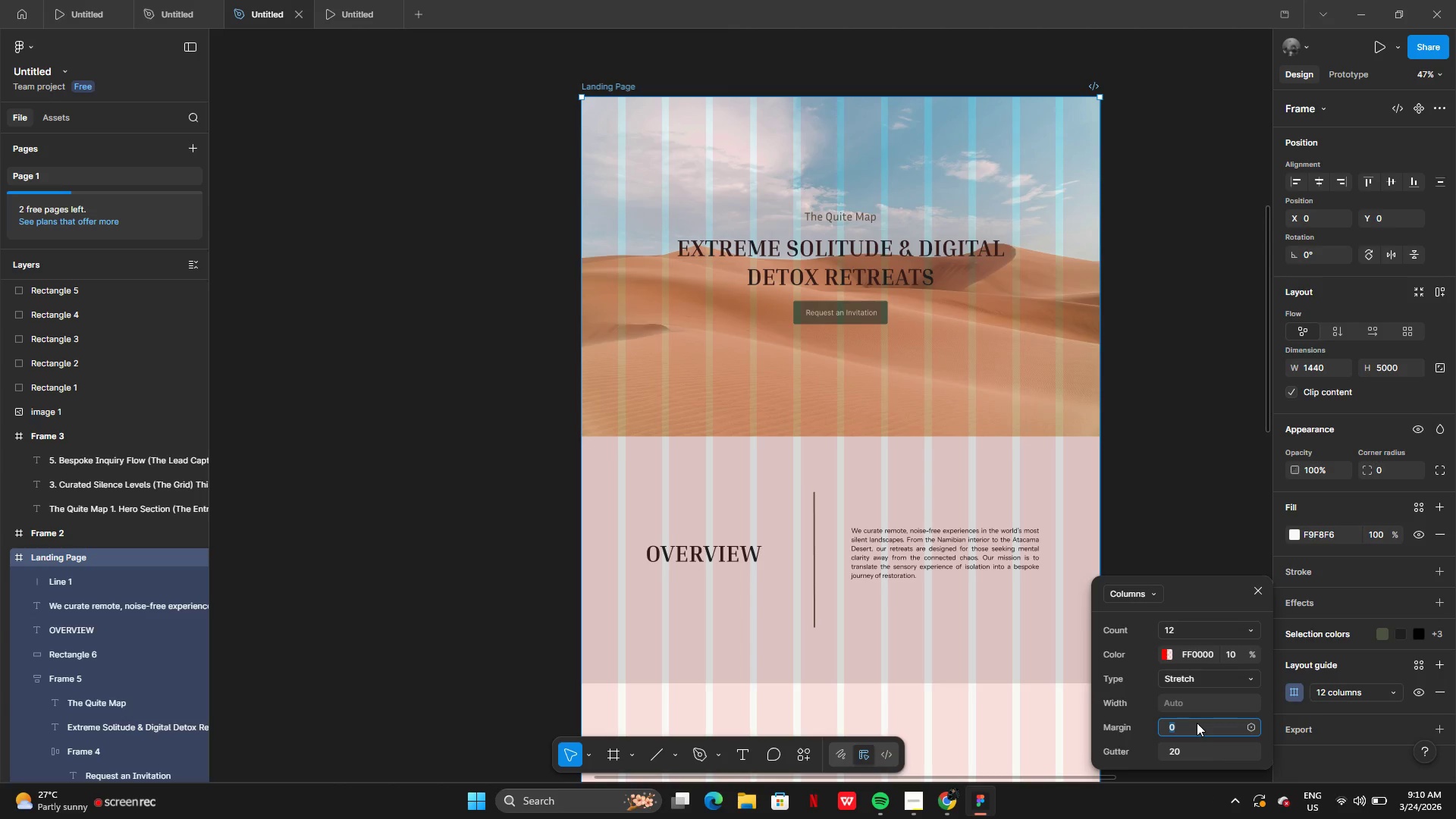 
type(84)
 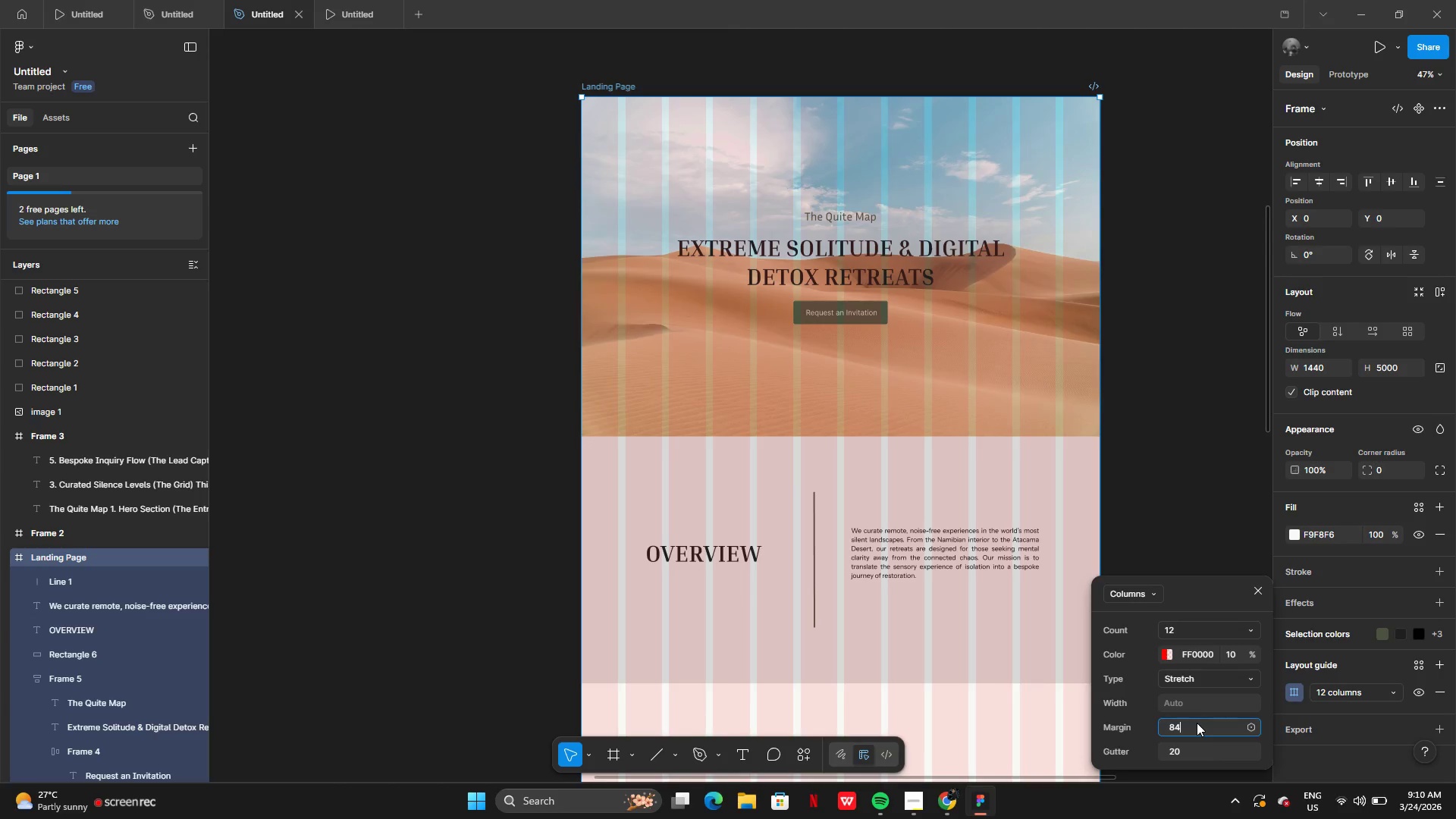 
key(Enter)
 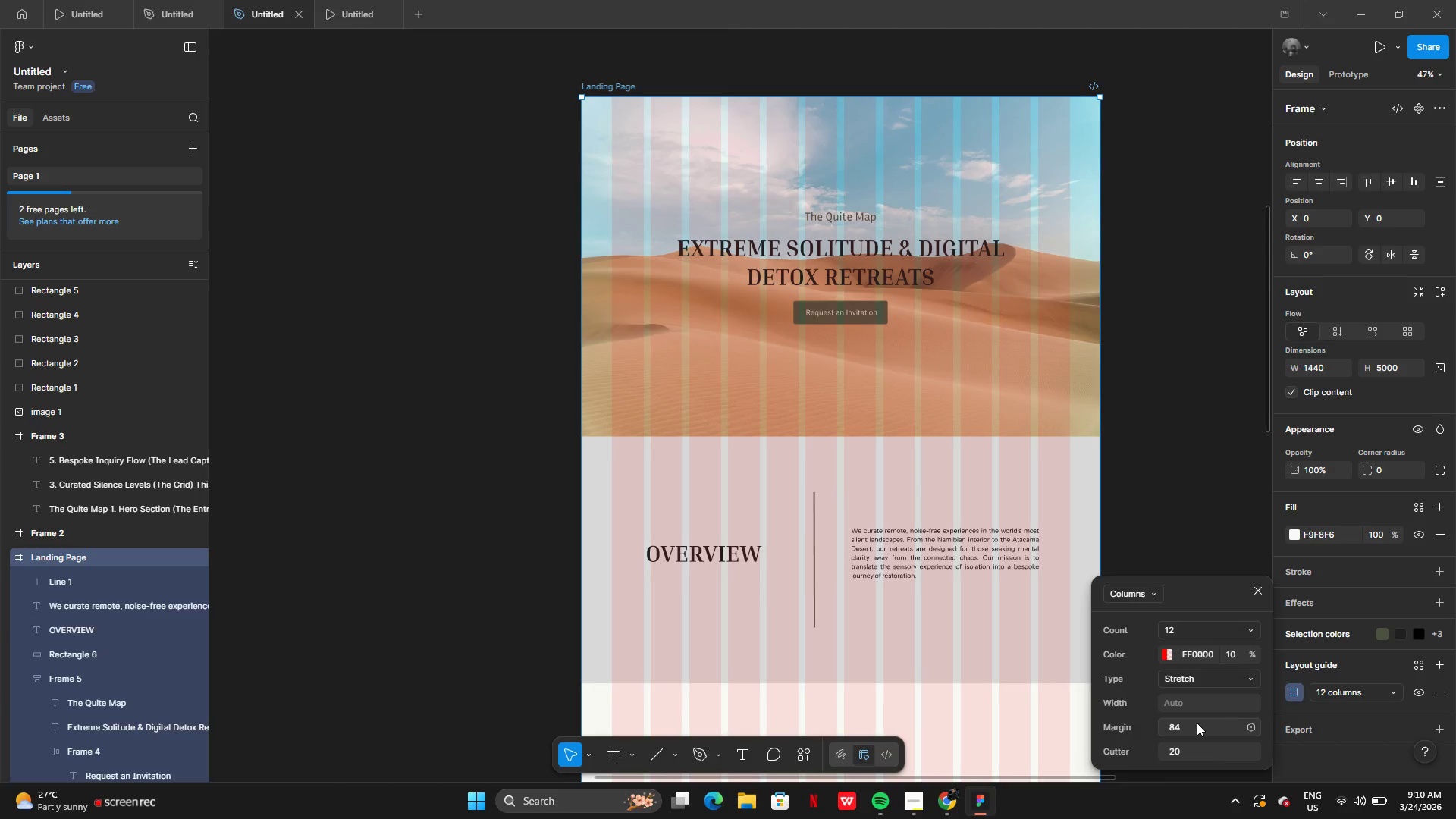 
key(Enter)
 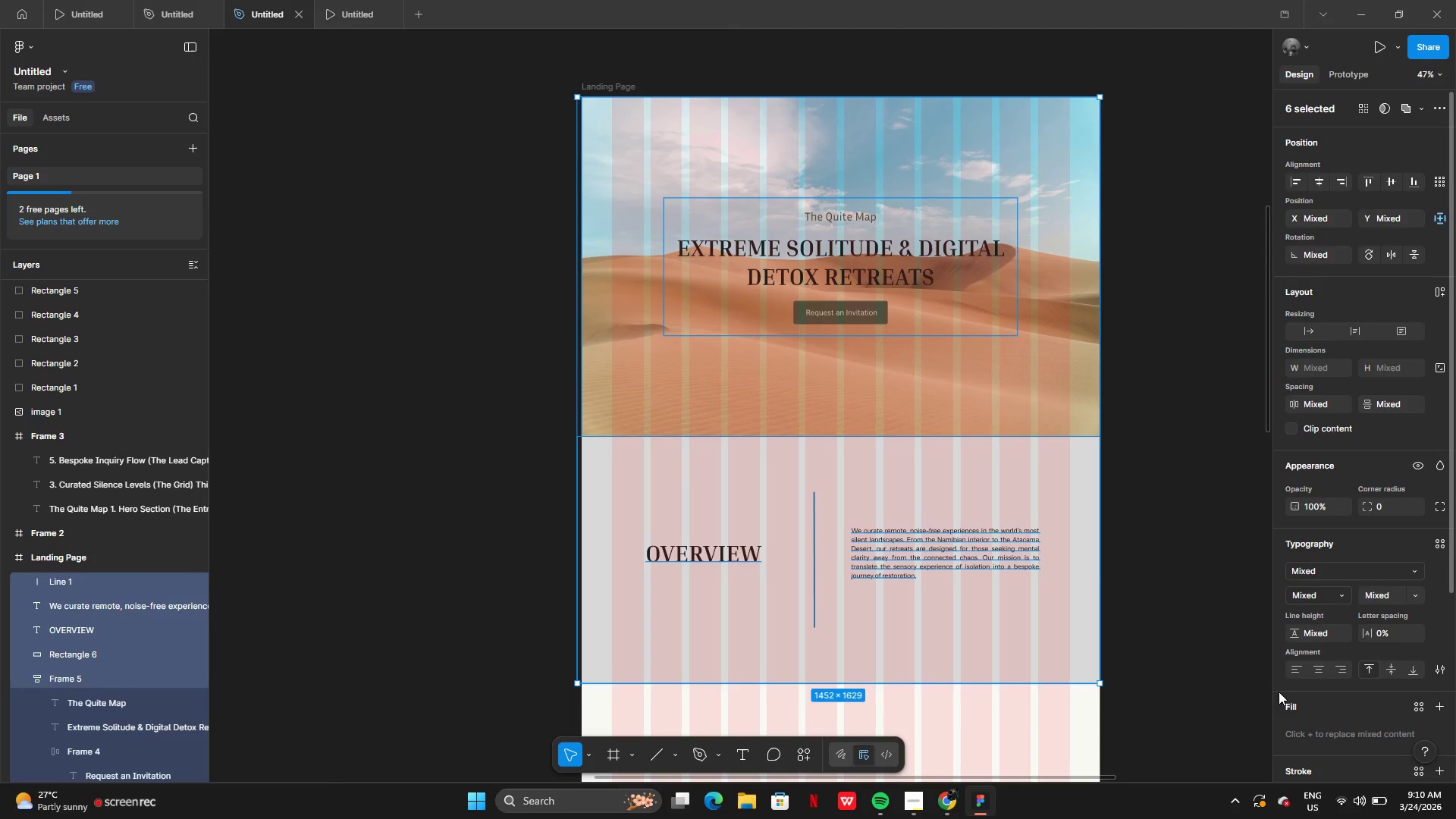 
left_click([1174, 300])
 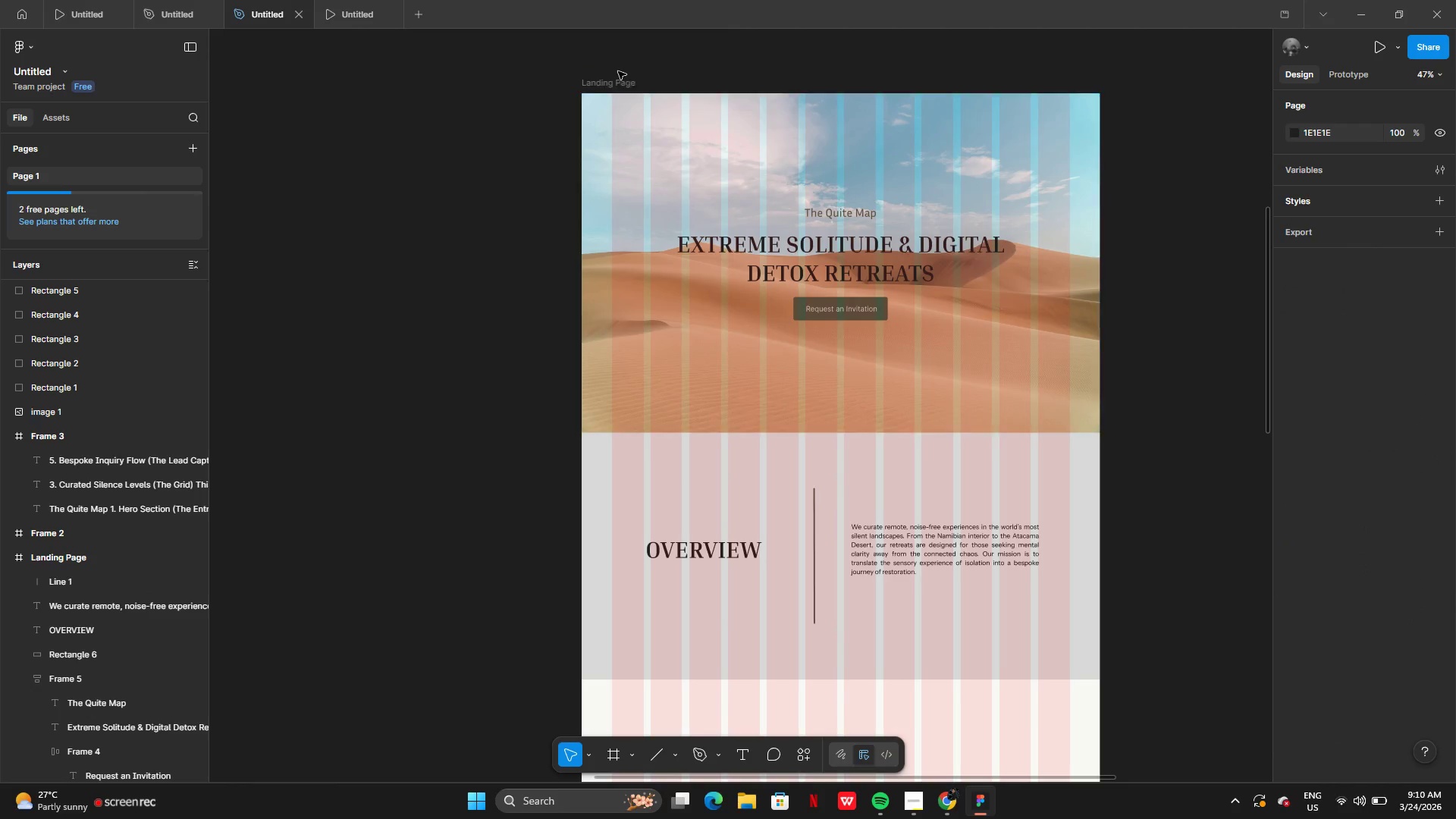 
left_click([612, 76])
 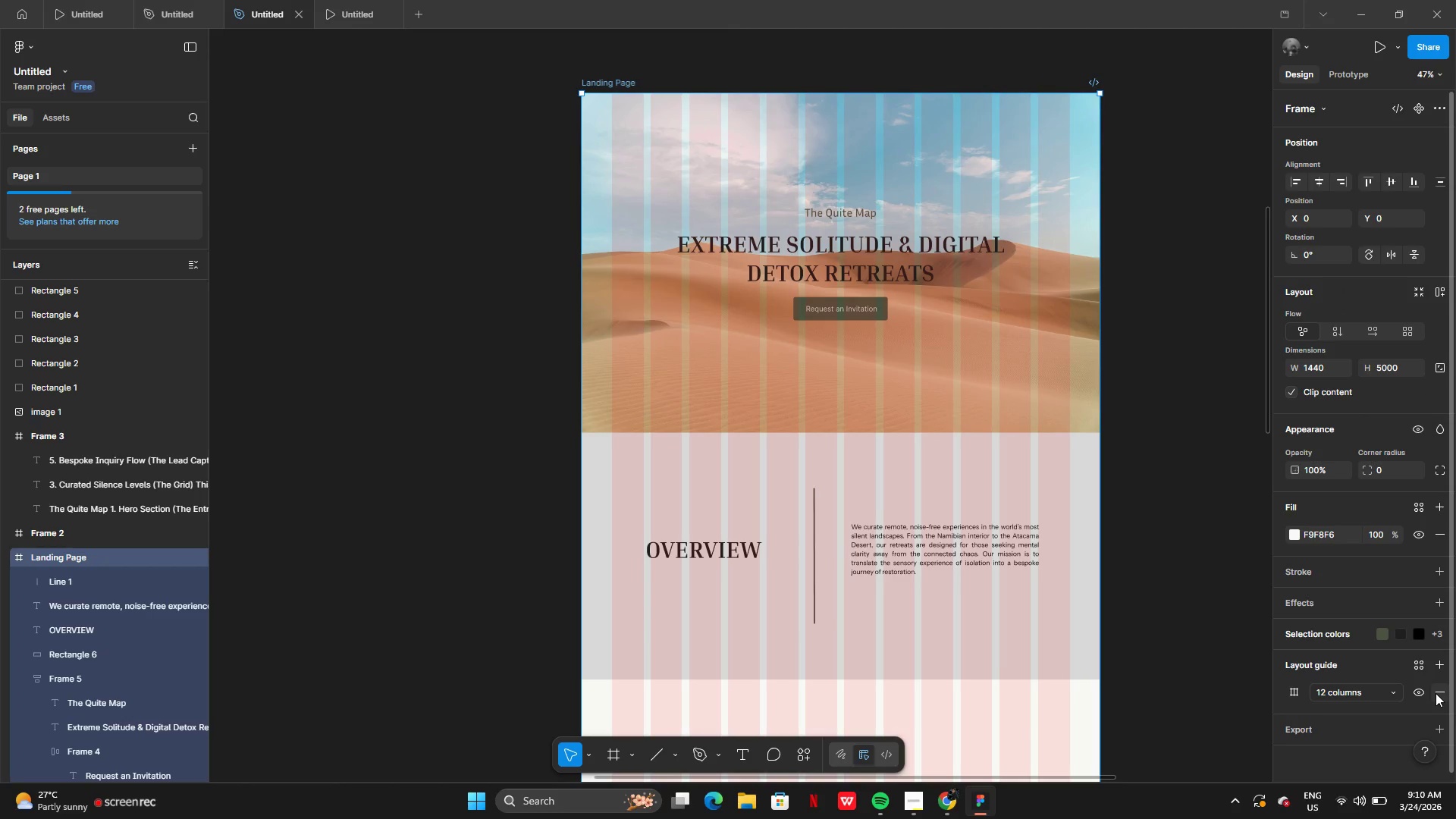 
left_click([1292, 692])
 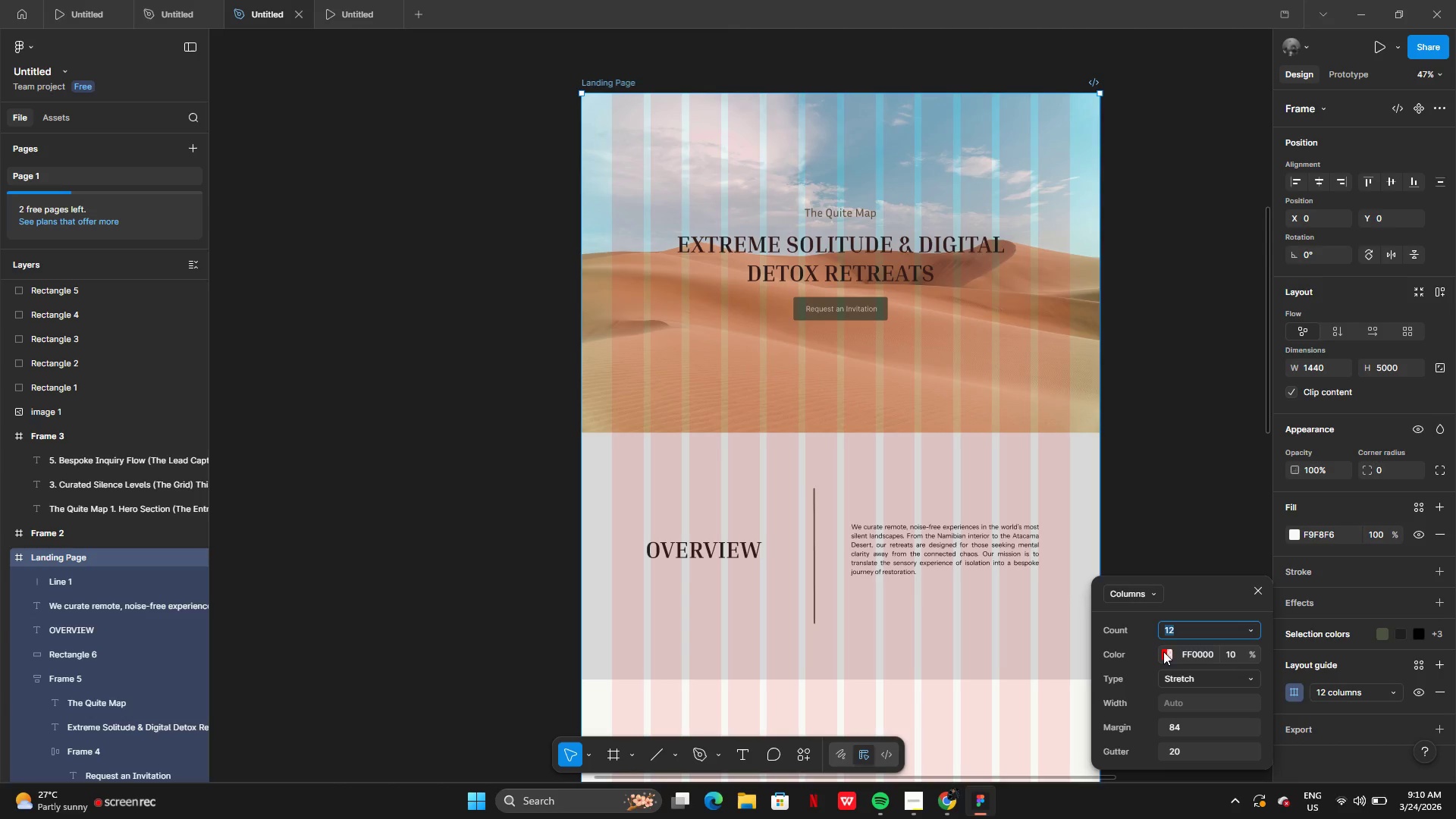 
left_click([1164, 651])
 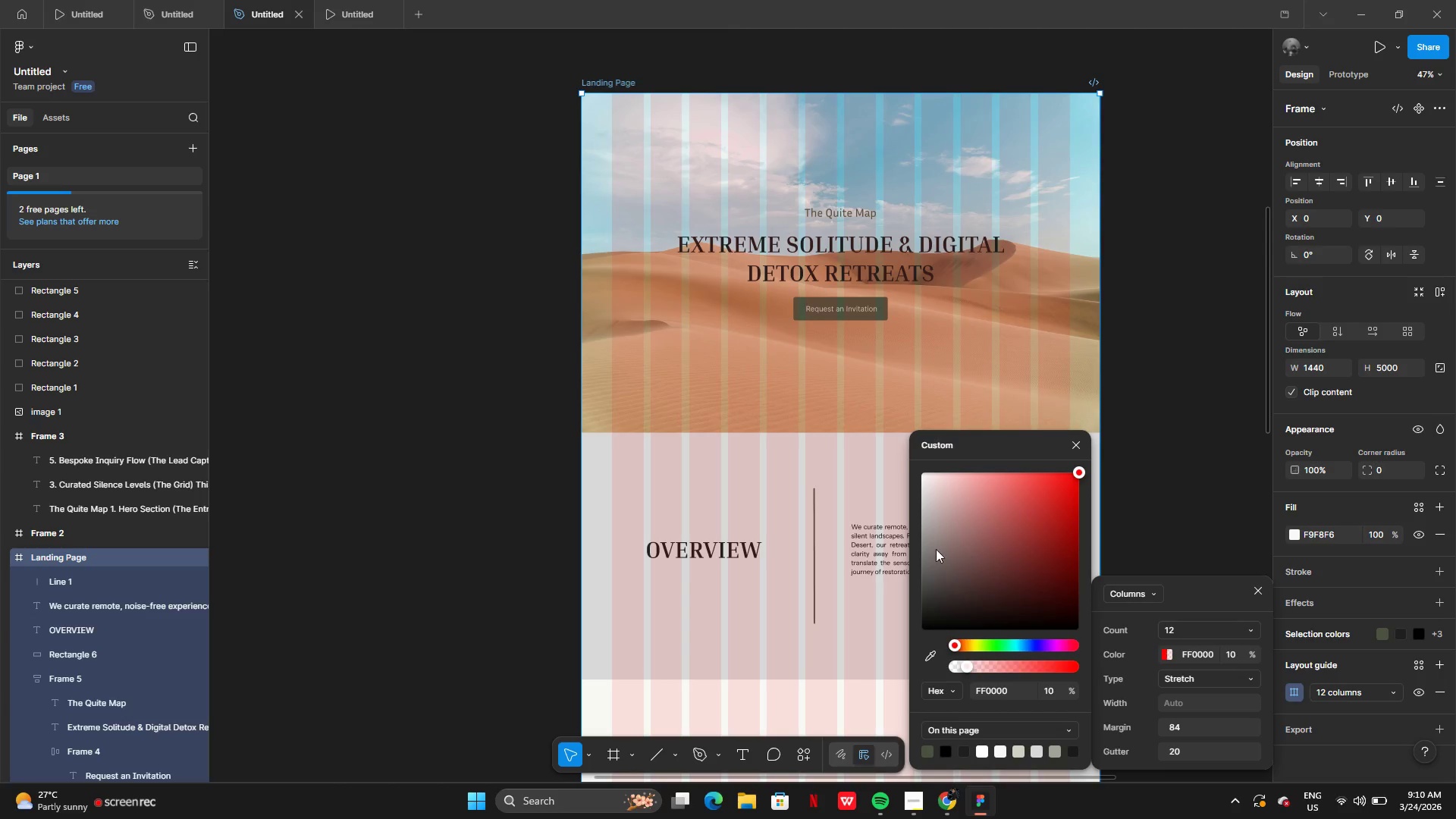 
left_click_drag(start_coordinate=[937, 549], to_coordinate=[907, 545])
 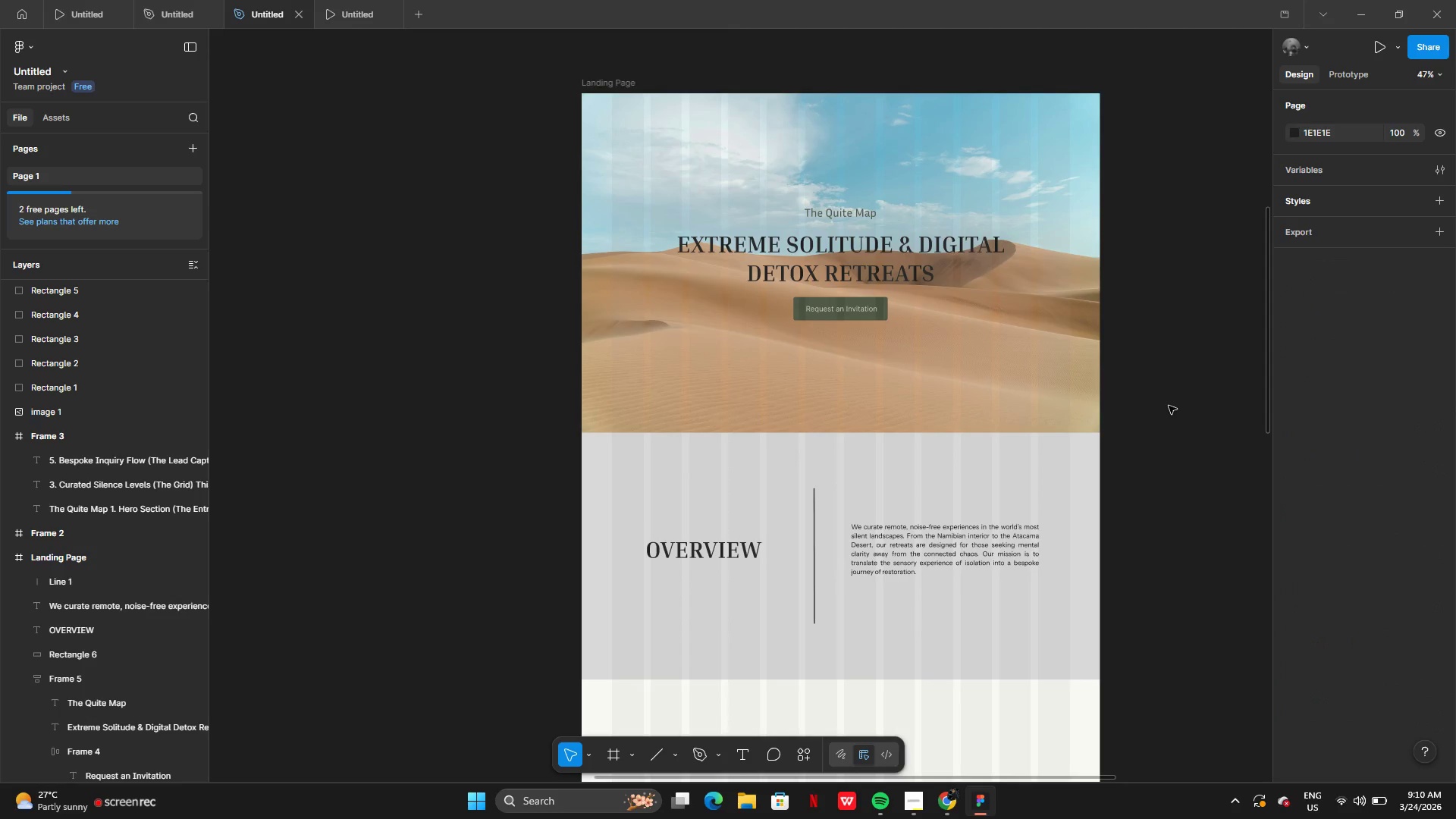 
double_click([1169, 406])
 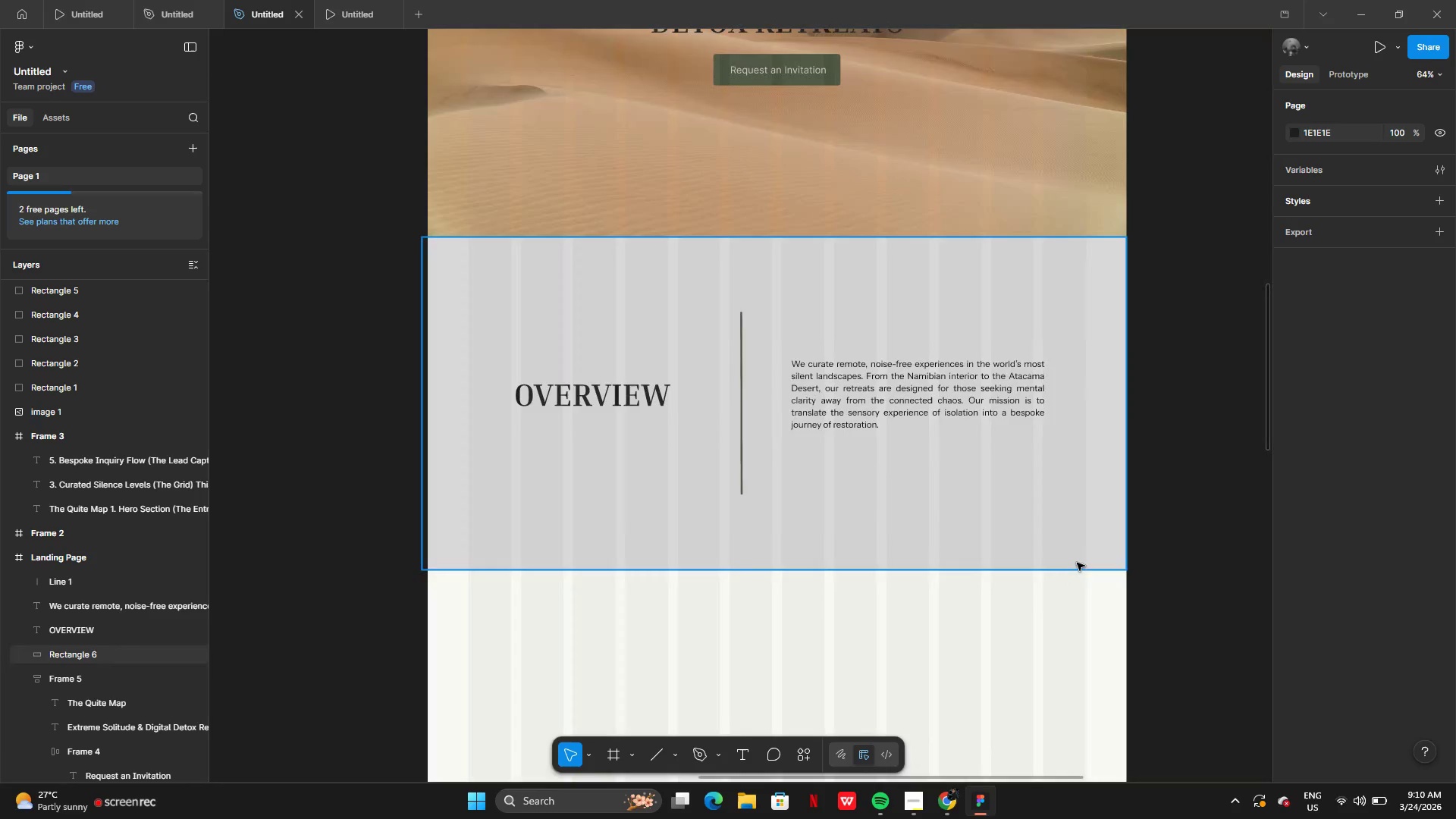 
left_click([960, 479])
 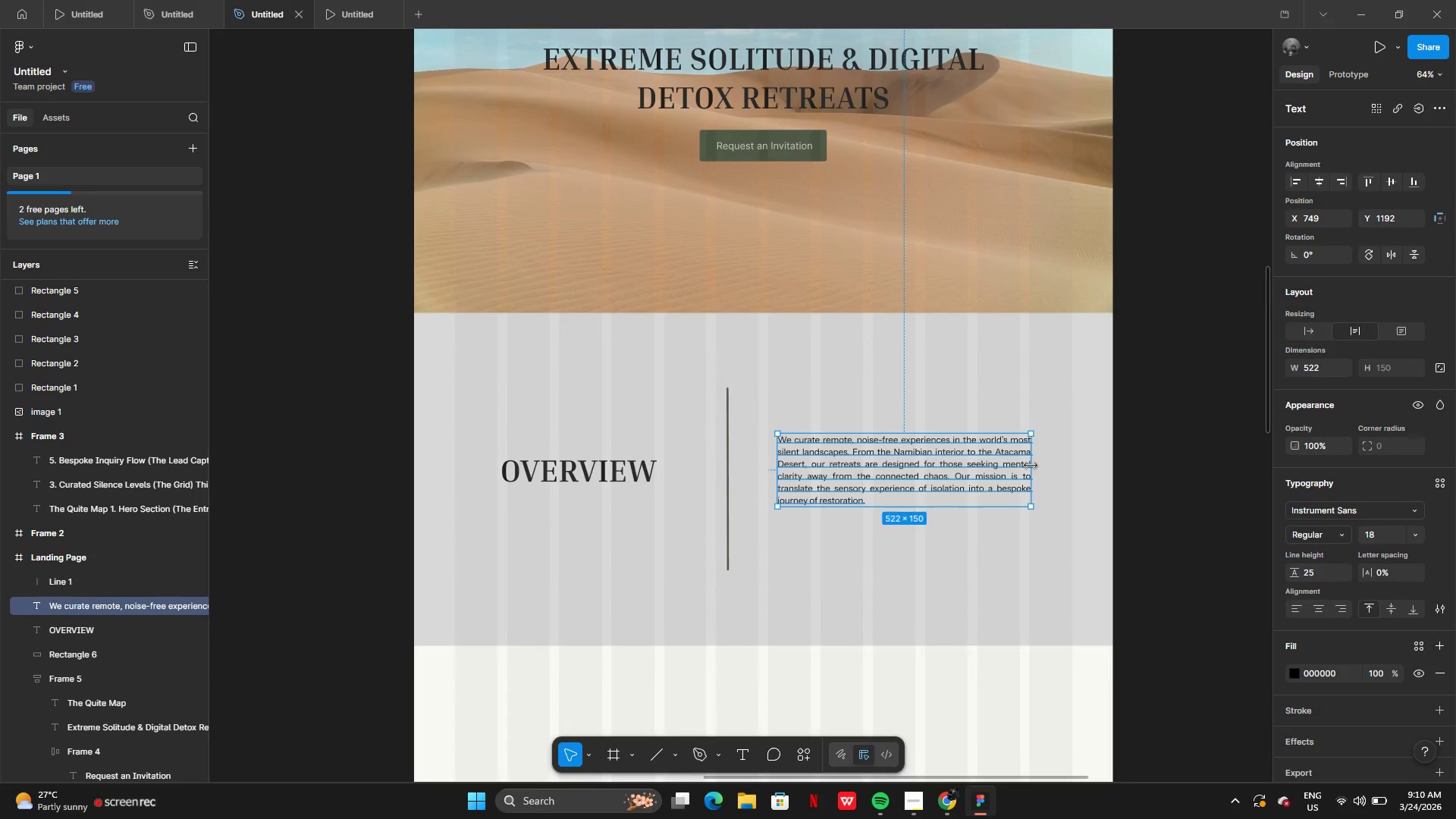 
left_click_drag(start_coordinate=[1031, 468], to_coordinate=[1070, 473])
 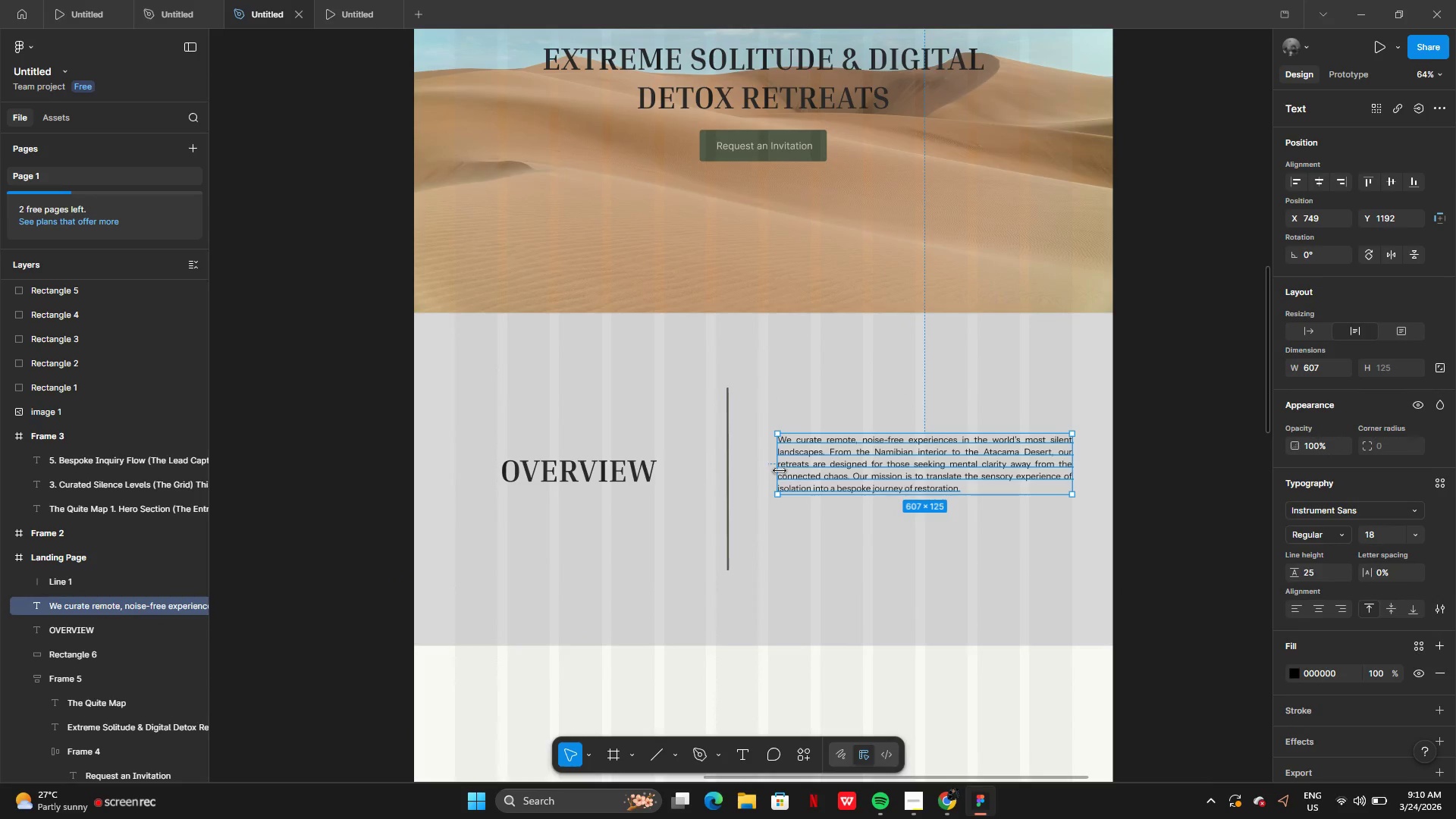 
left_click_drag(start_coordinate=[780, 470], to_coordinate=[774, 475])
 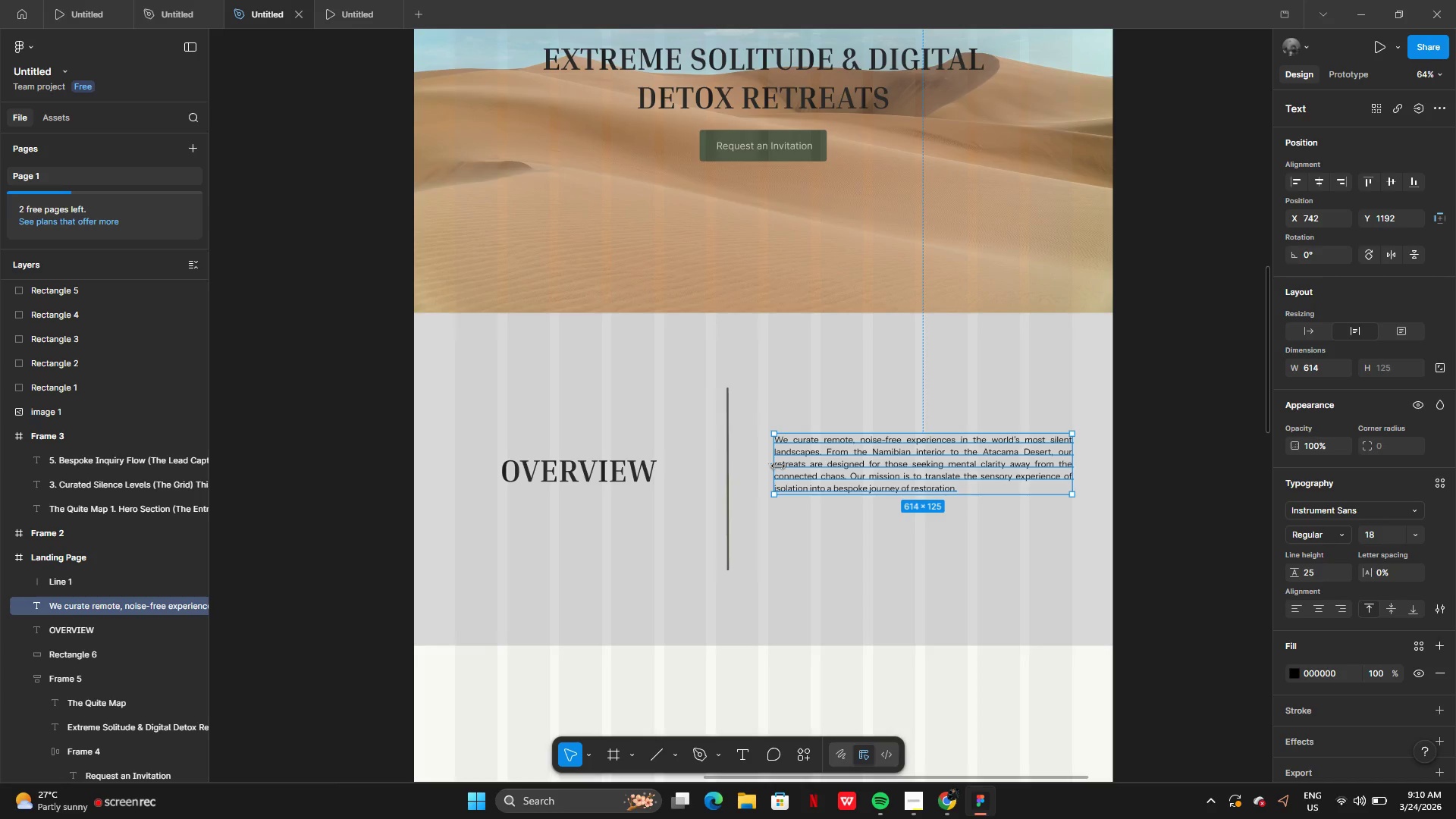 
left_click_drag(start_coordinate=[777, 466], to_coordinate=[750, 465])
 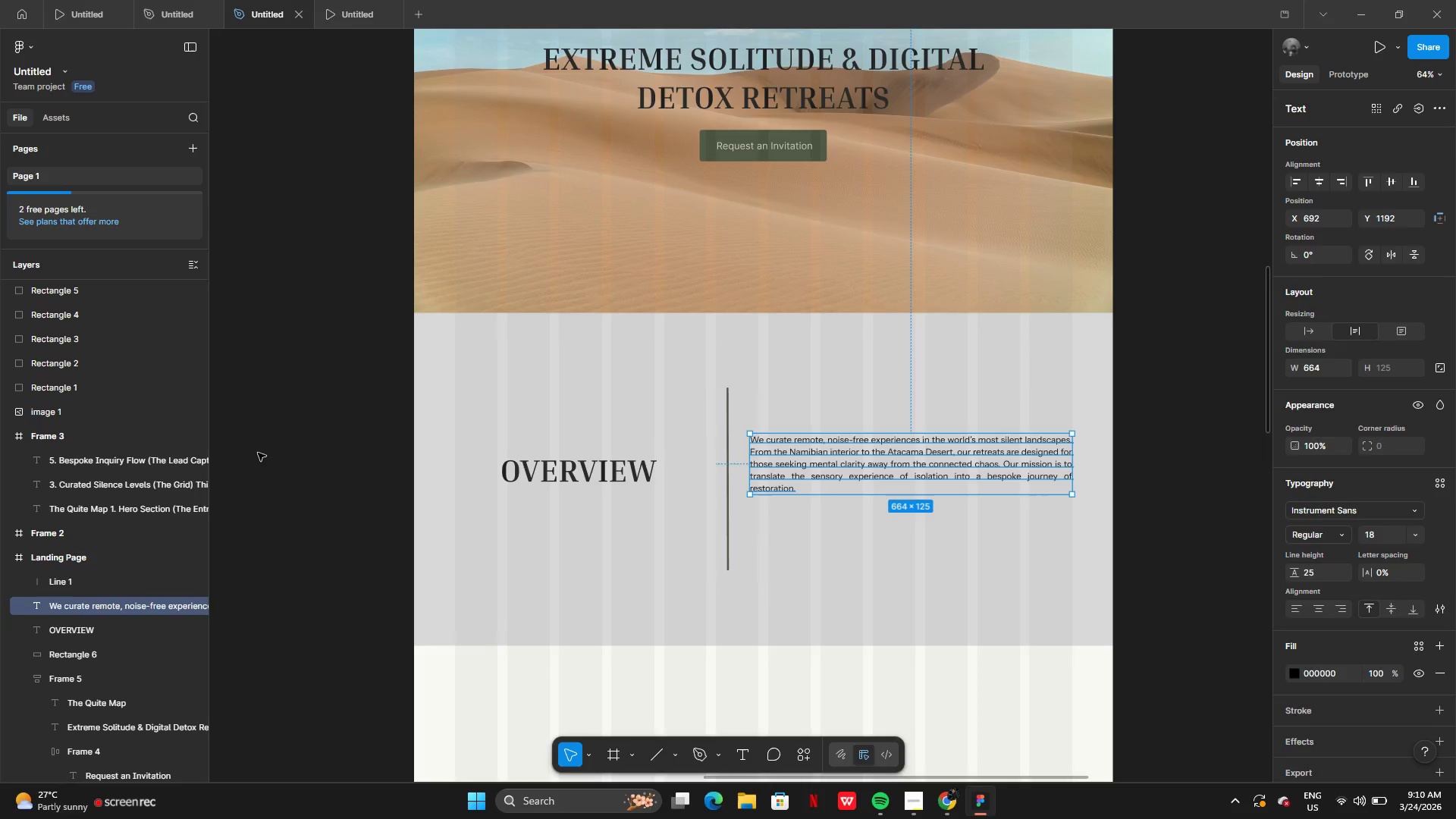 
left_click([259, 453])
 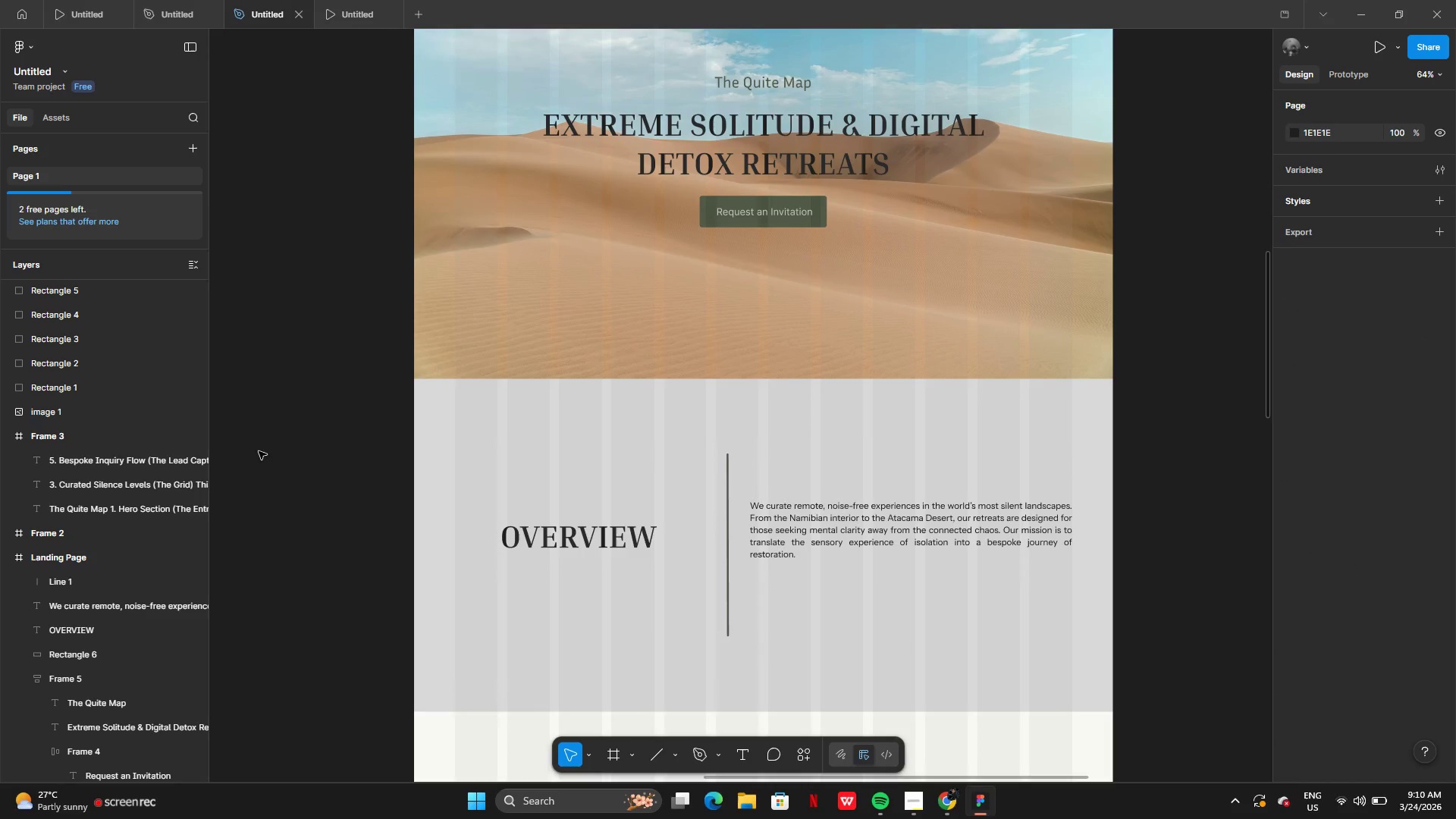 
left_click([956, 537])
 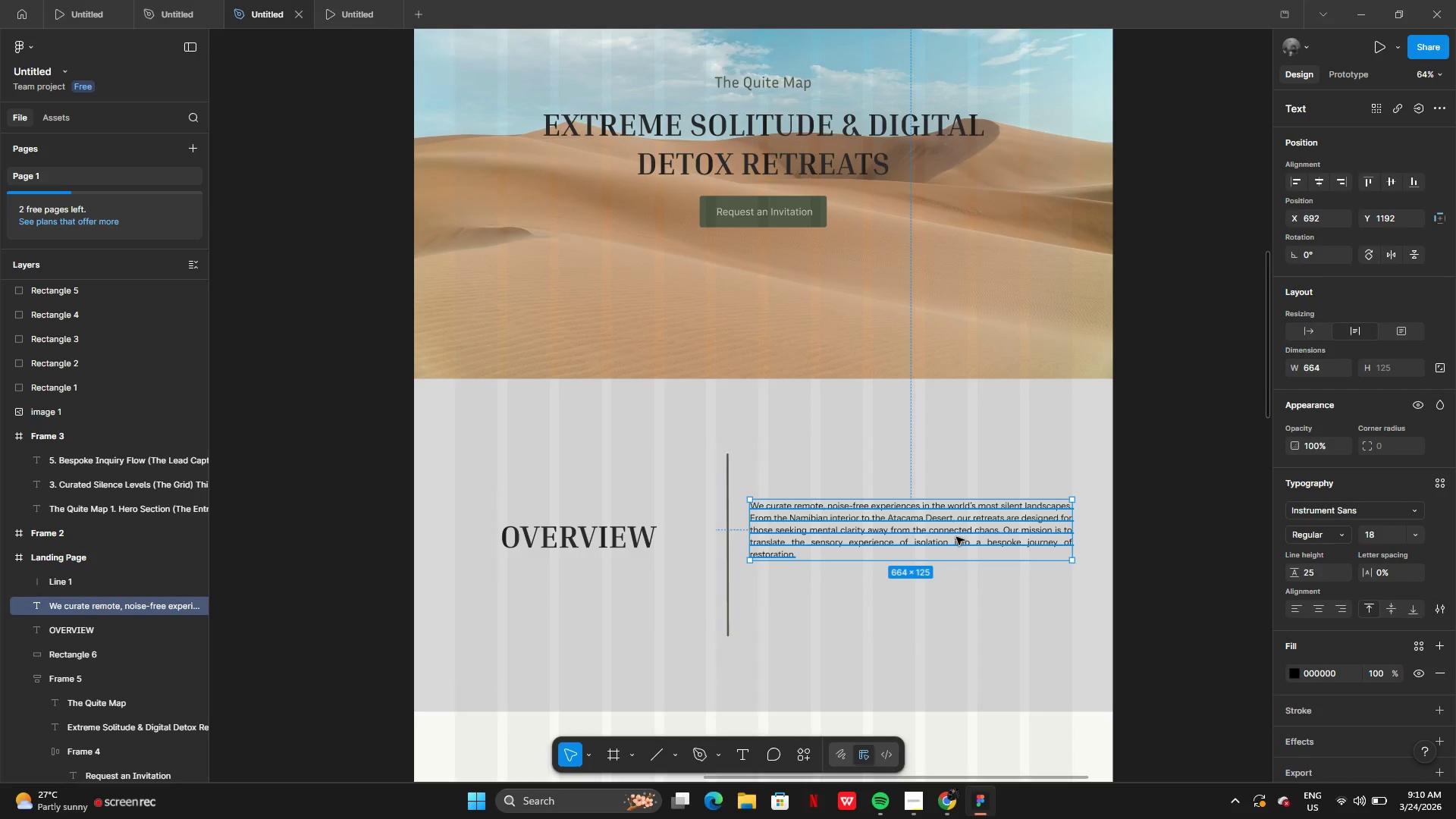 
left_click_drag(start_coordinate=[956, 537], to_coordinate=[958, 544])
 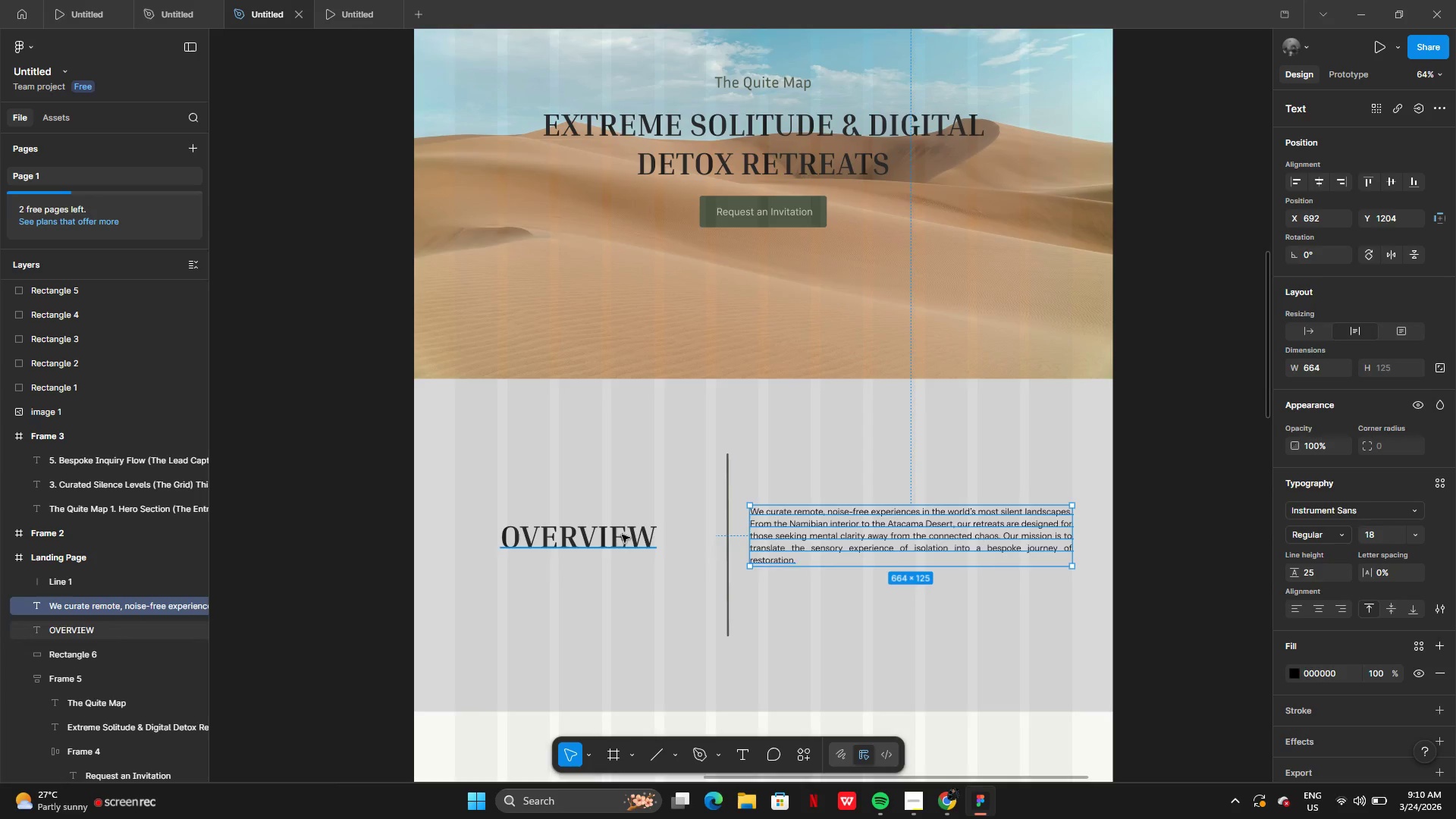 
left_click([622, 535])
 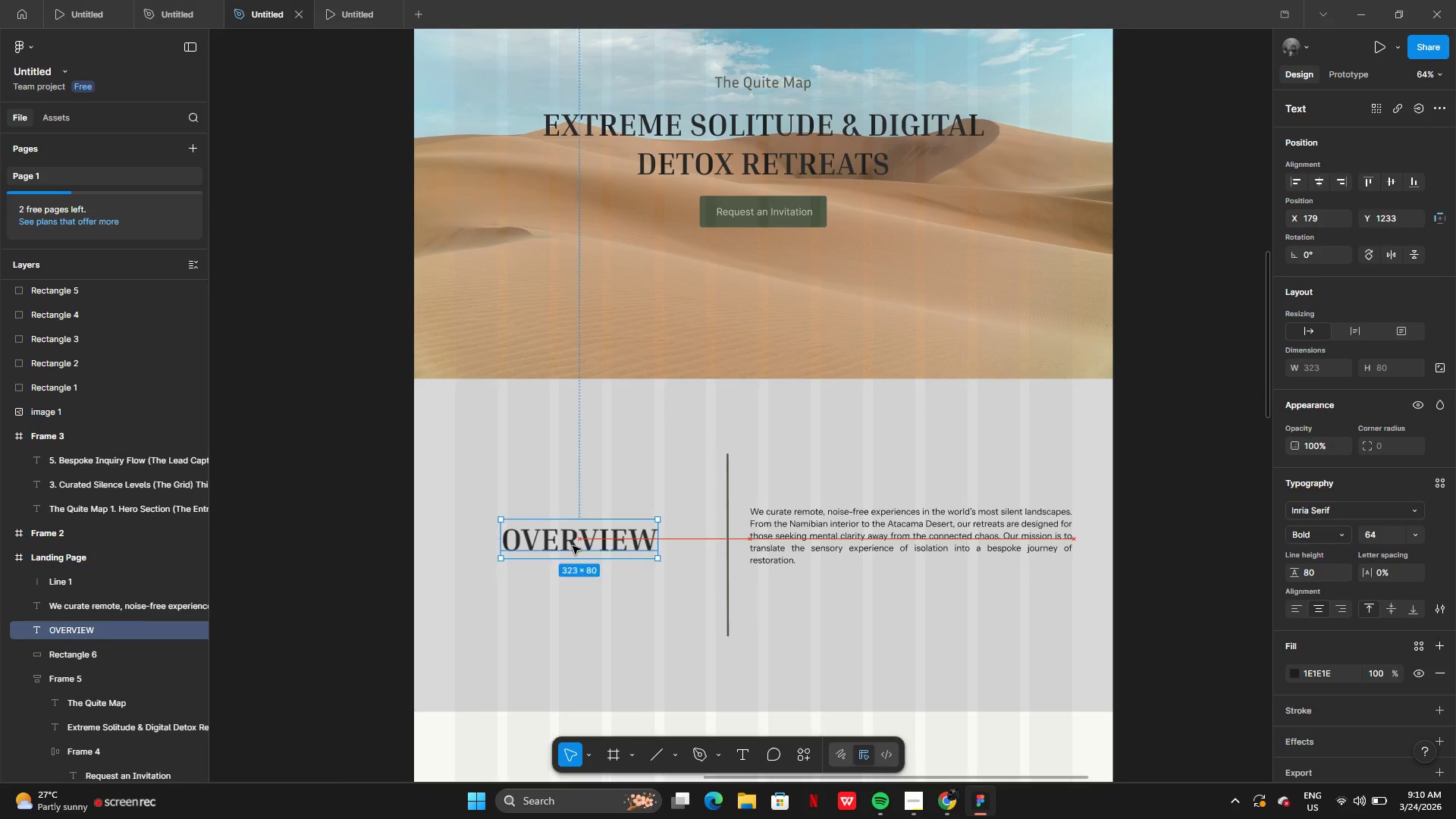 
wait(5.81)
 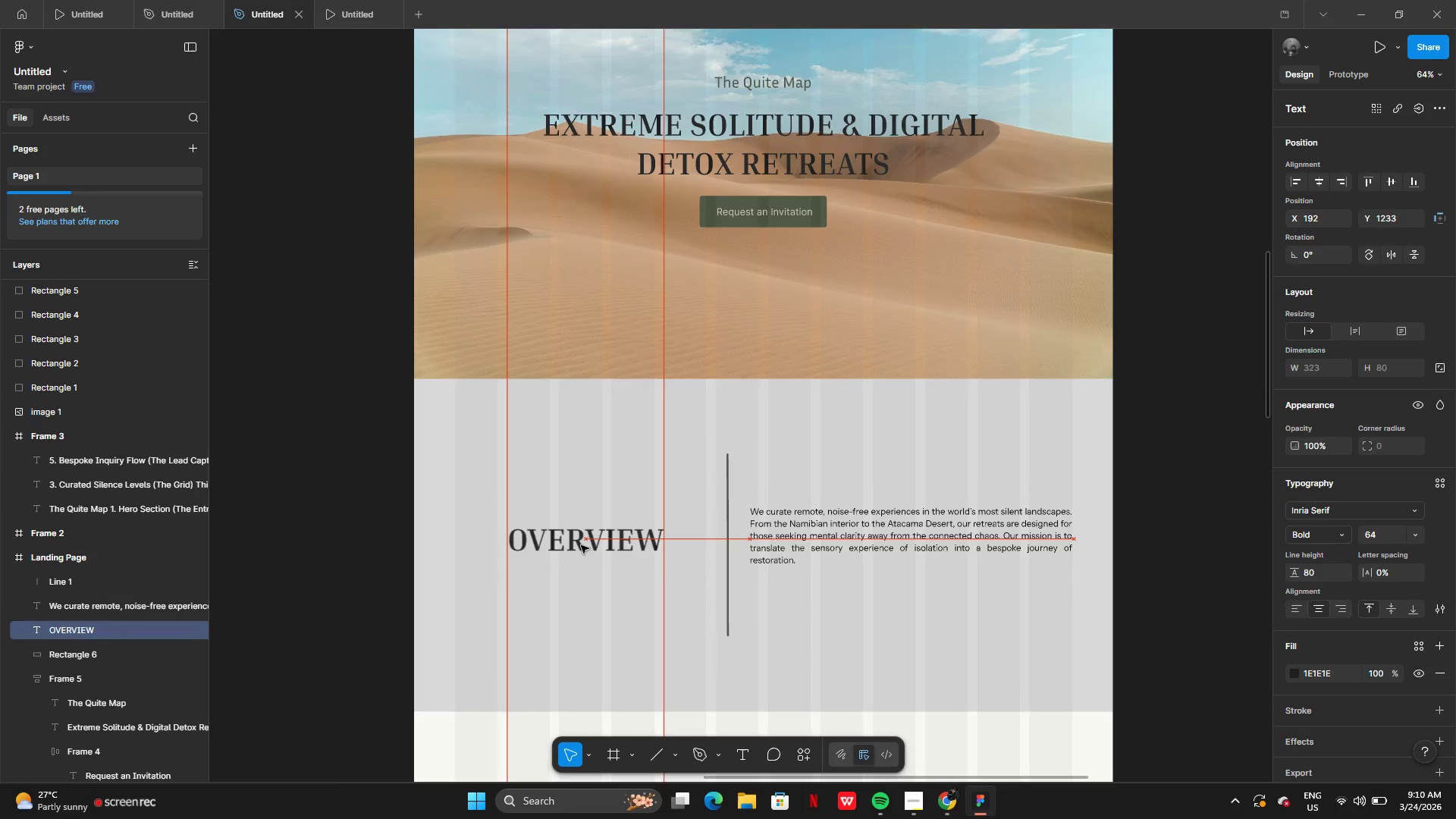 
left_click([295, 508])
 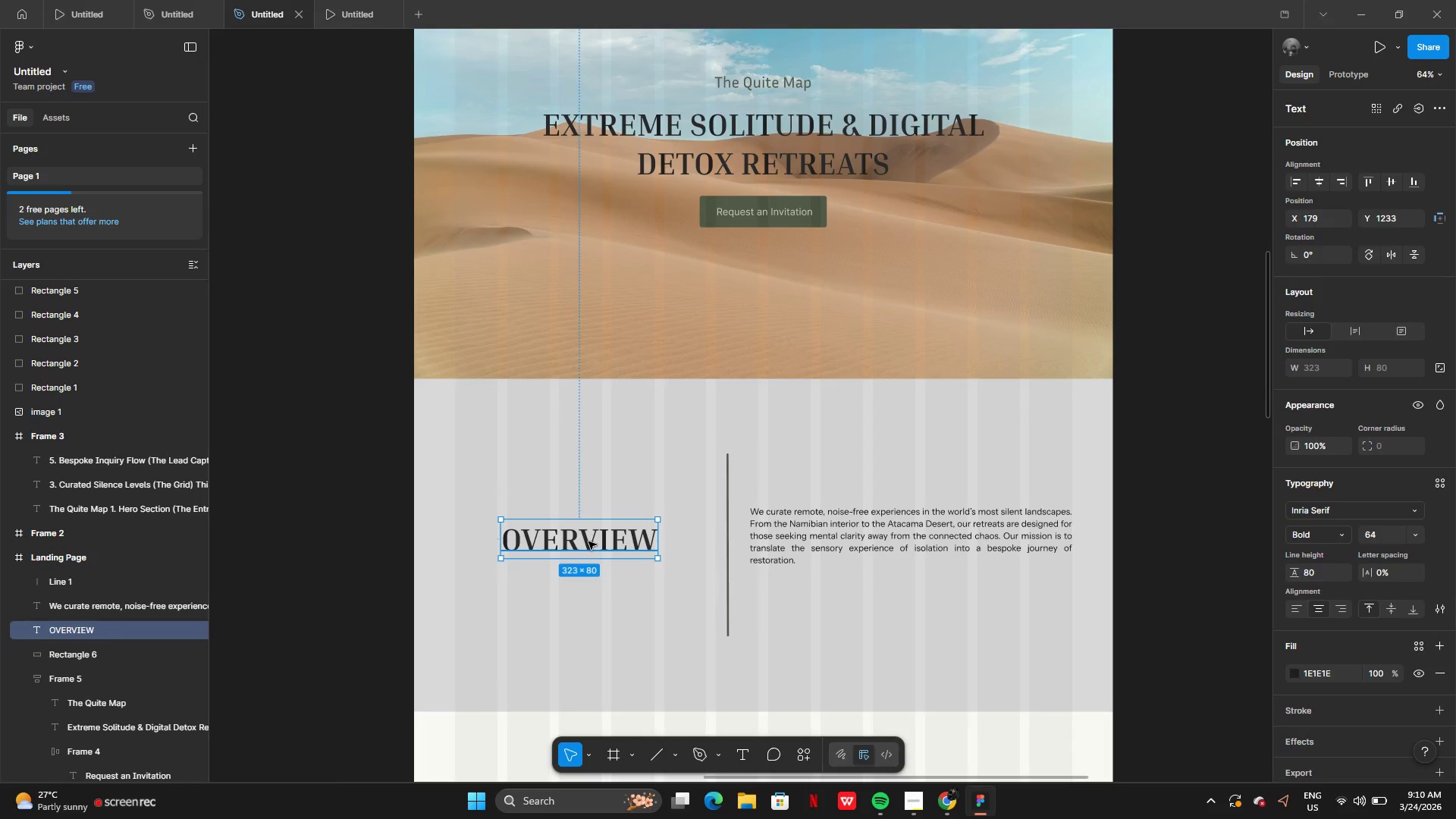 
left_click_drag(start_coordinate=[589, 541], to_coordinate=[576, 445])
 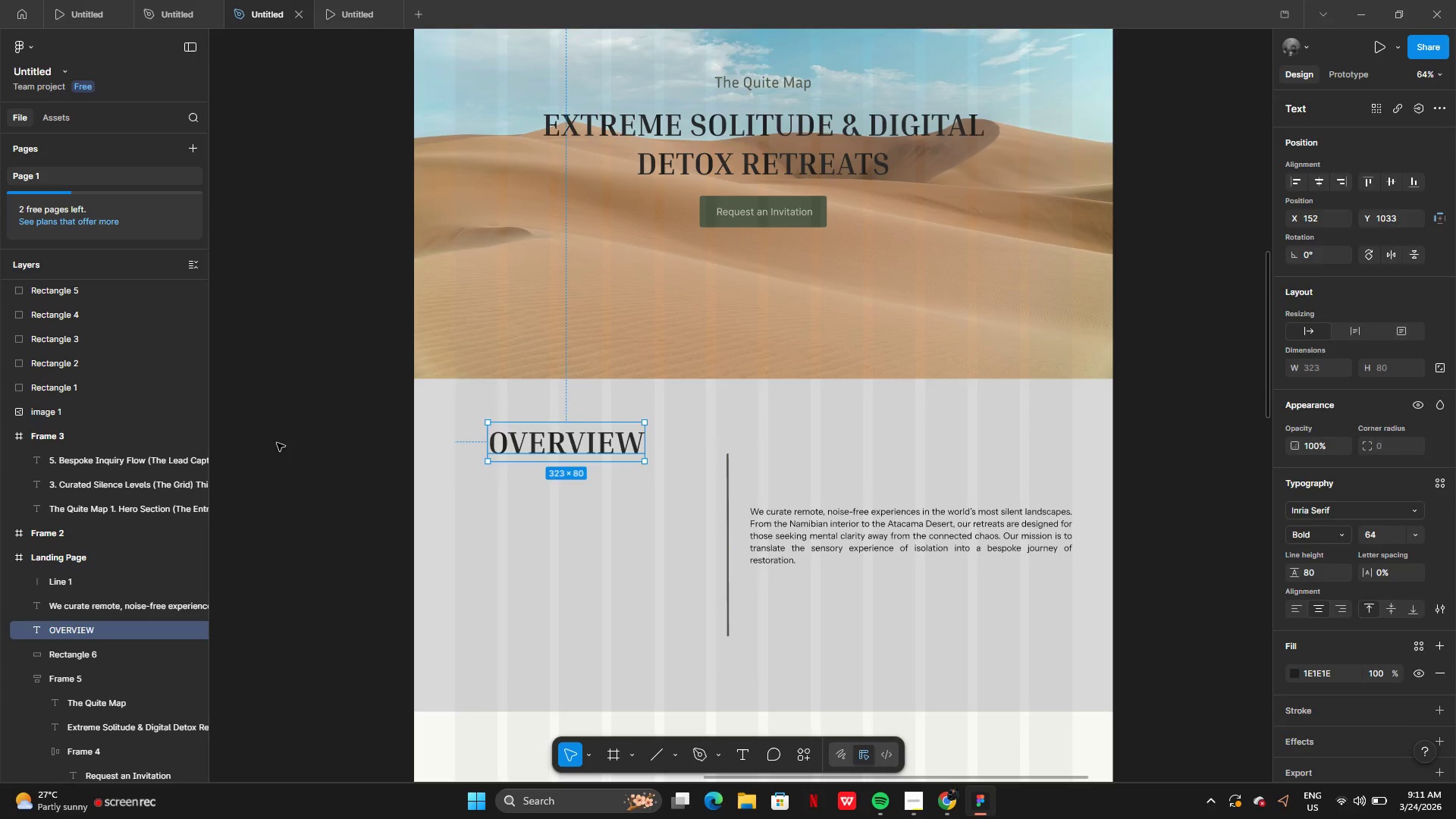 
left_click([277, 443])
 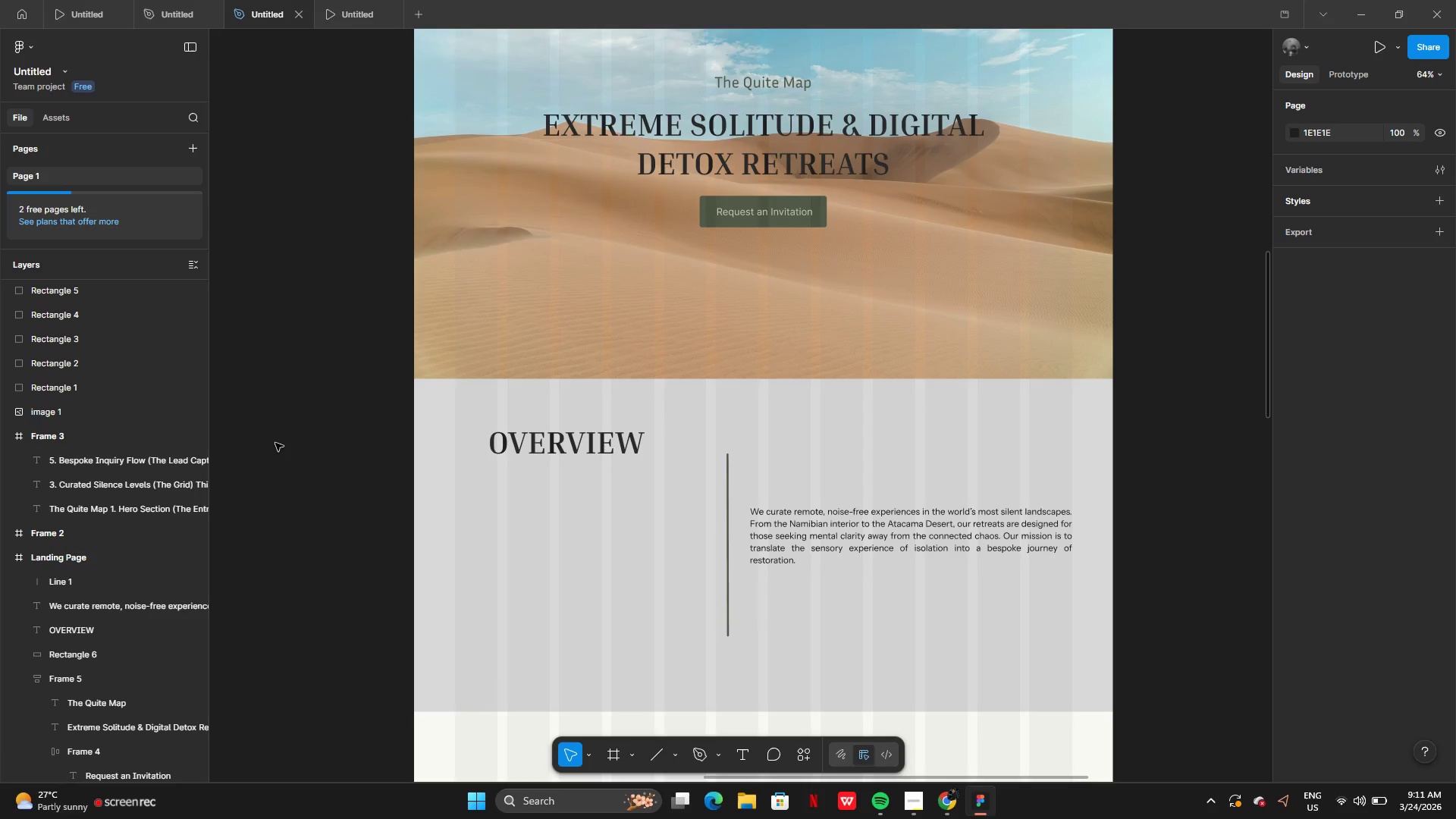 
hold_key(key=ControlLeft, duration=0.38)
 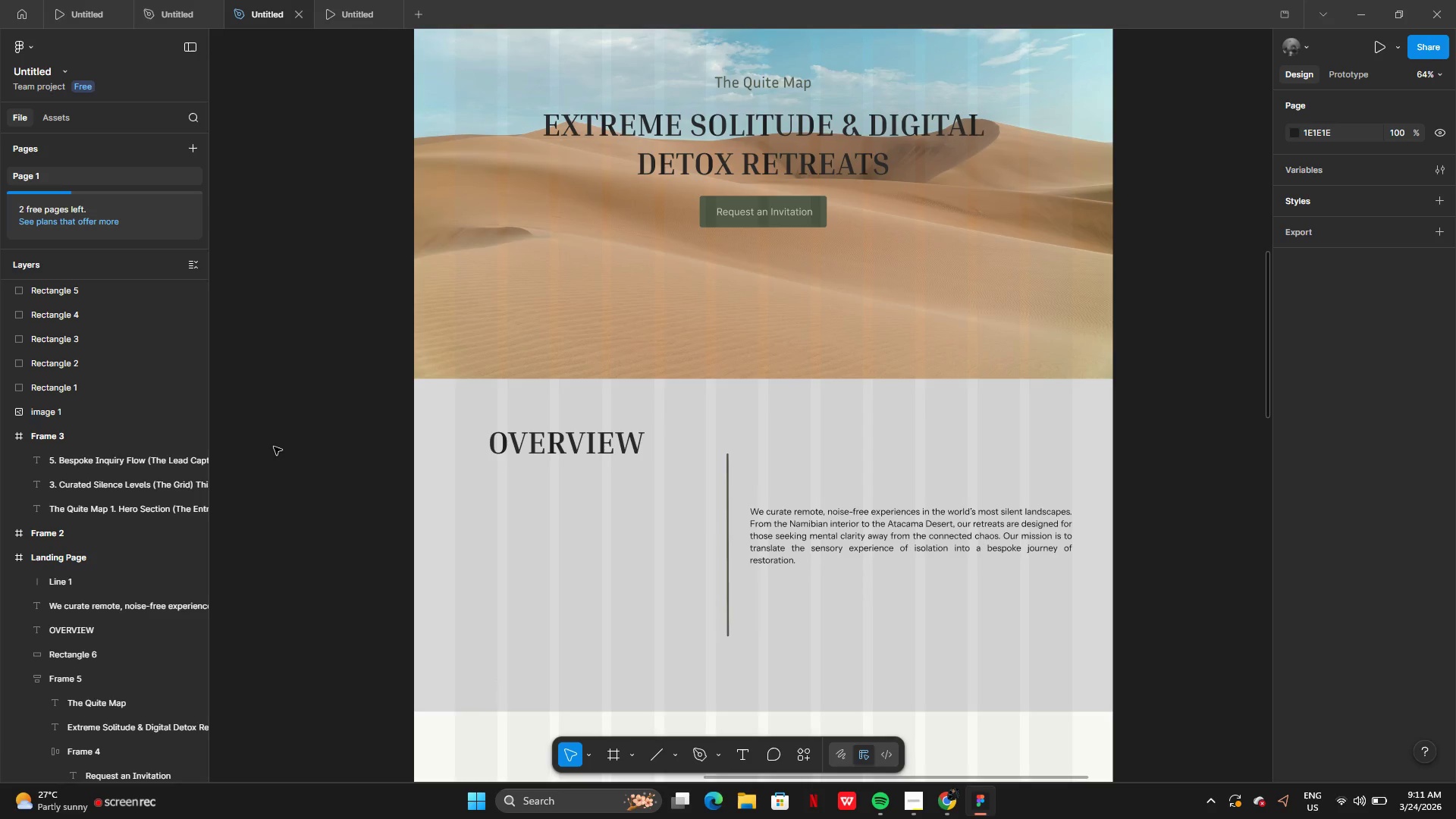 
key(Control+Z)
 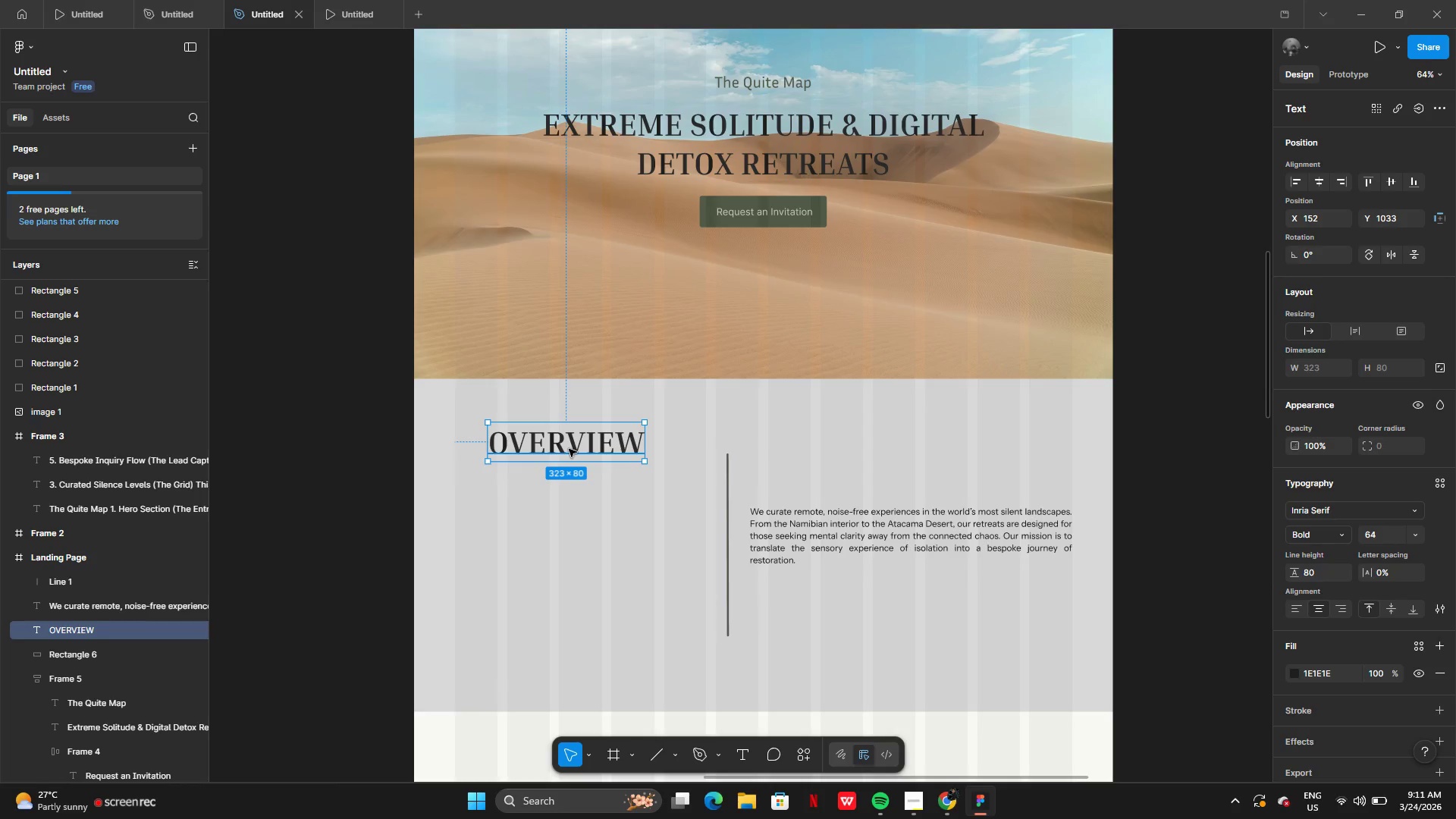 
left_click_drag(start_coordinate=[569, 449], to_coordinate=[827, 481])
 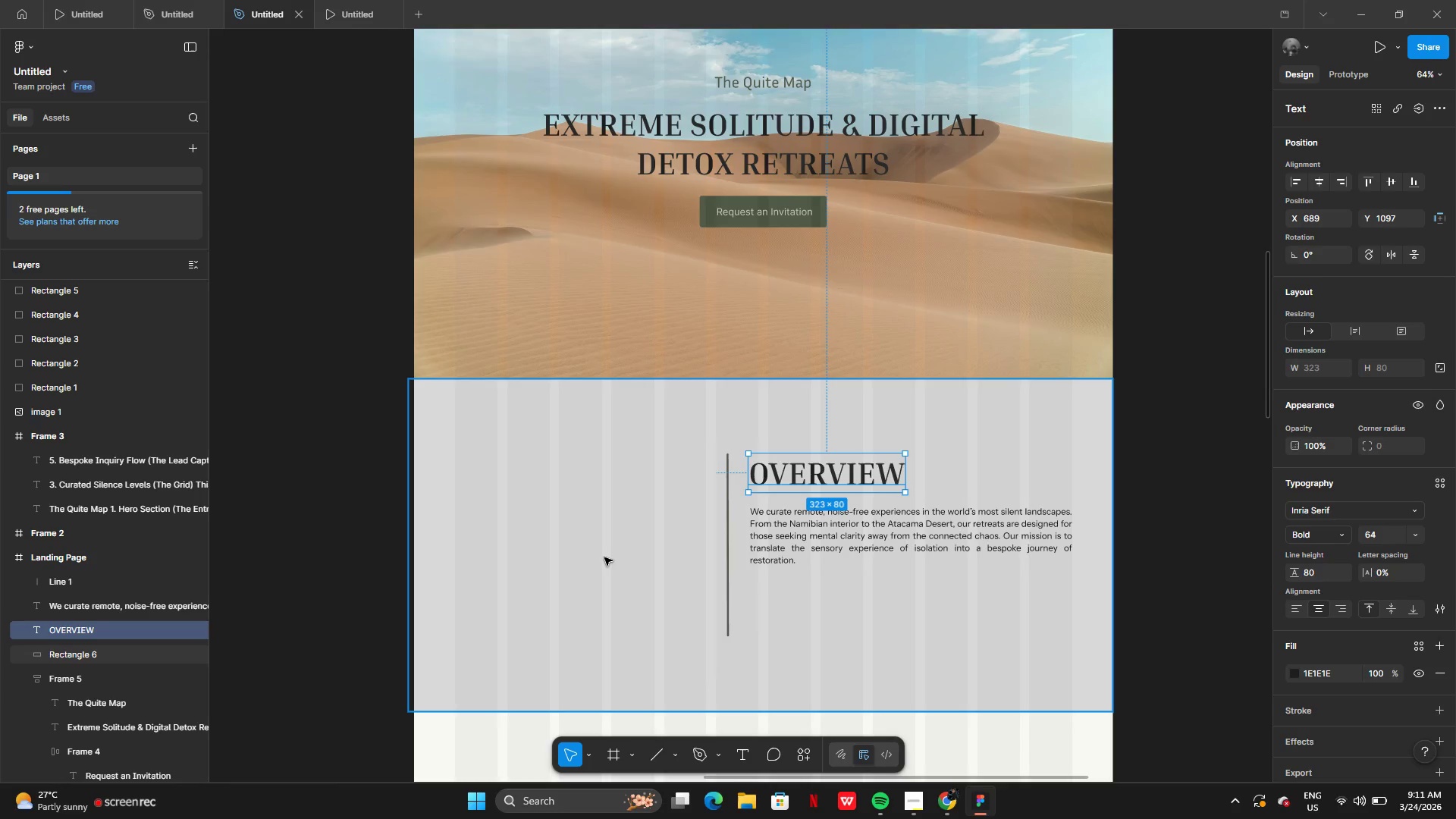 
left_click([604, 557])
 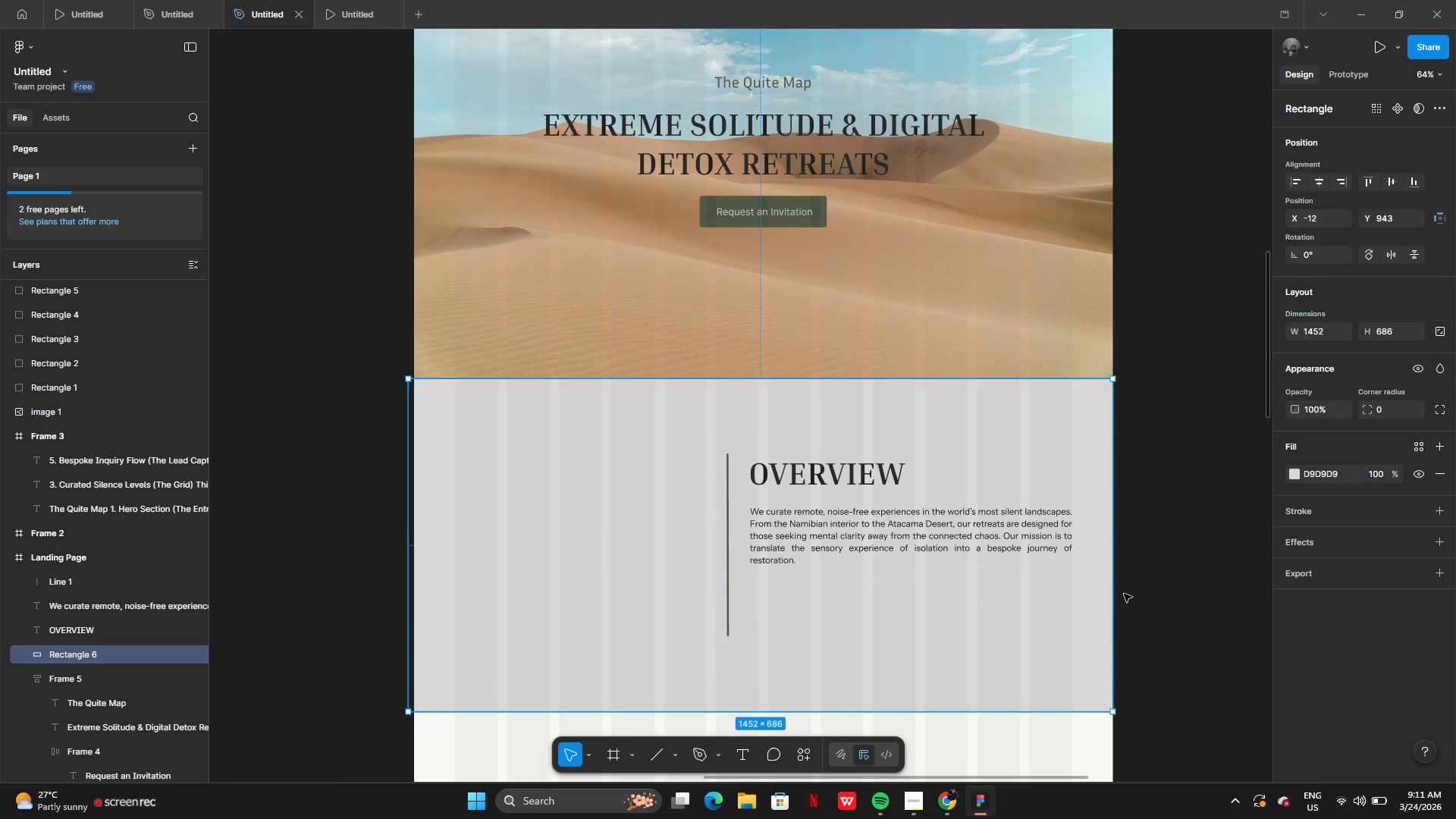 
left_click([1137, 601])
 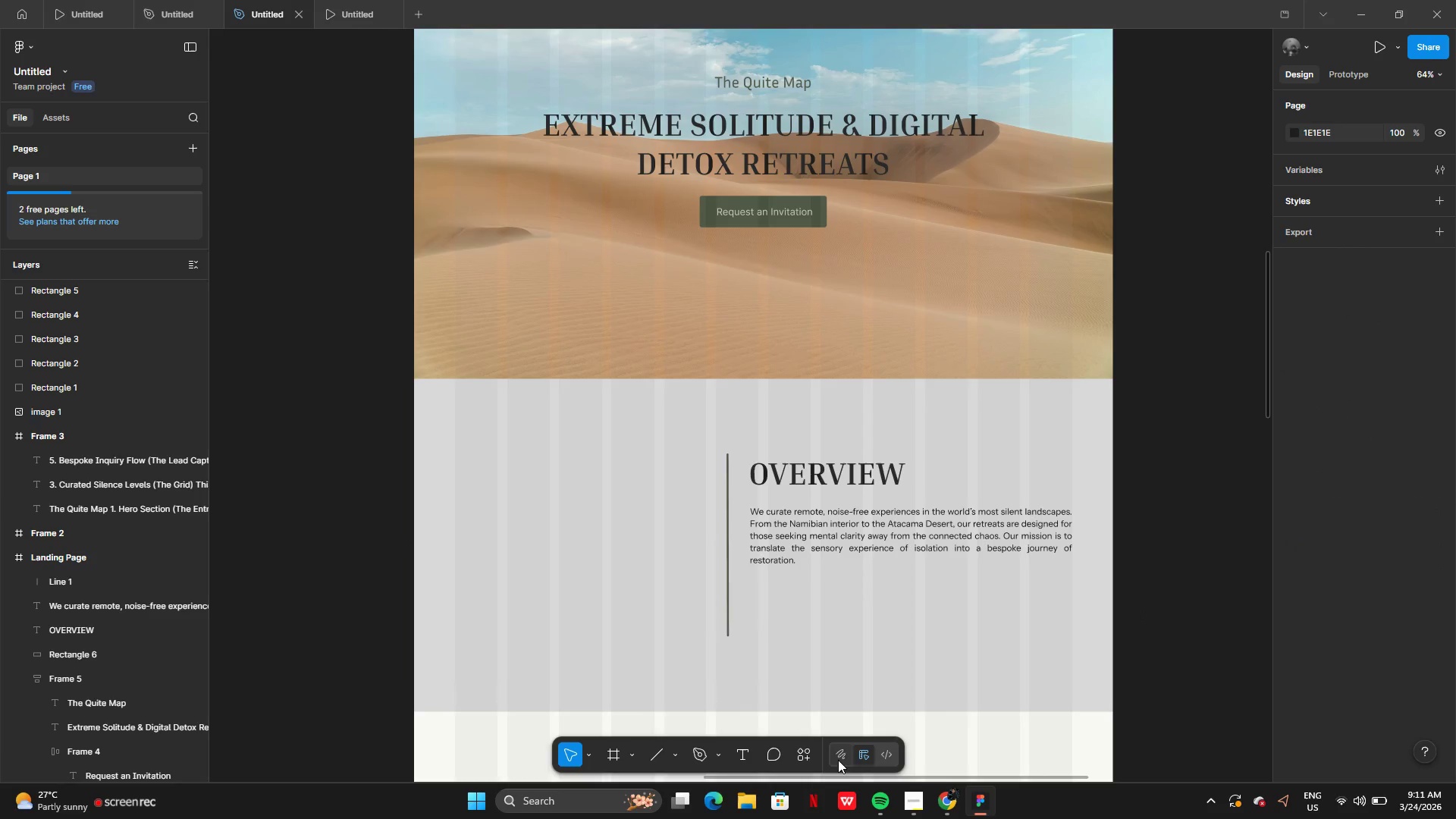 
left_click([815, 755])
 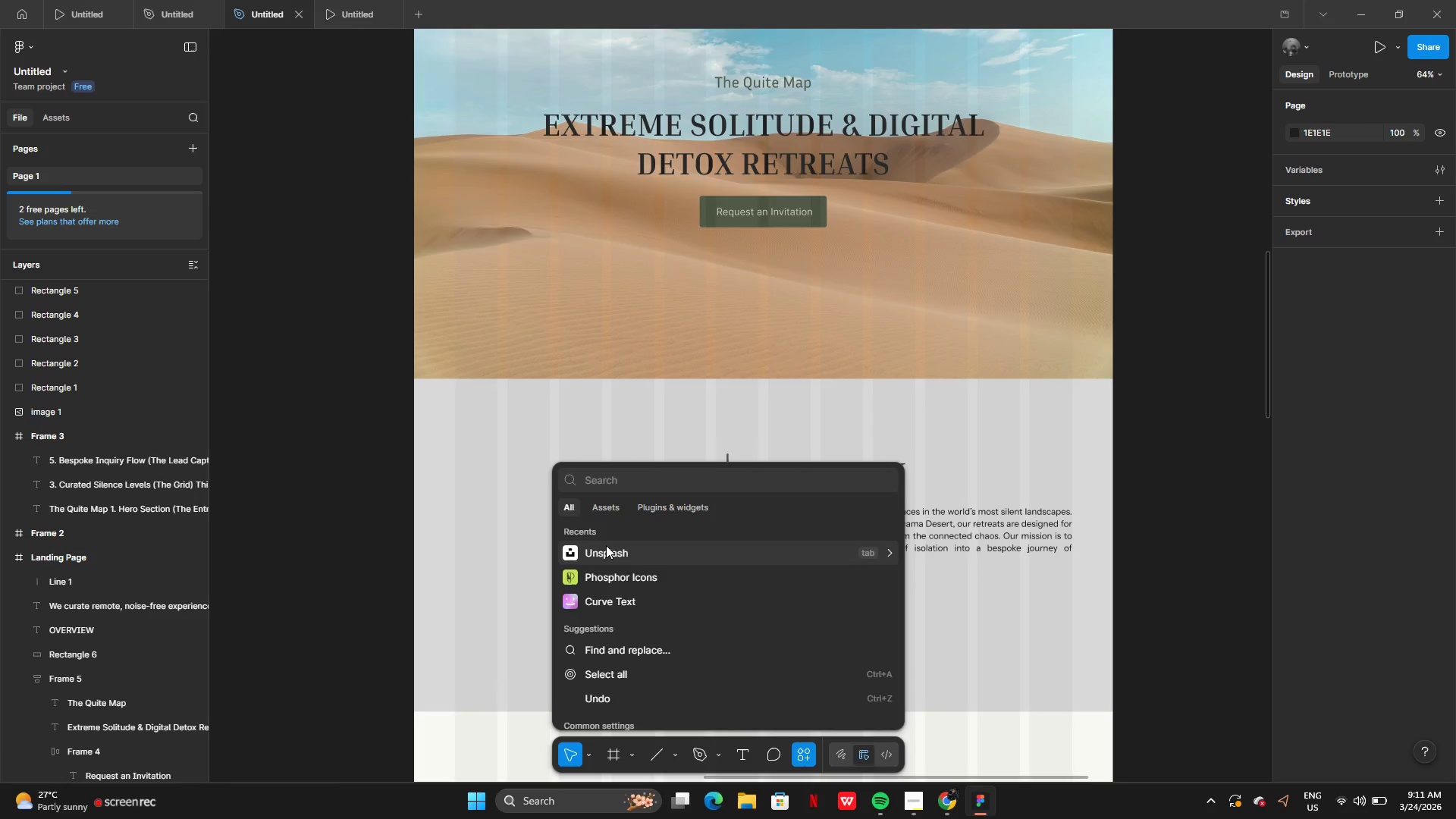 
left_click([604, 577])
 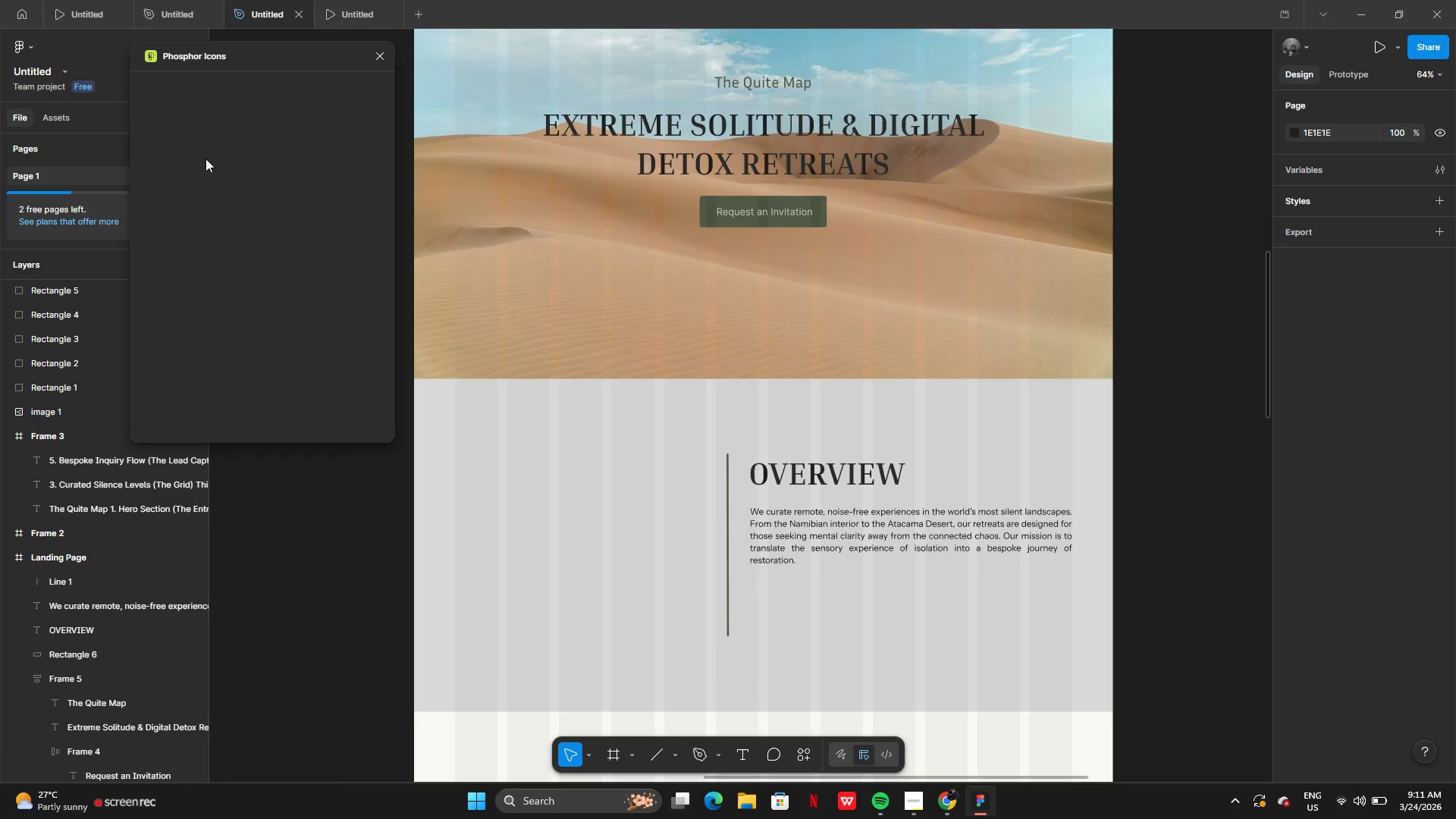 
wait(6.12)
 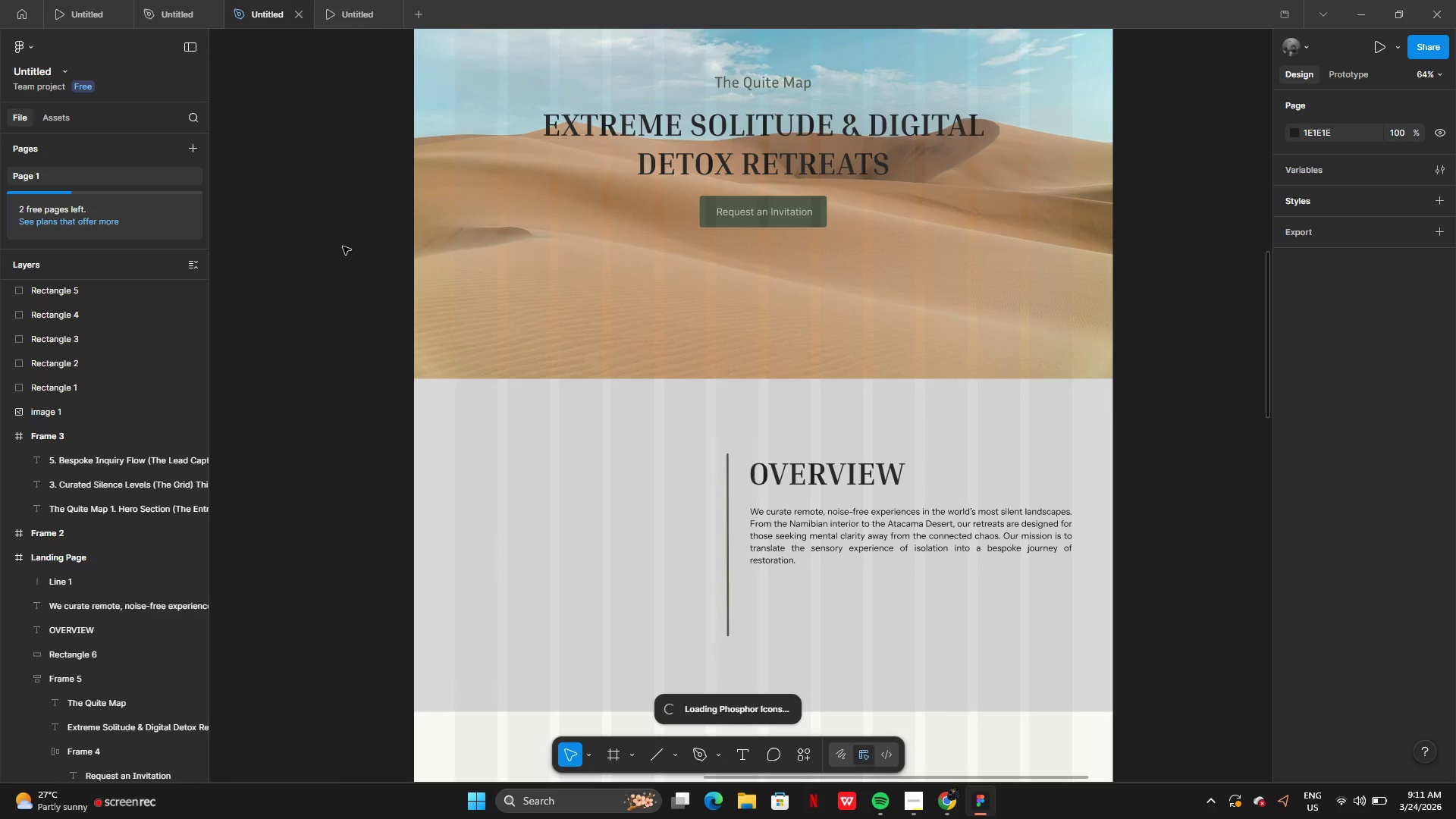 
left_click([206, 91])
 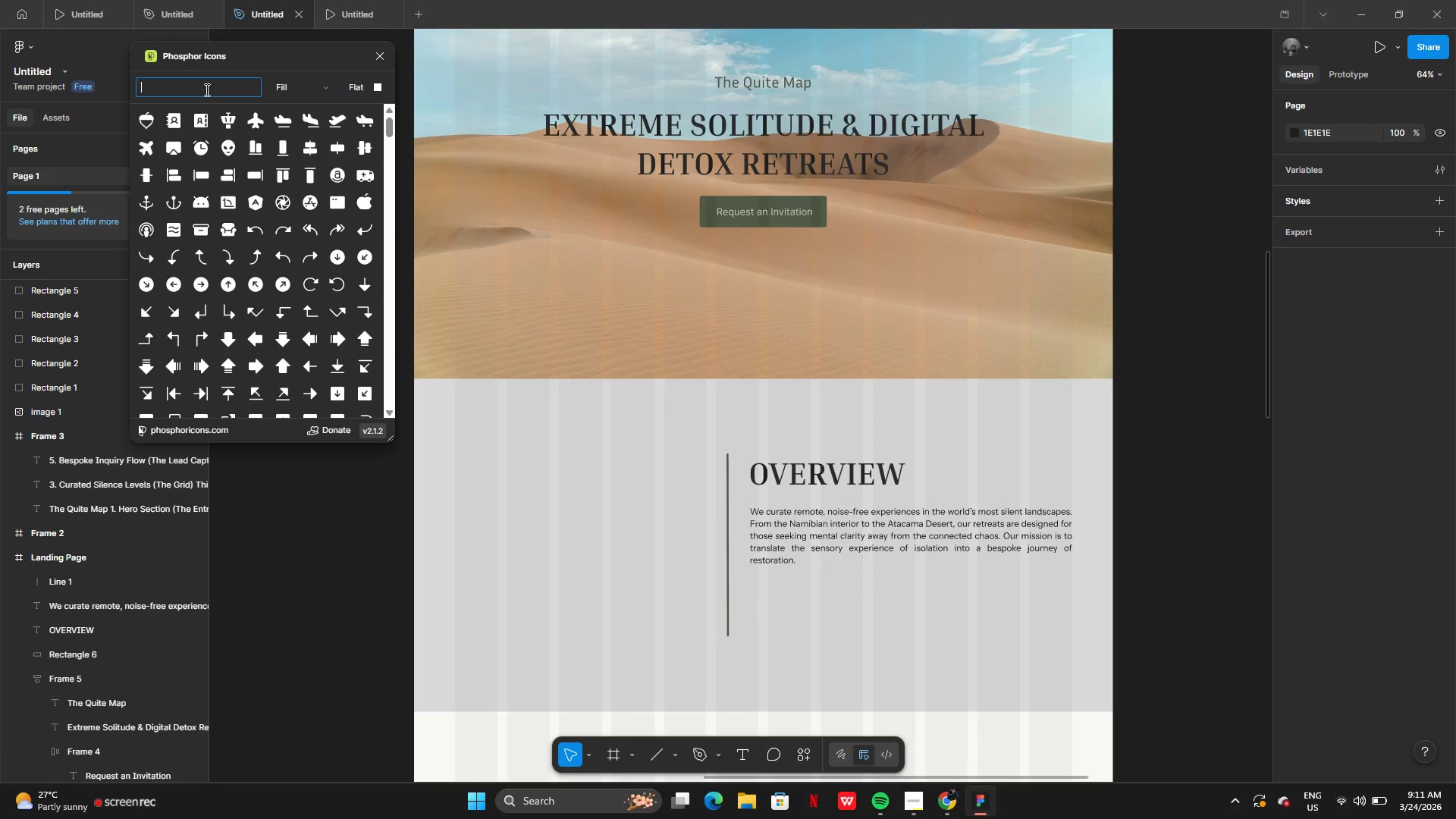 
type(ovw)
key(Backspace)
type(erview)
 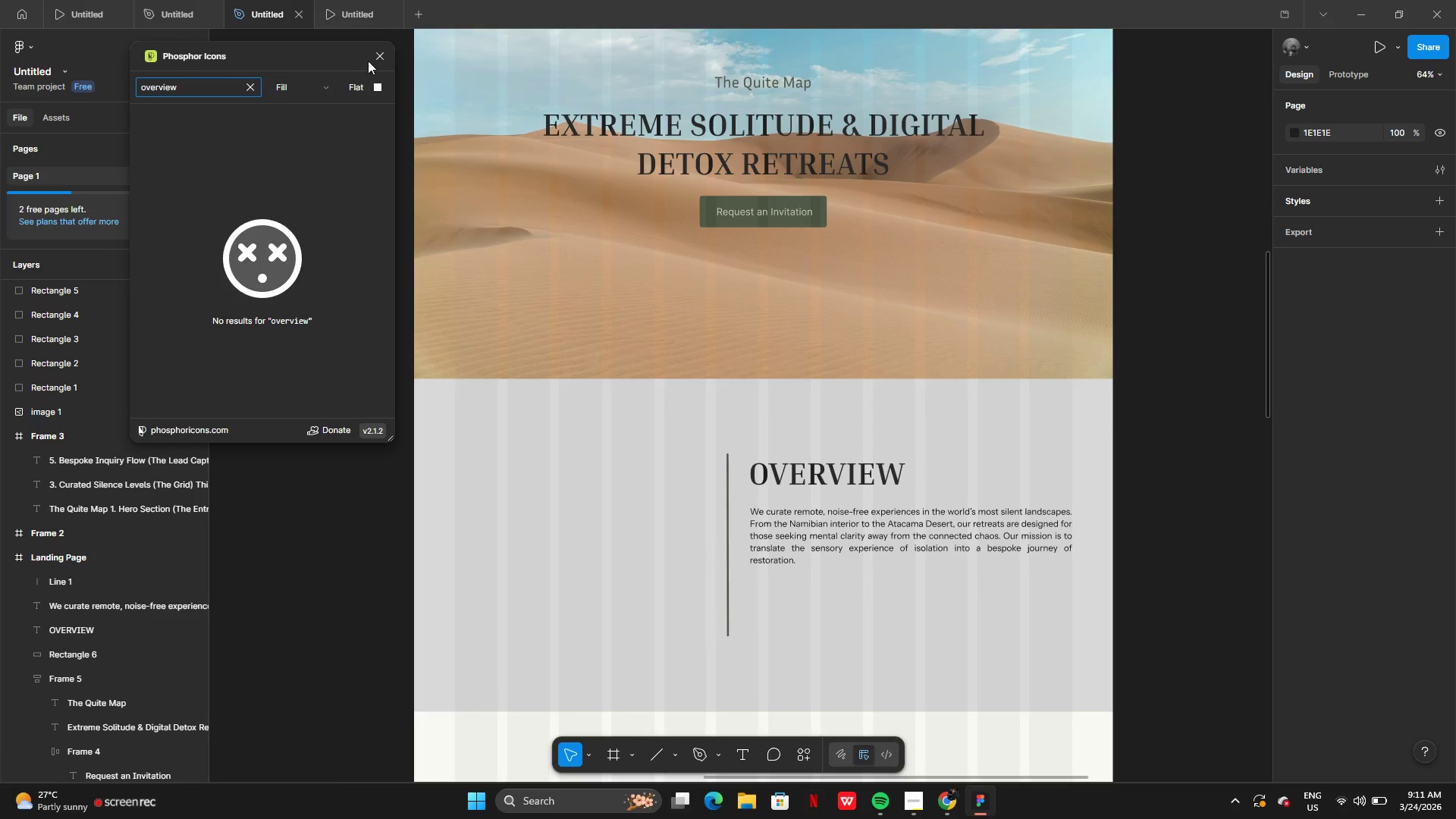 
left_click([381, 58])
 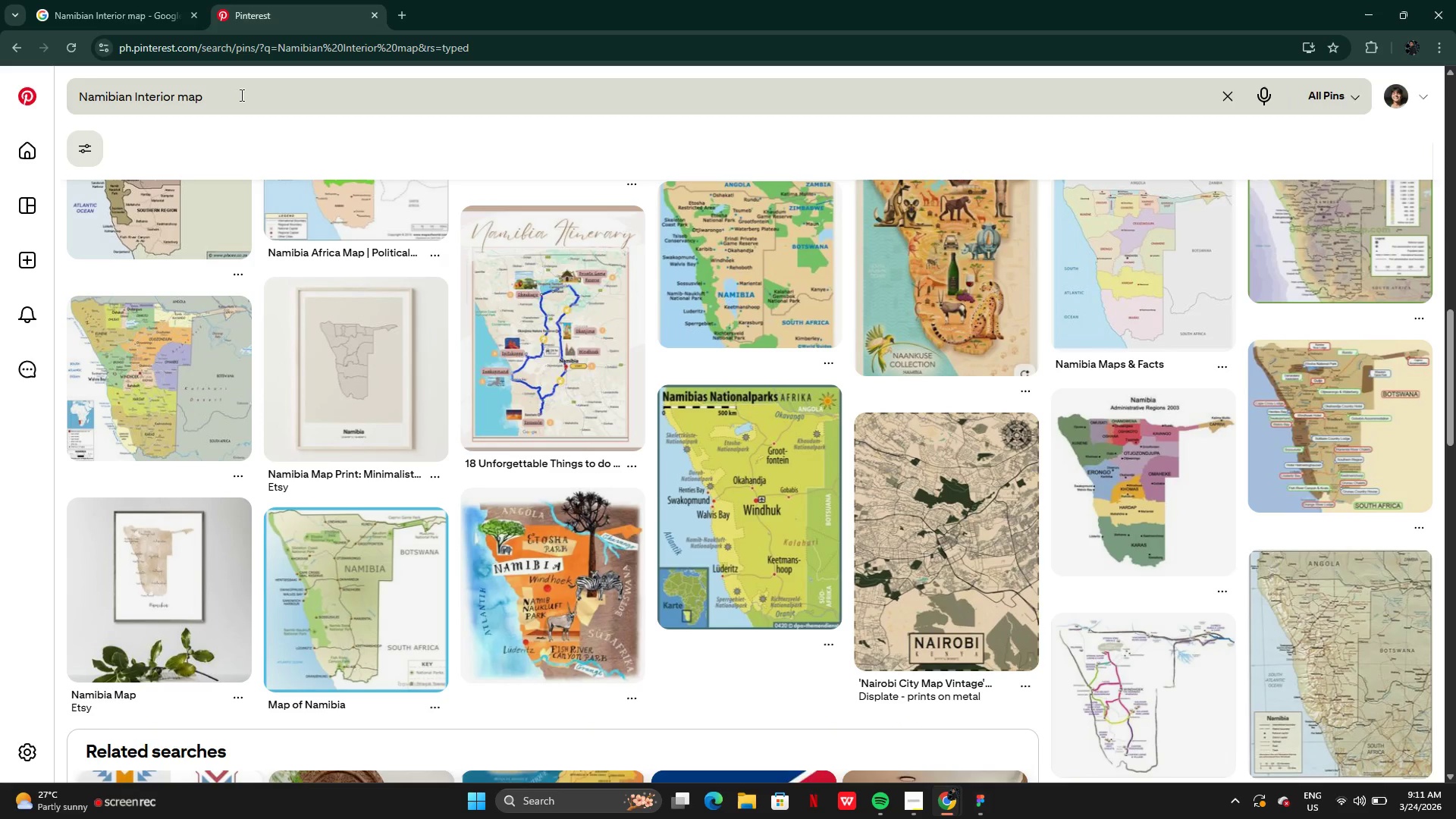 
wait(6.01)
 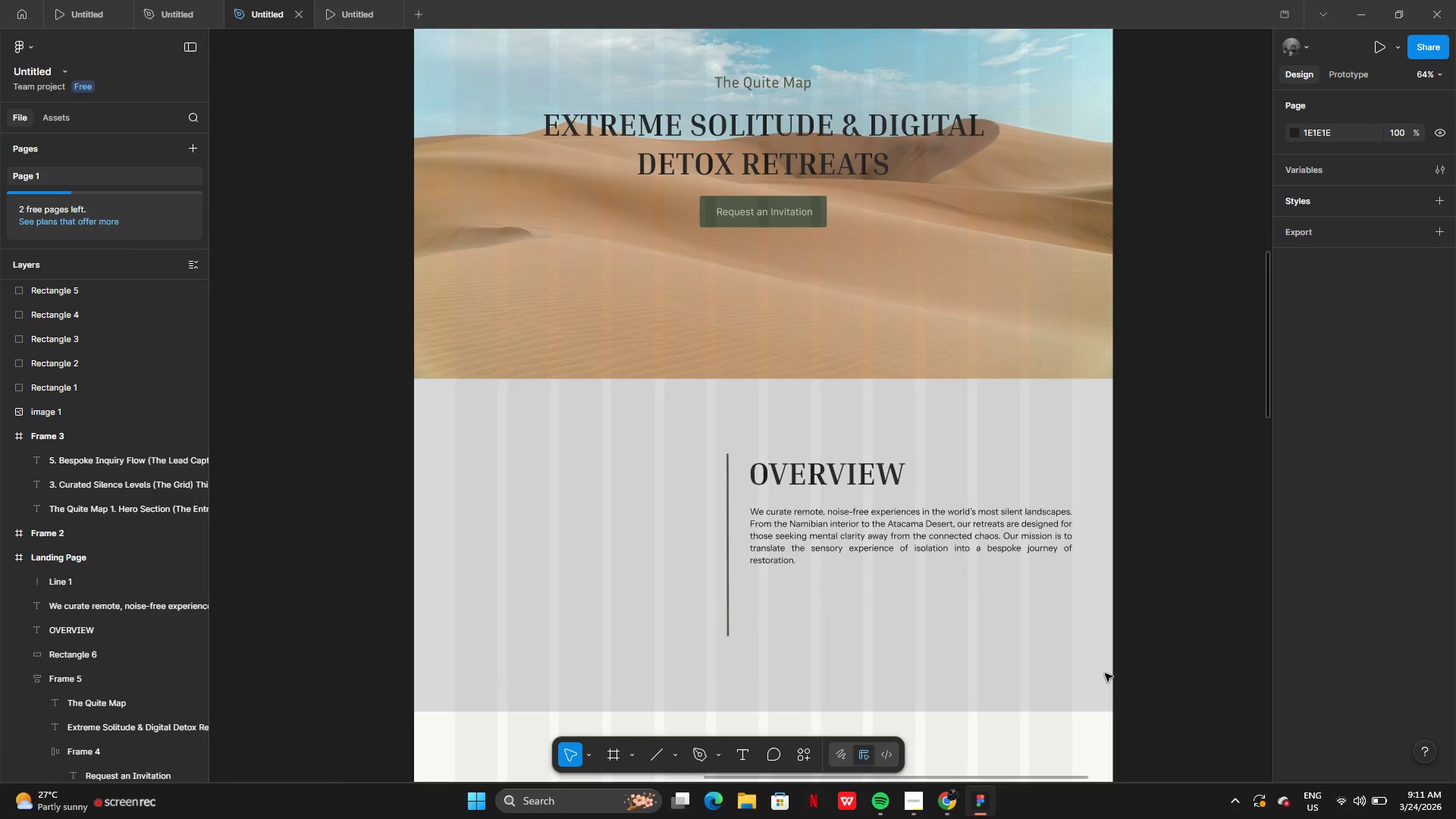 
right_click([285, 13])
 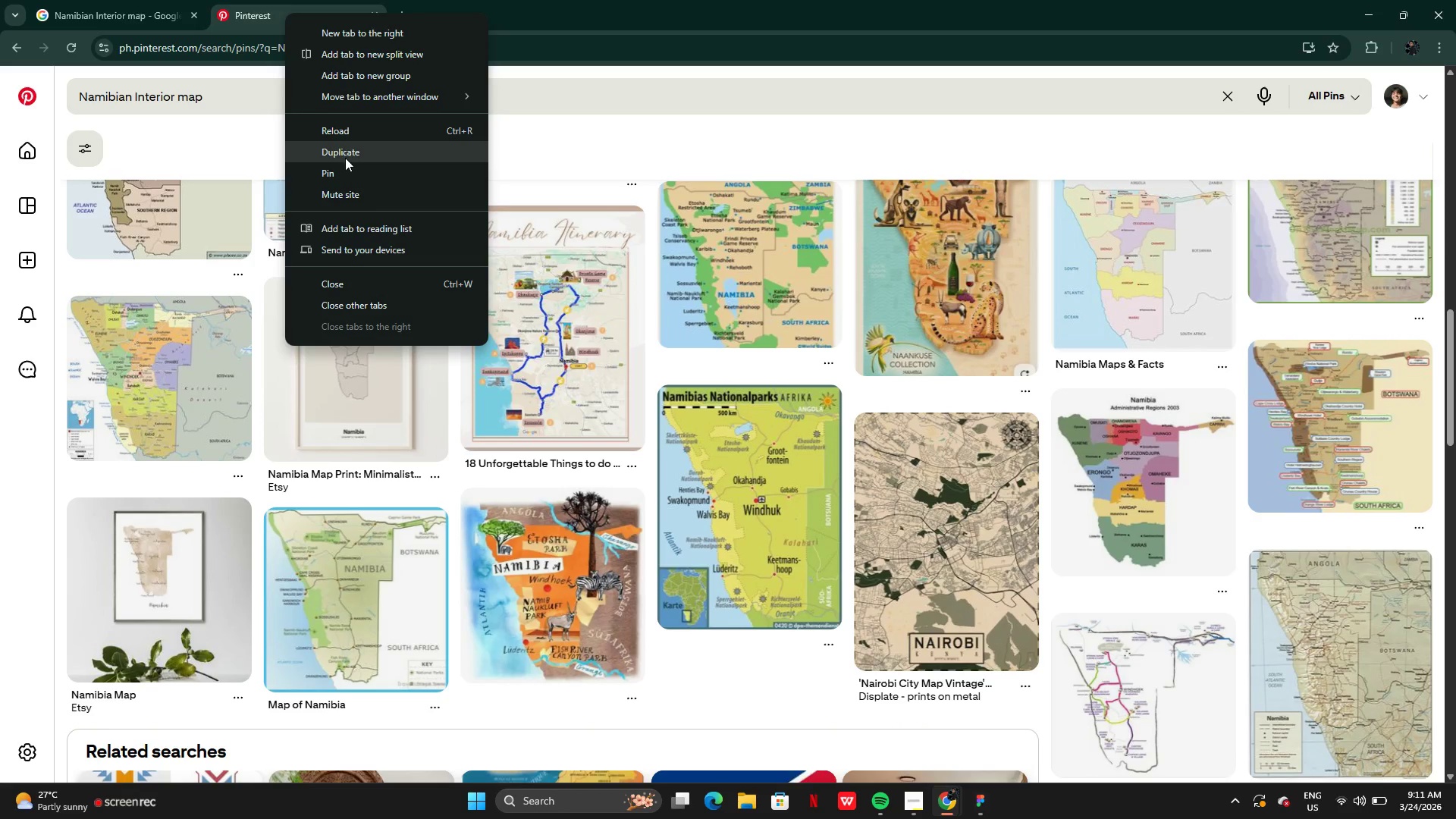 
left_click([345, 159])
 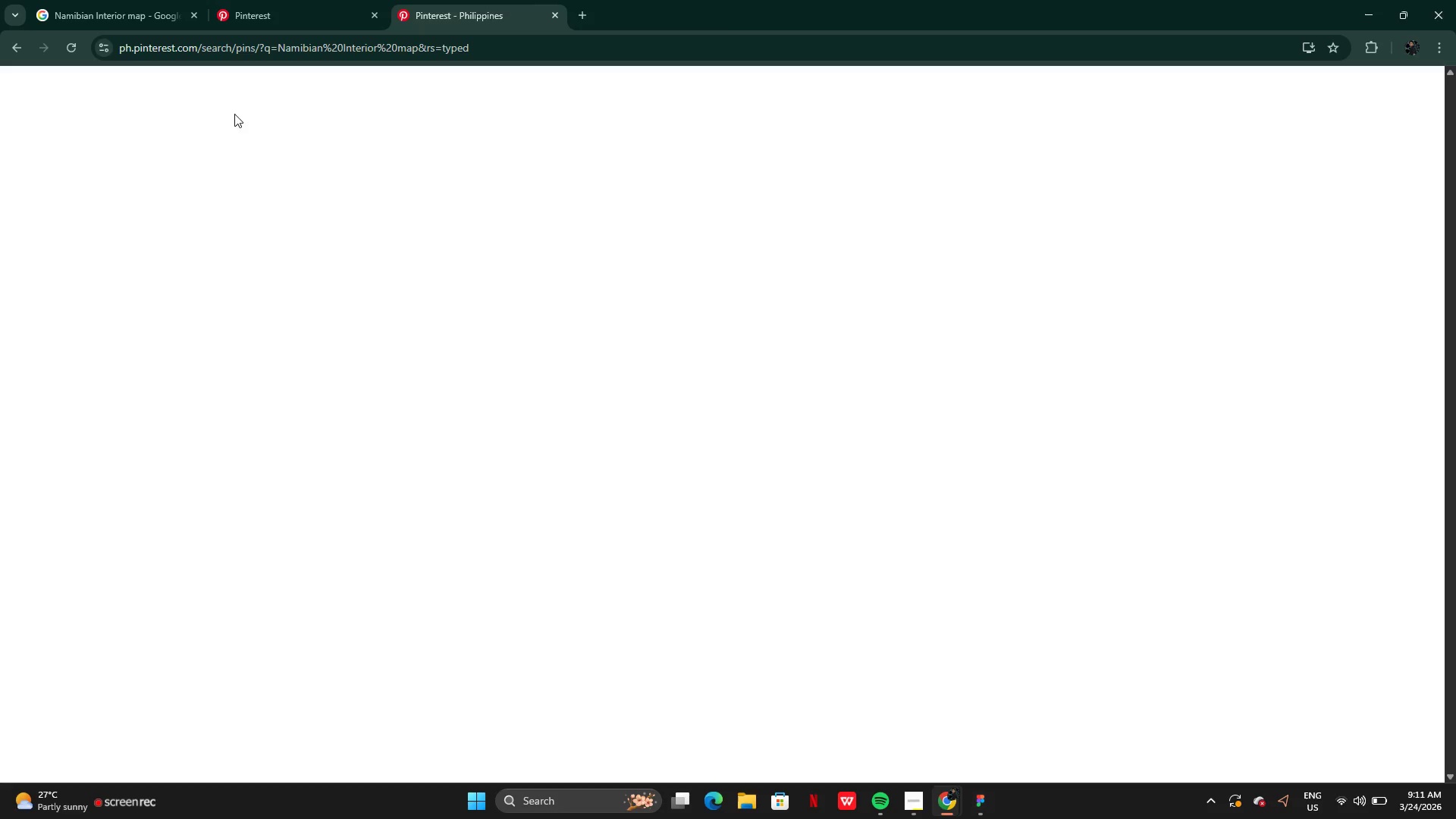 
left_click_drag(start_coordinate=[246, 98], to_coordinate=[178, 99])
 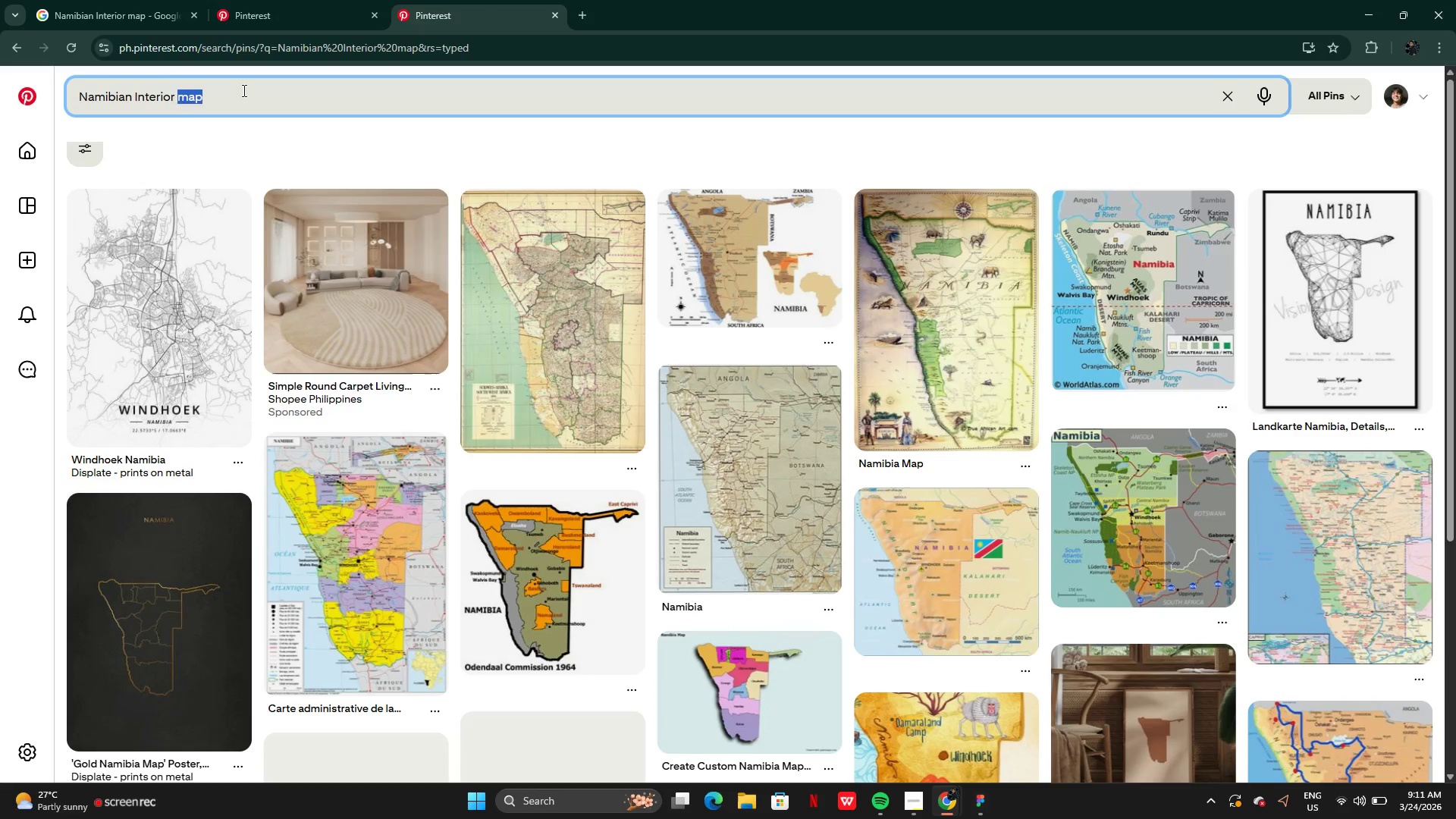 
left_click([243, 90])
 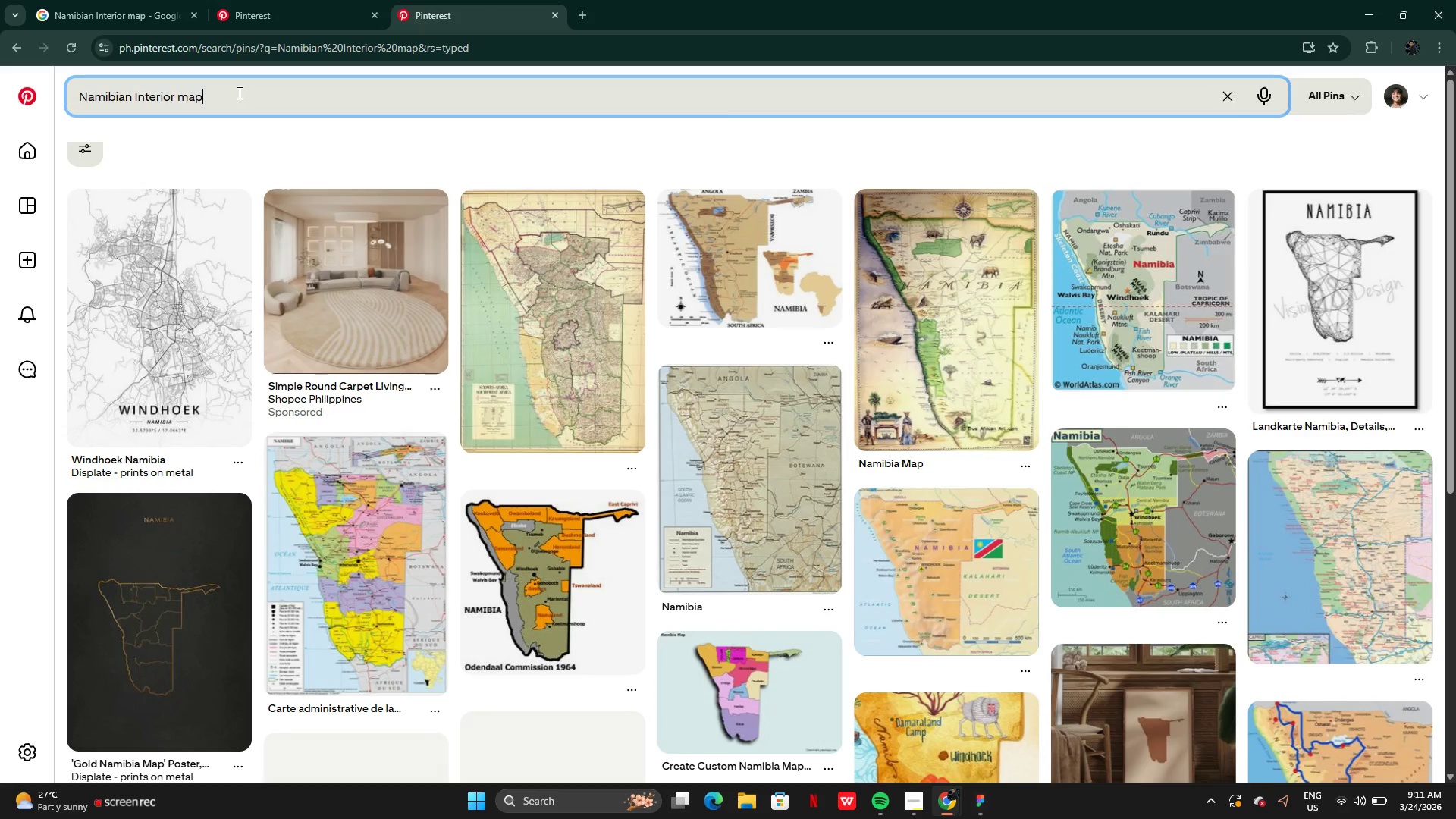 
left_click_drag(start_coordinate=[238, 93], to_coordinate=[54, 102])
 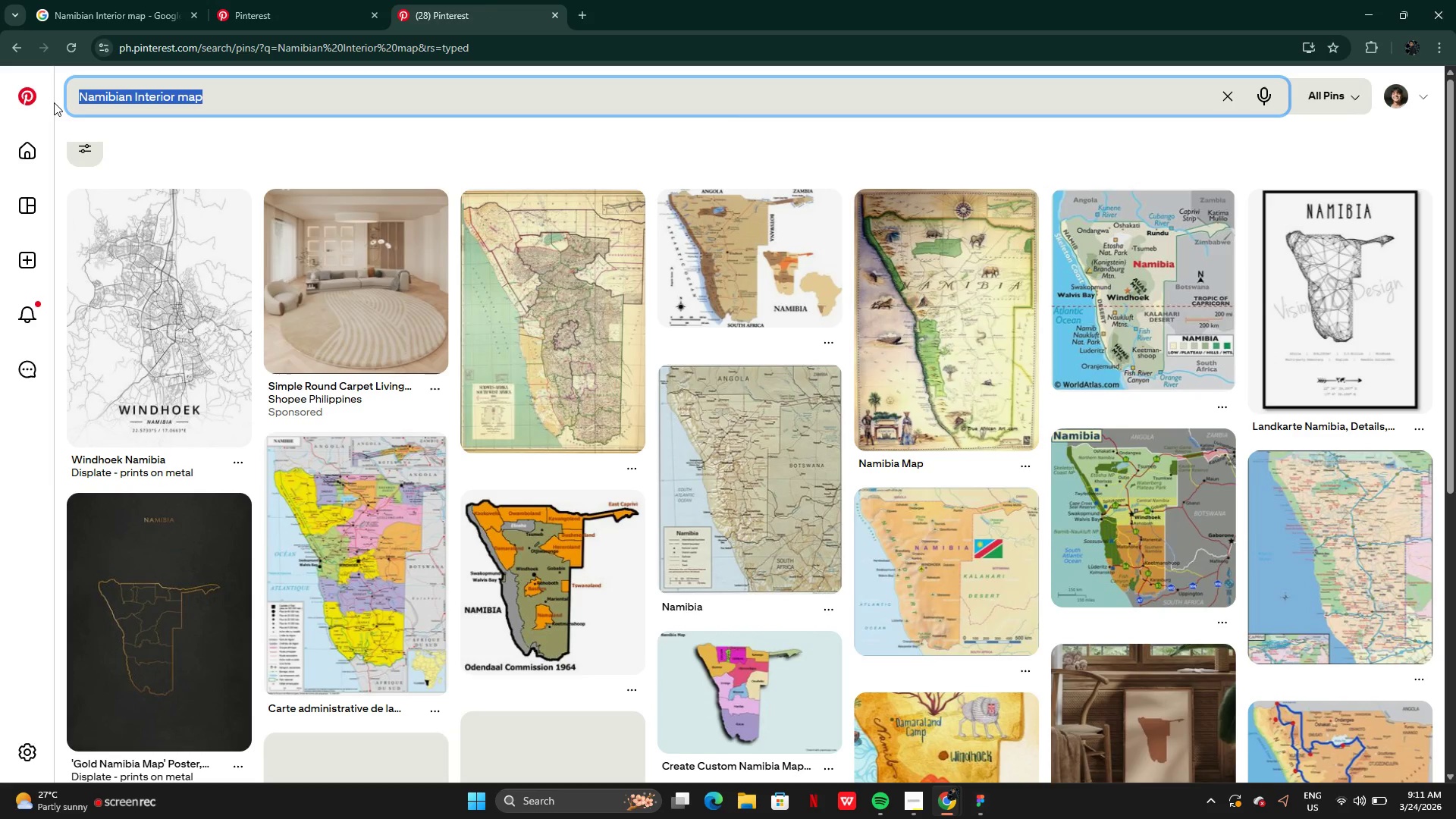 
type(over )
key(Backspace)
type(view icon)
 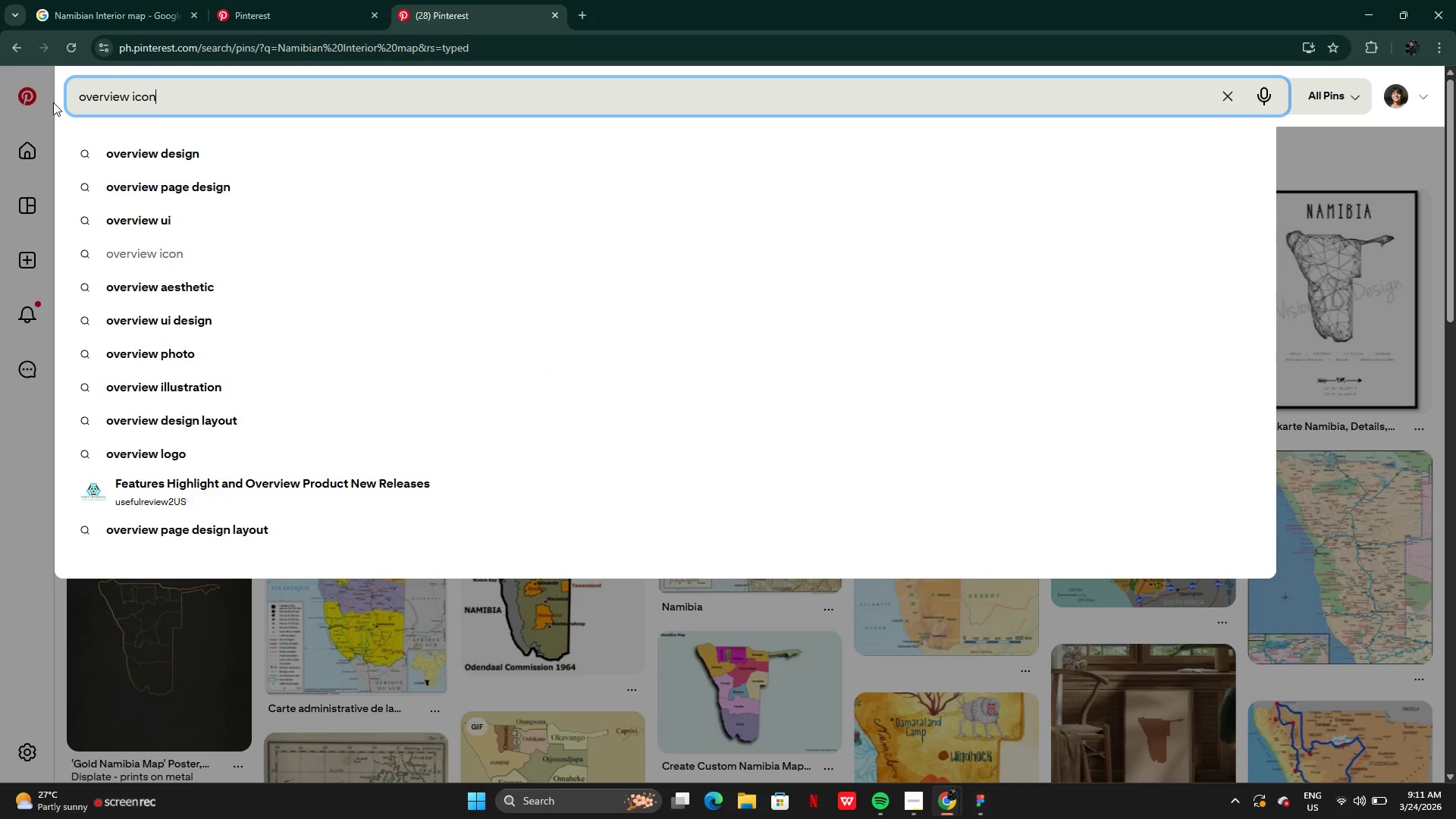 
key(Enter)
 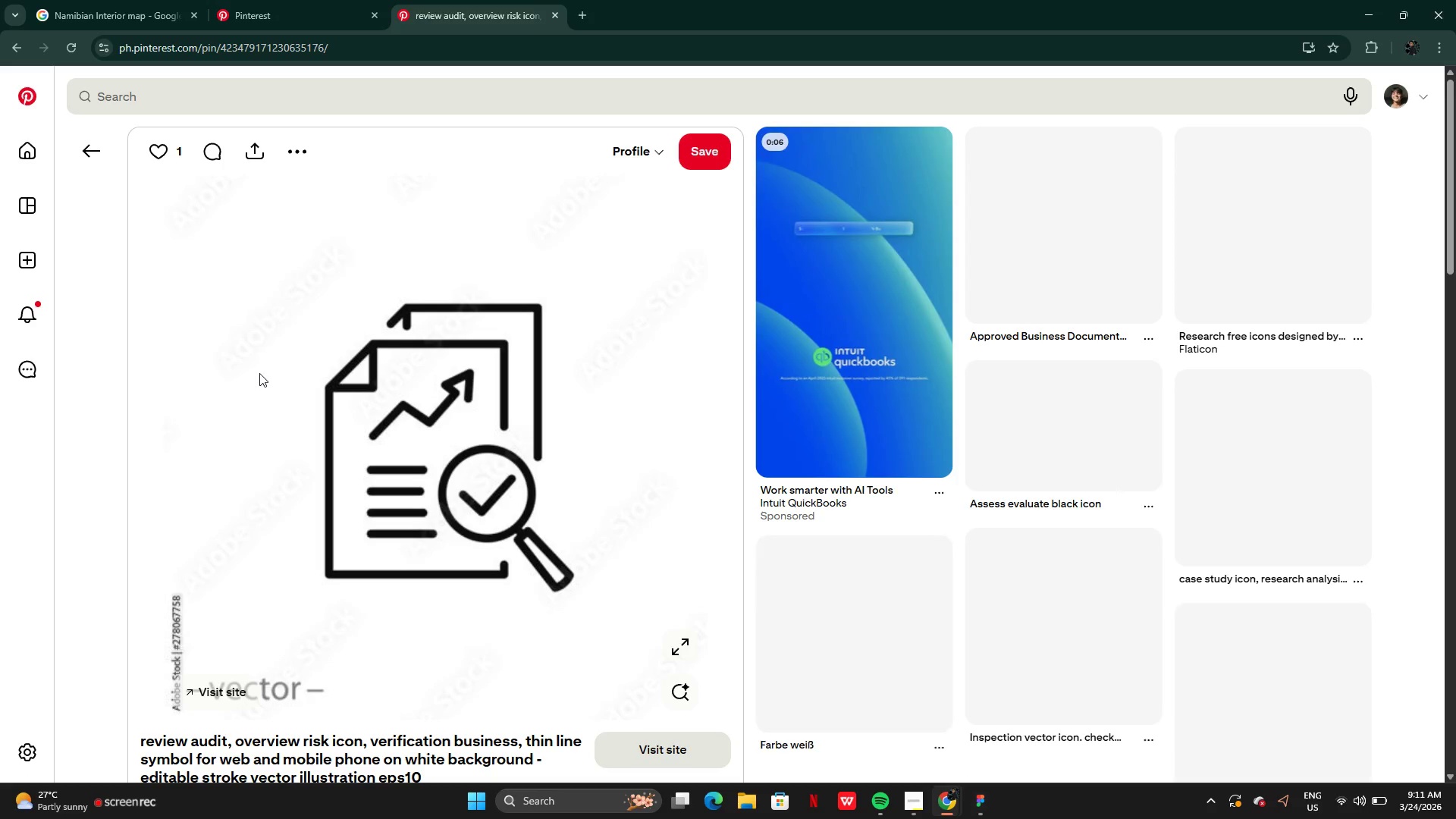 
wait(15.39)
 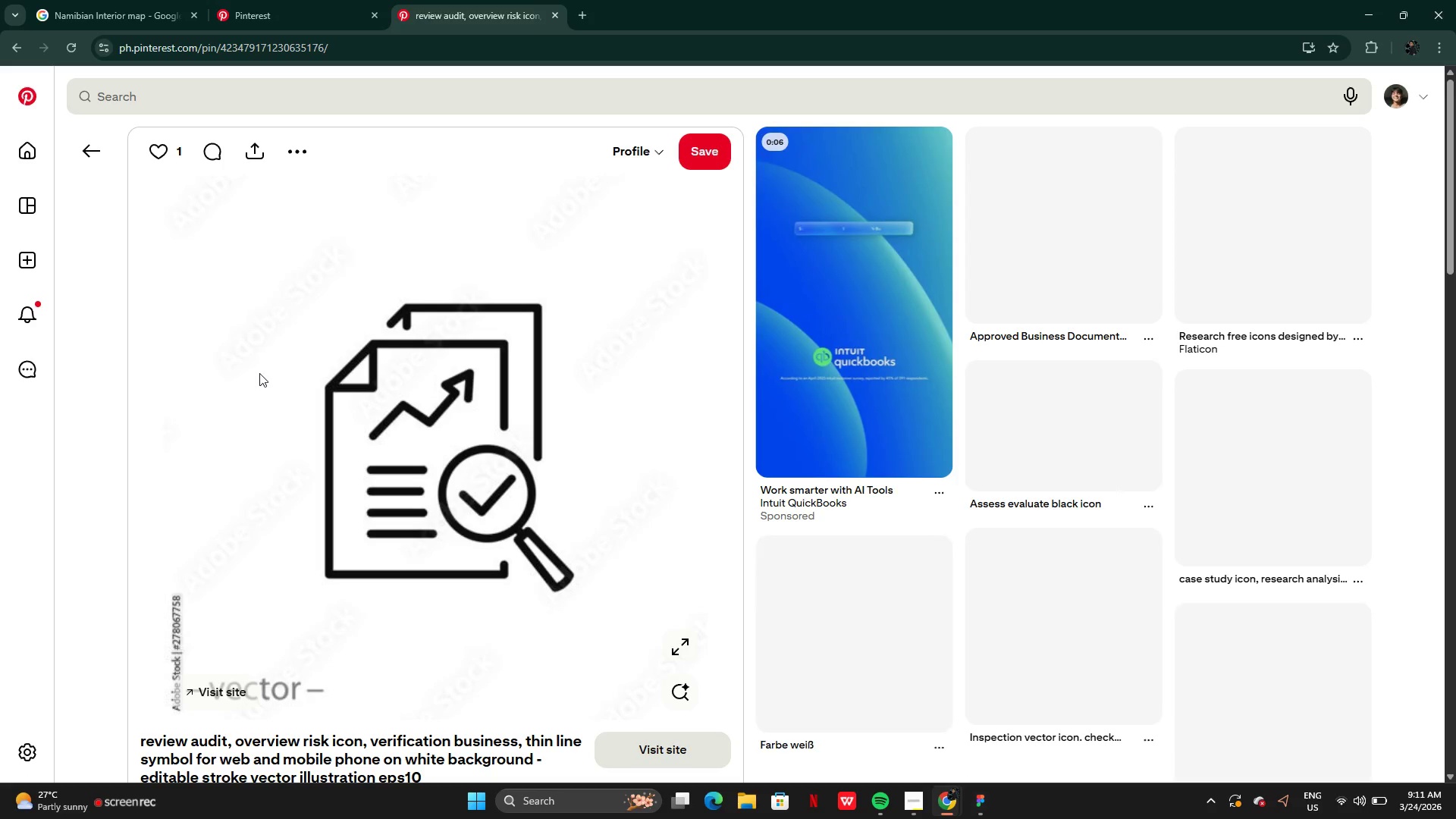 
mouse_move([394, 522])
 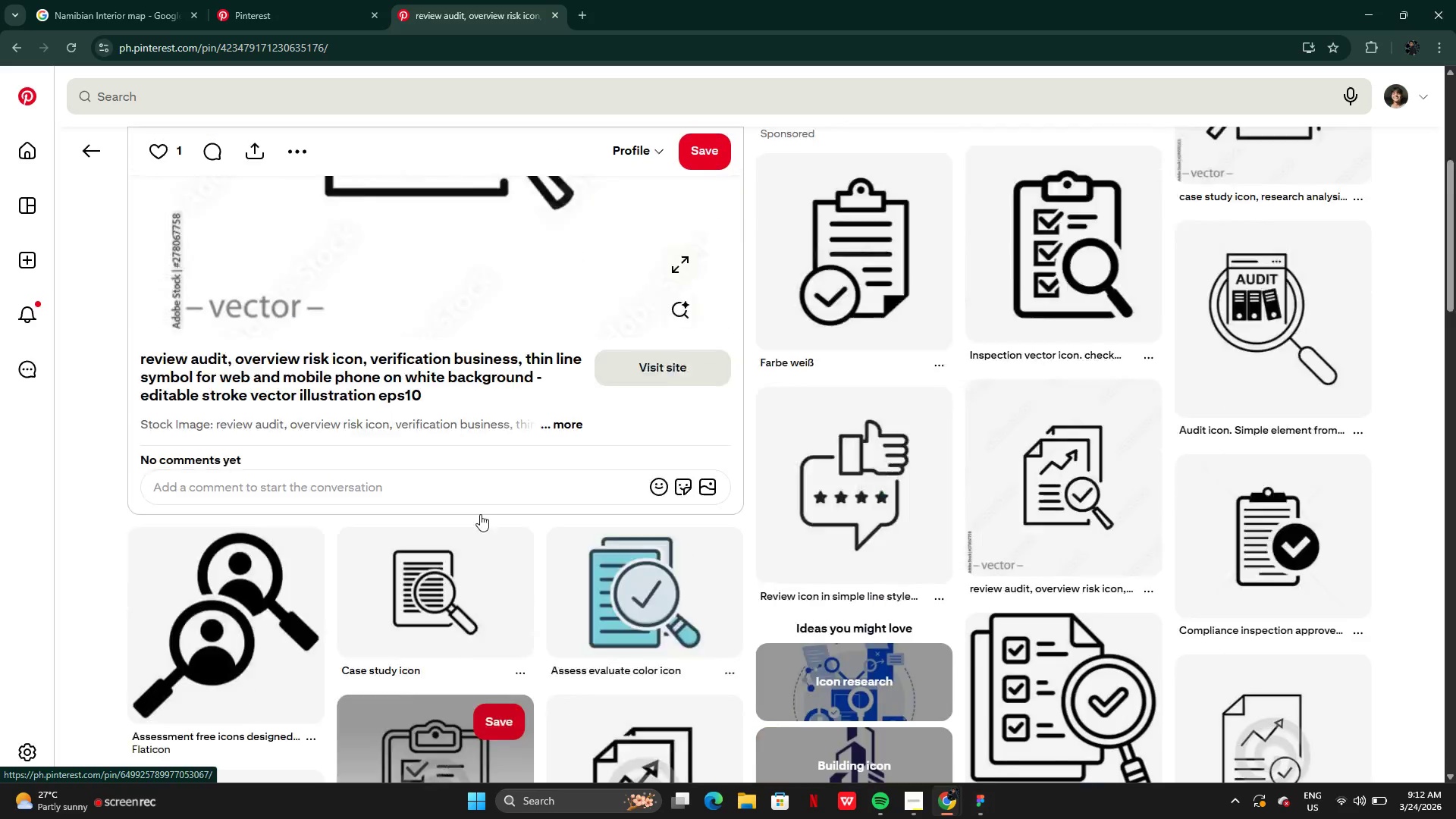 
wait(5.09)
 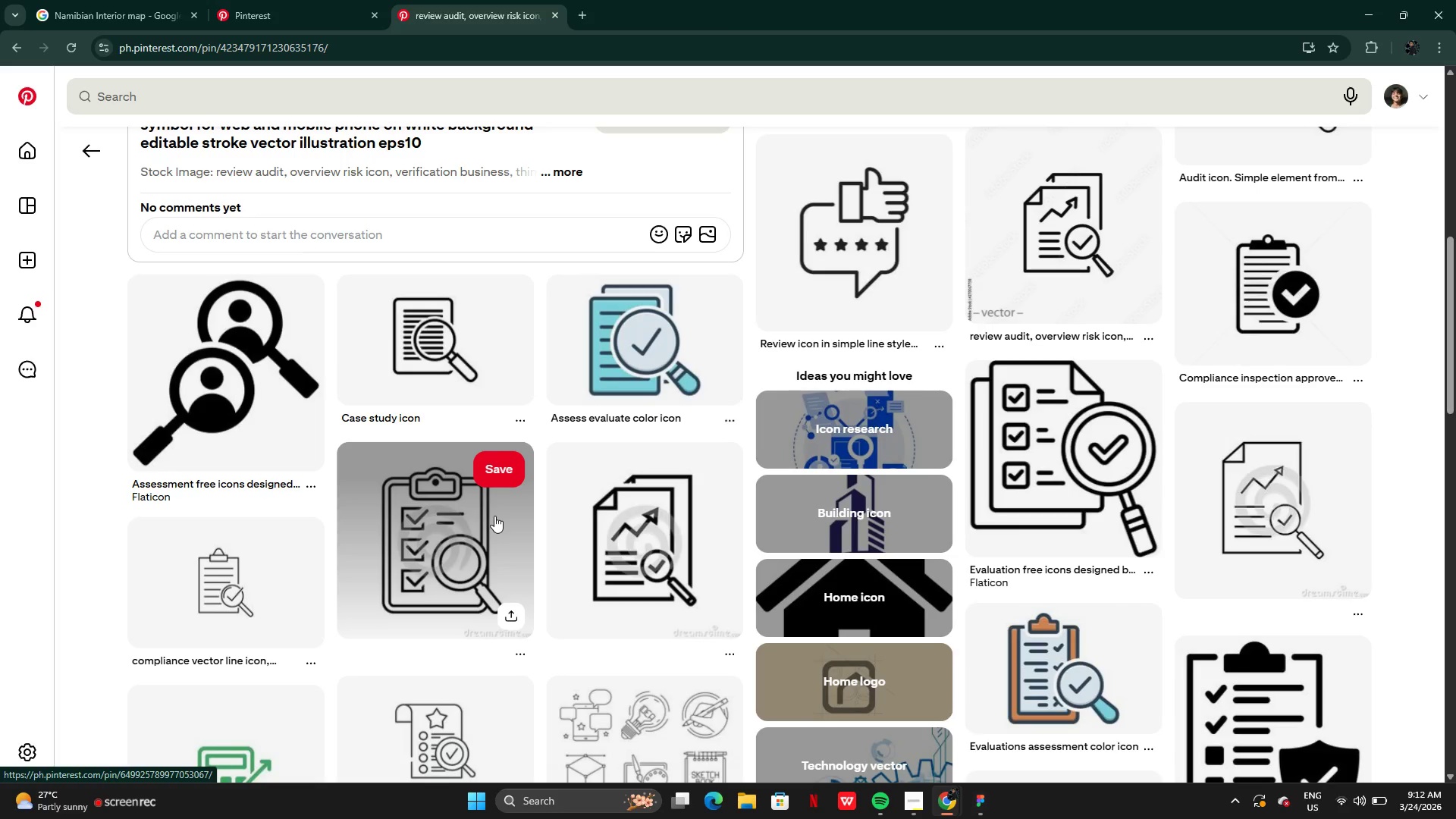 
left_click([93, 155])
 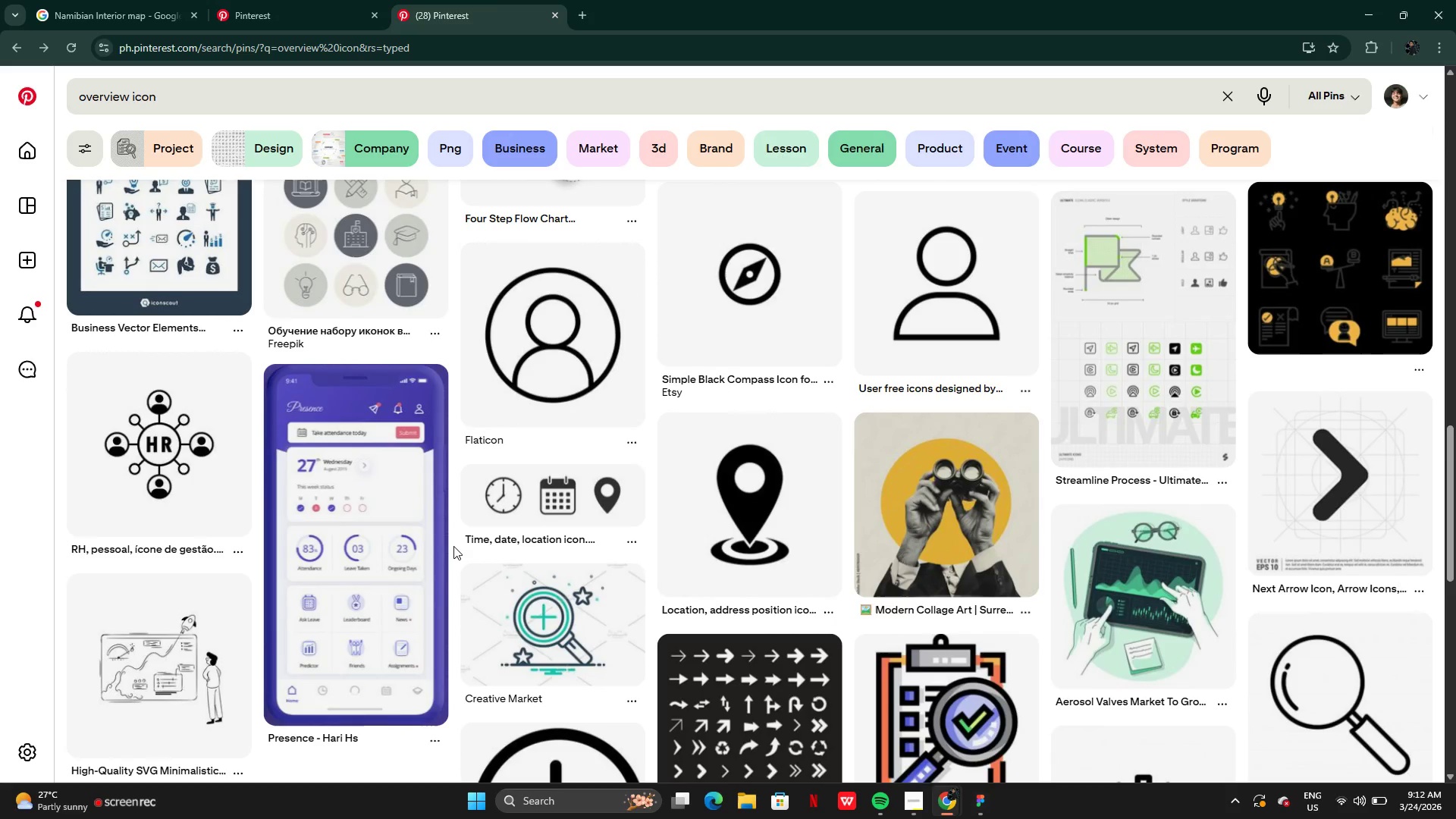 
wait(14.08)
 